 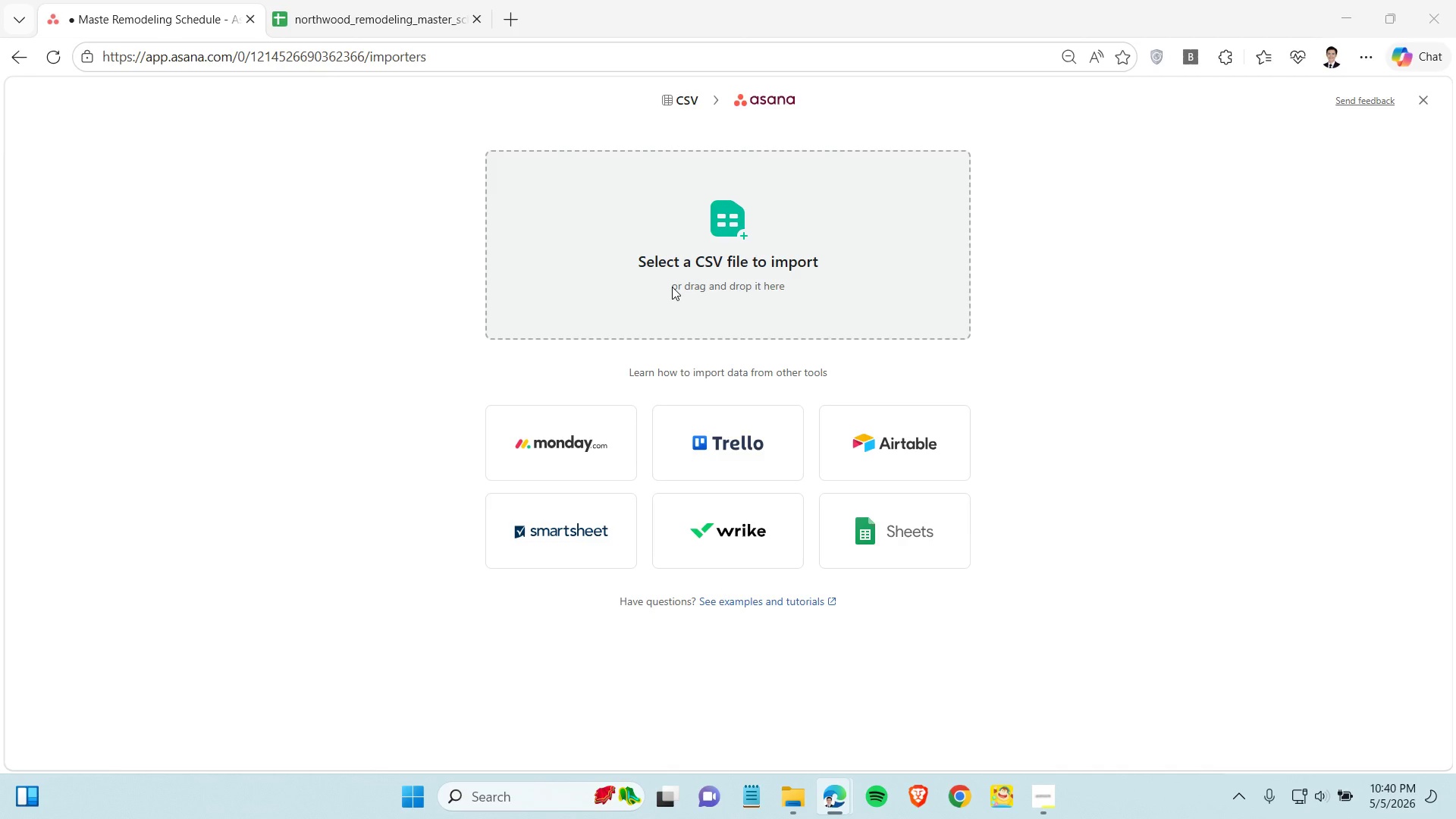 
left_click([312, 177])
 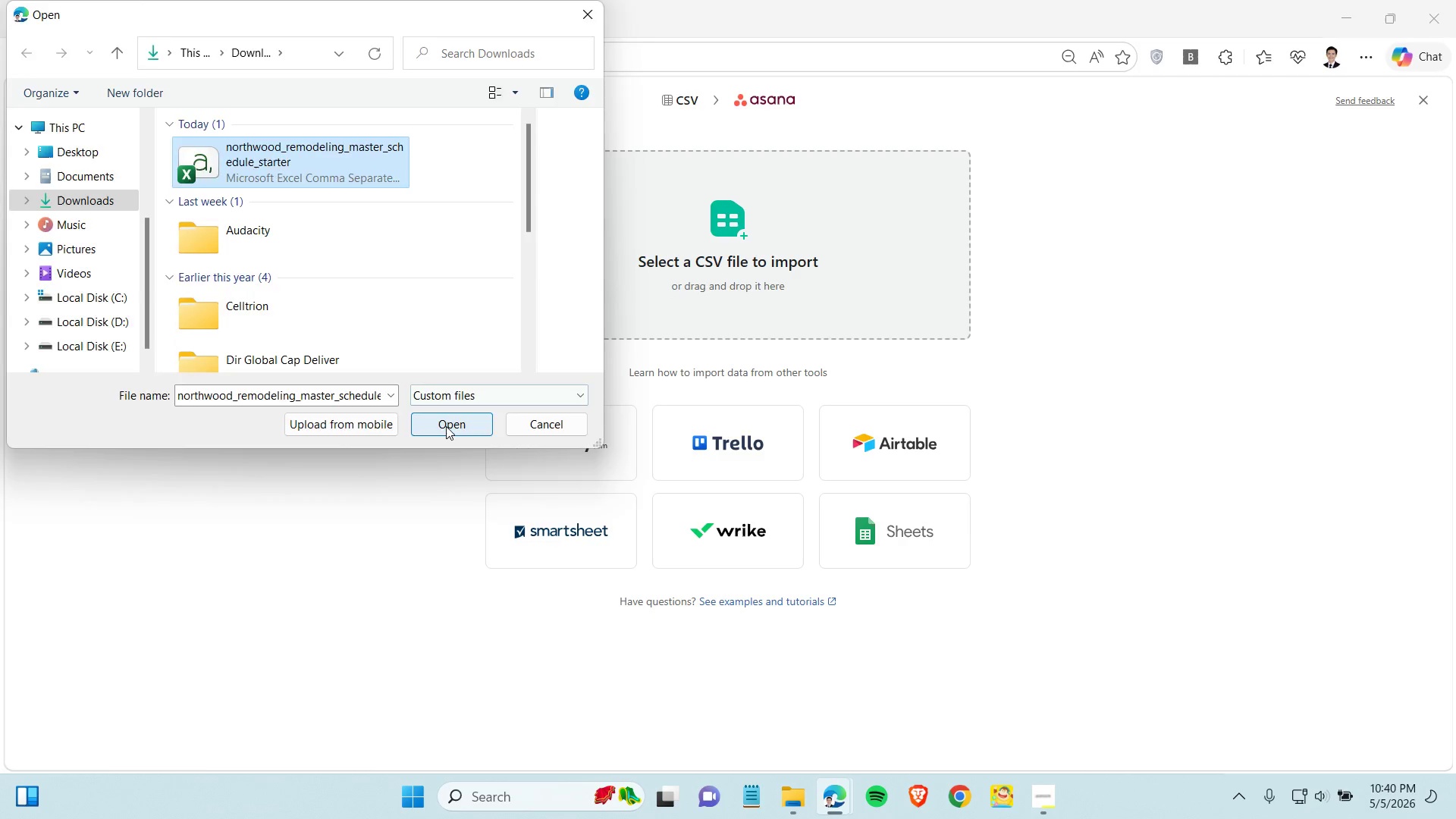 
left_click([446, 426])
 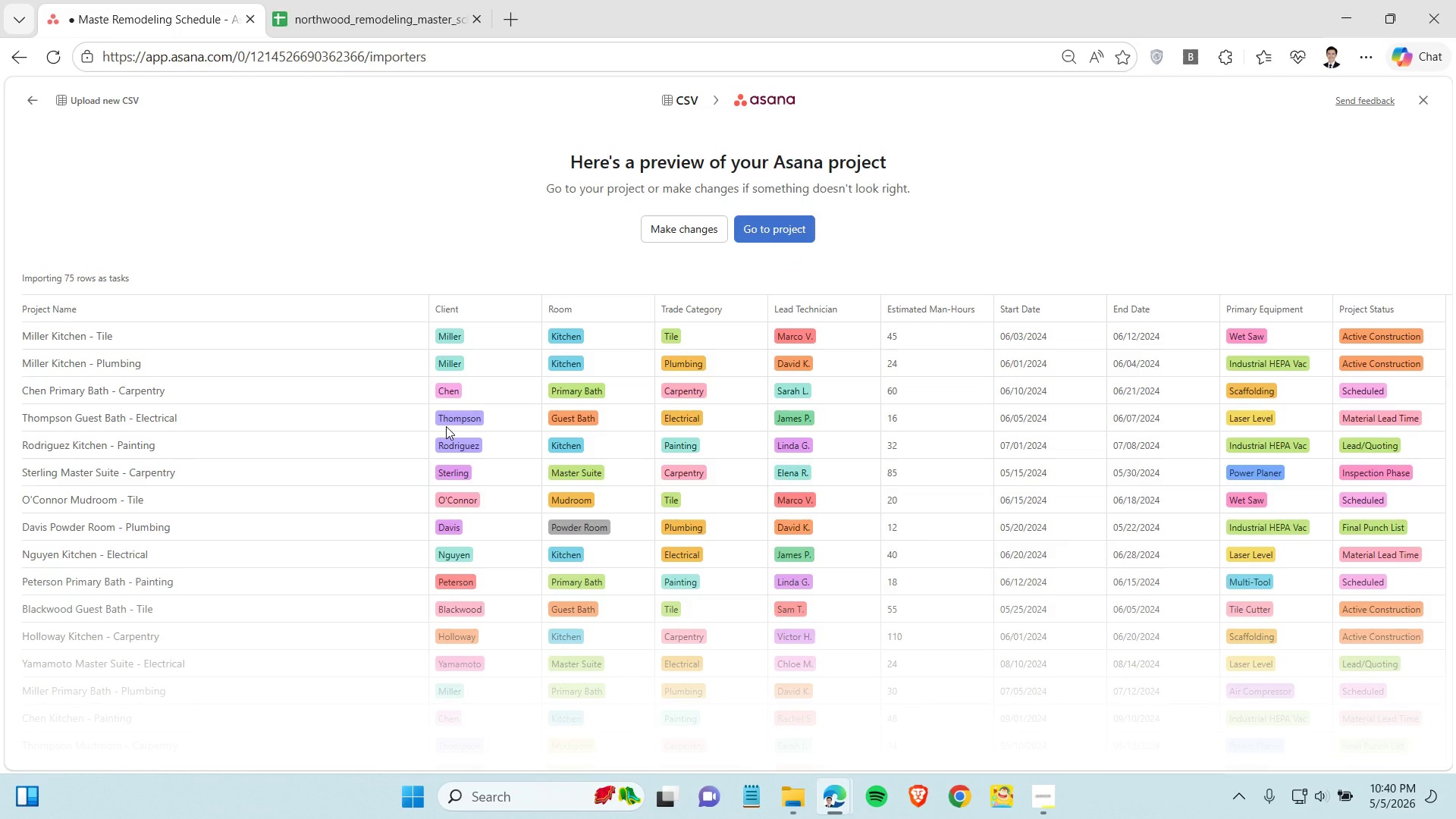 
wait(10.42)
 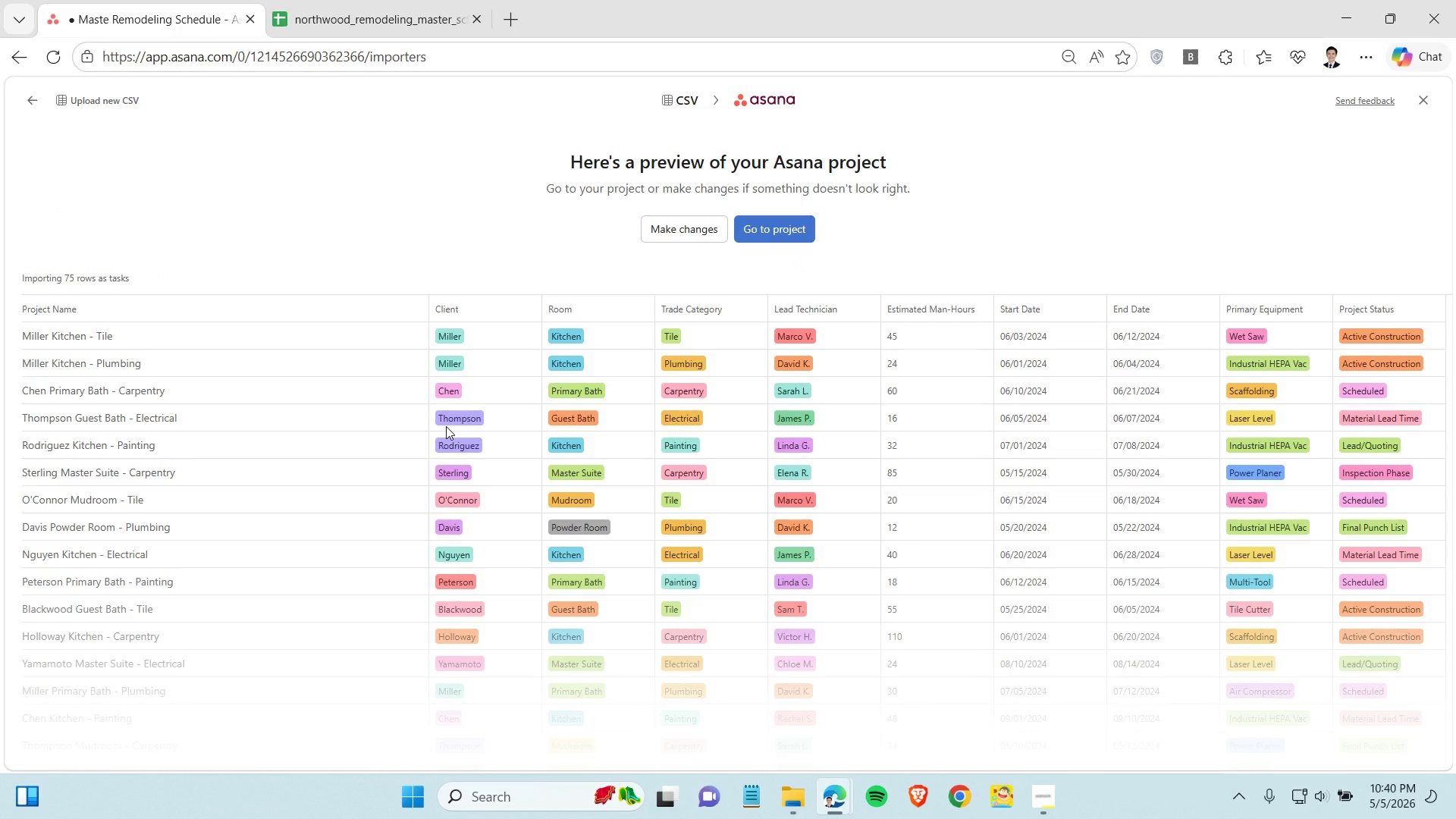 
left_click([770, 226])
 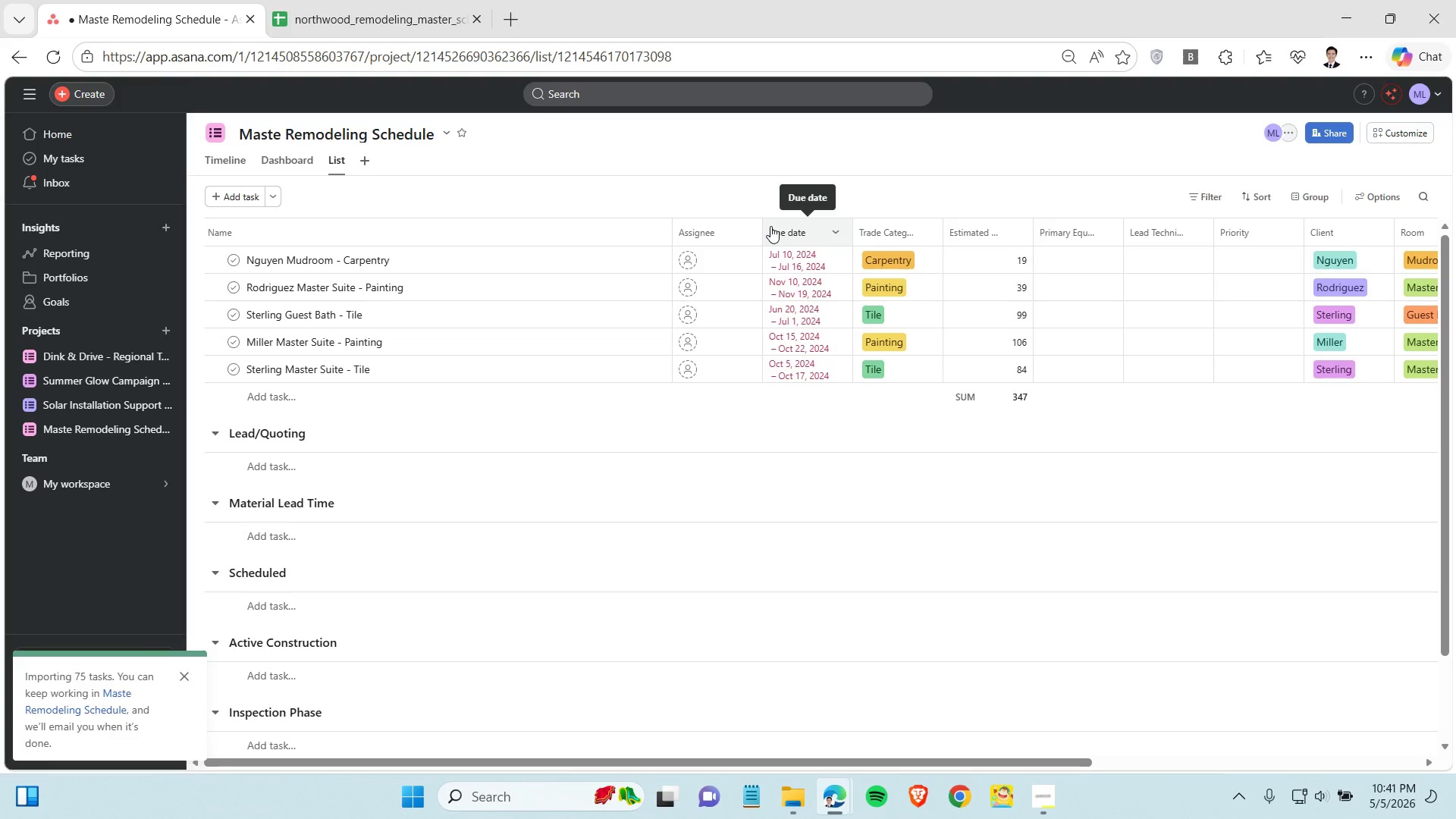 
wait(12.39)
 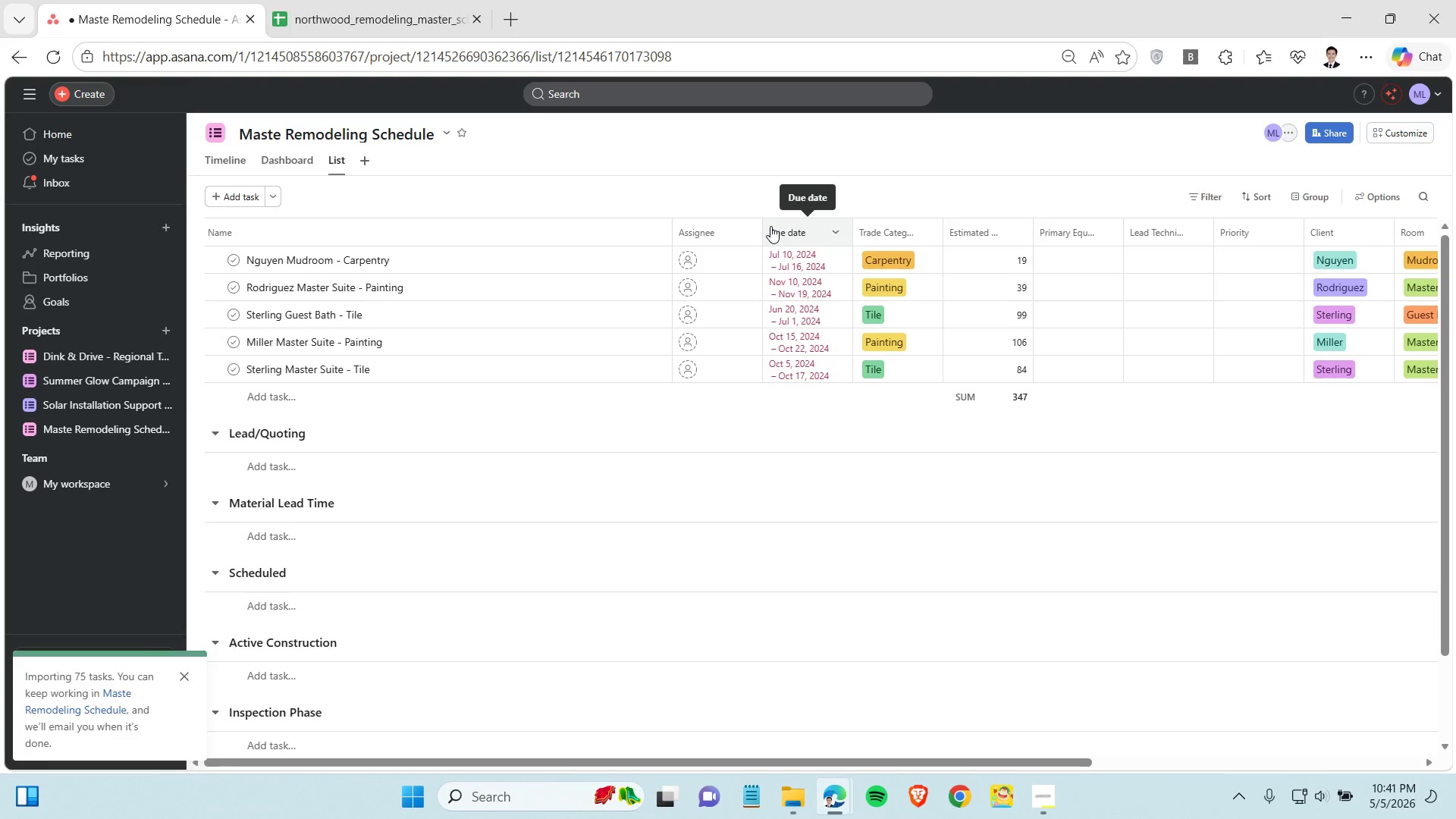 
left_click_drag(start_coordinate=[855, 228], to_coordinate=[875, 228])
 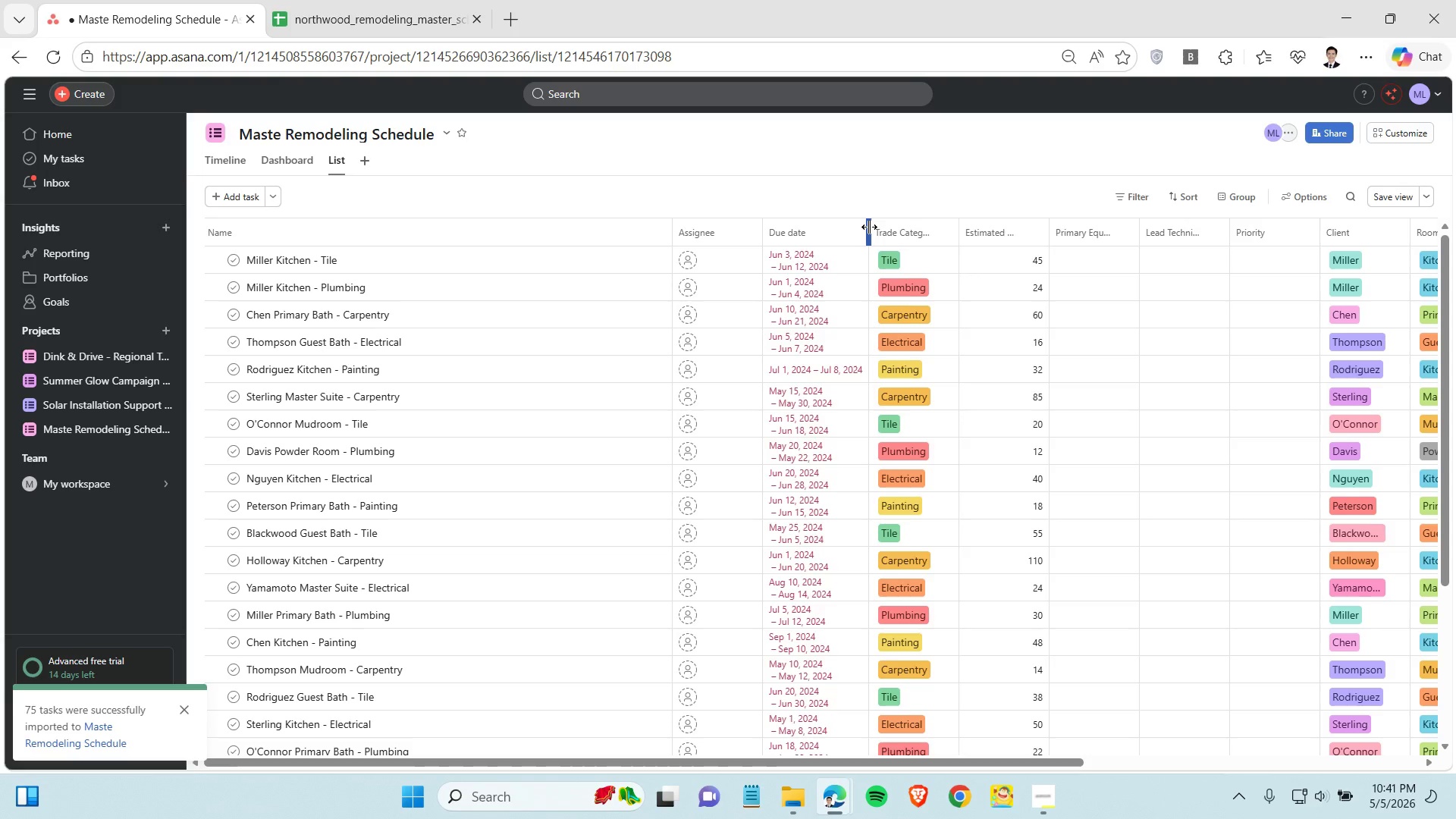 
left_click_drag(start_coordinate=[869, 227], to_coordinate=[896, 224])
 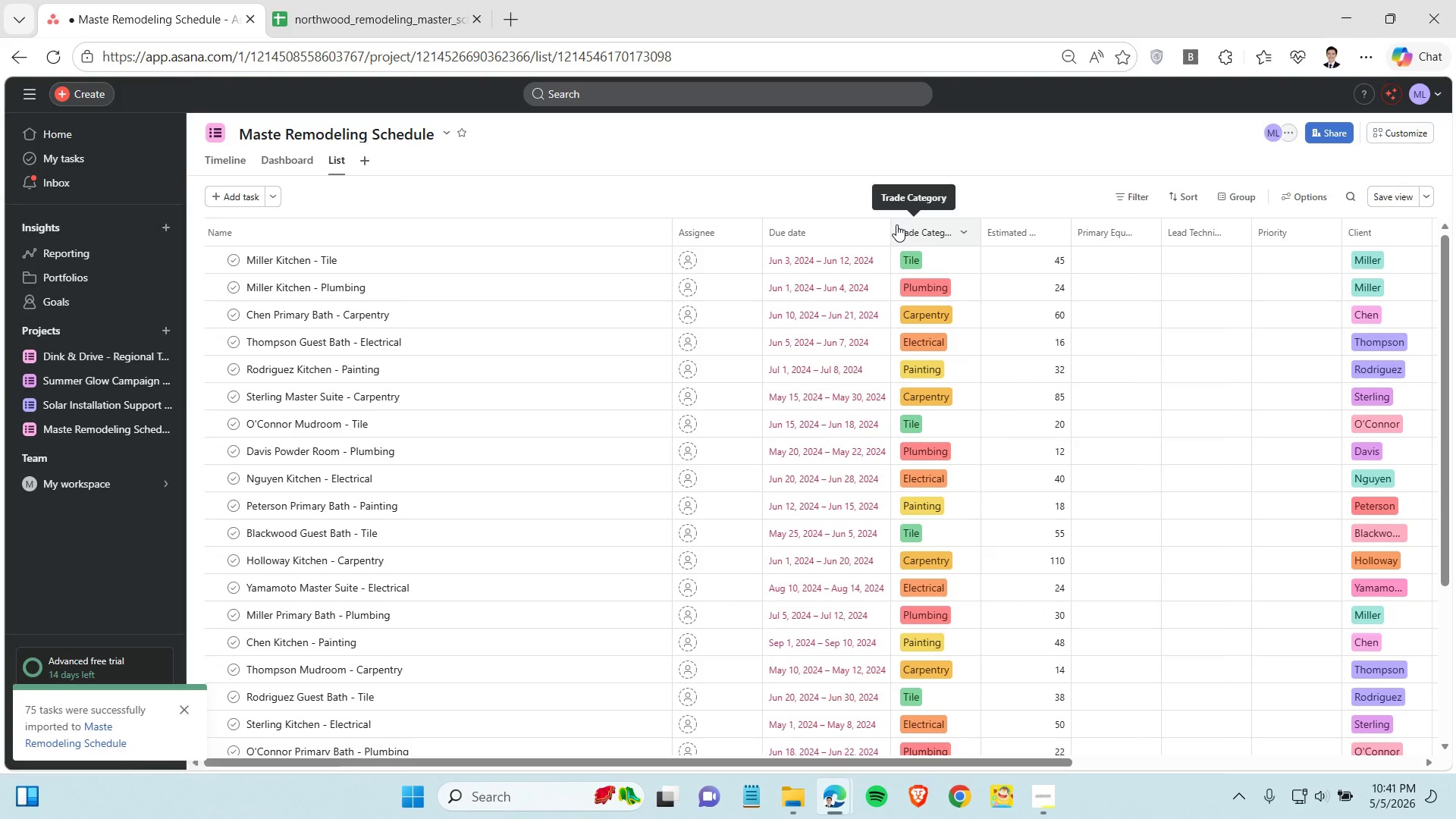 
left_click_drag(start_coordinate=[896, 224], to_coordinate=[921, 225])
 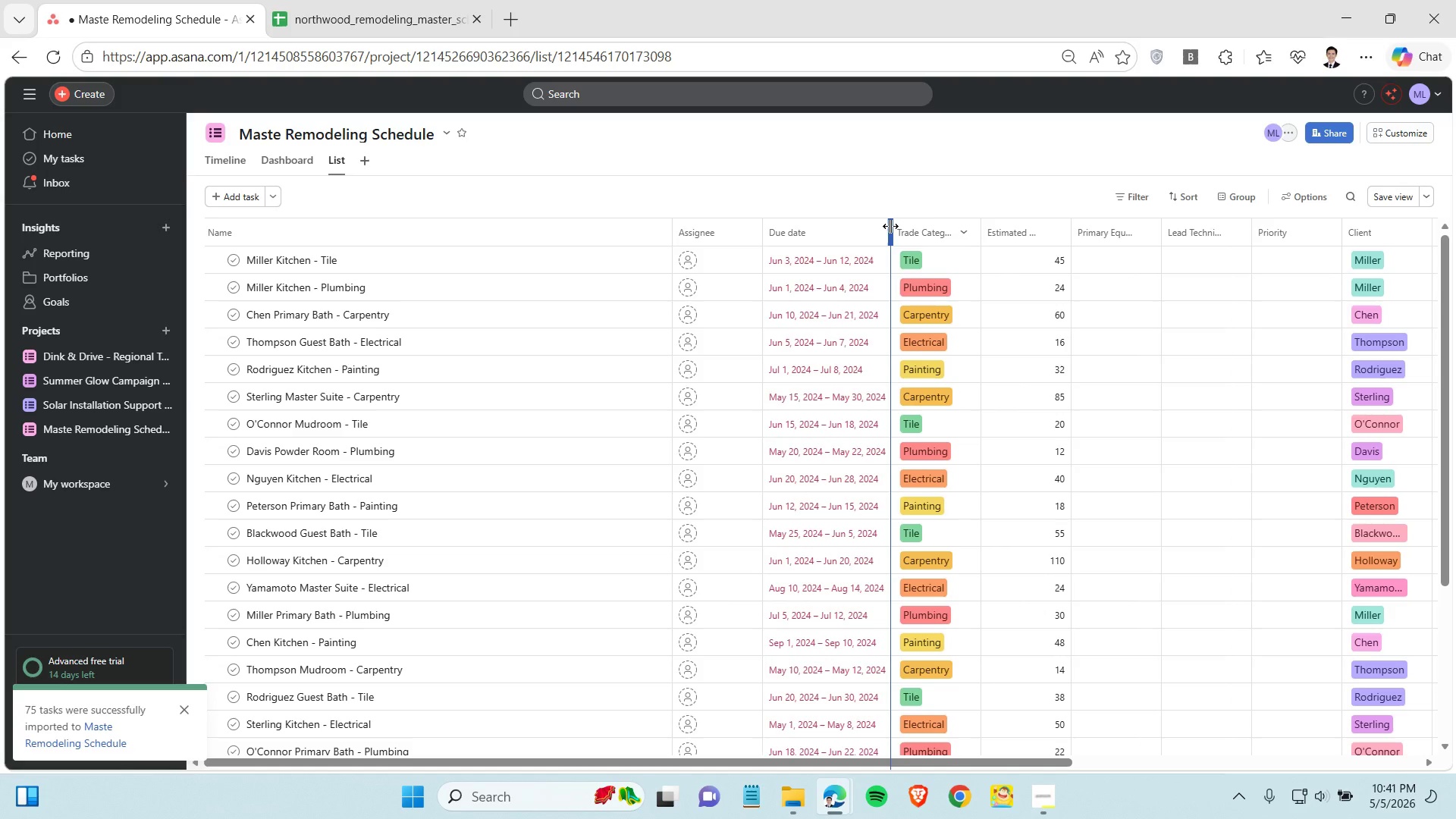 
left_click_drag(start_coordinate=[890, 226], to_coordinate=[911, 226])
 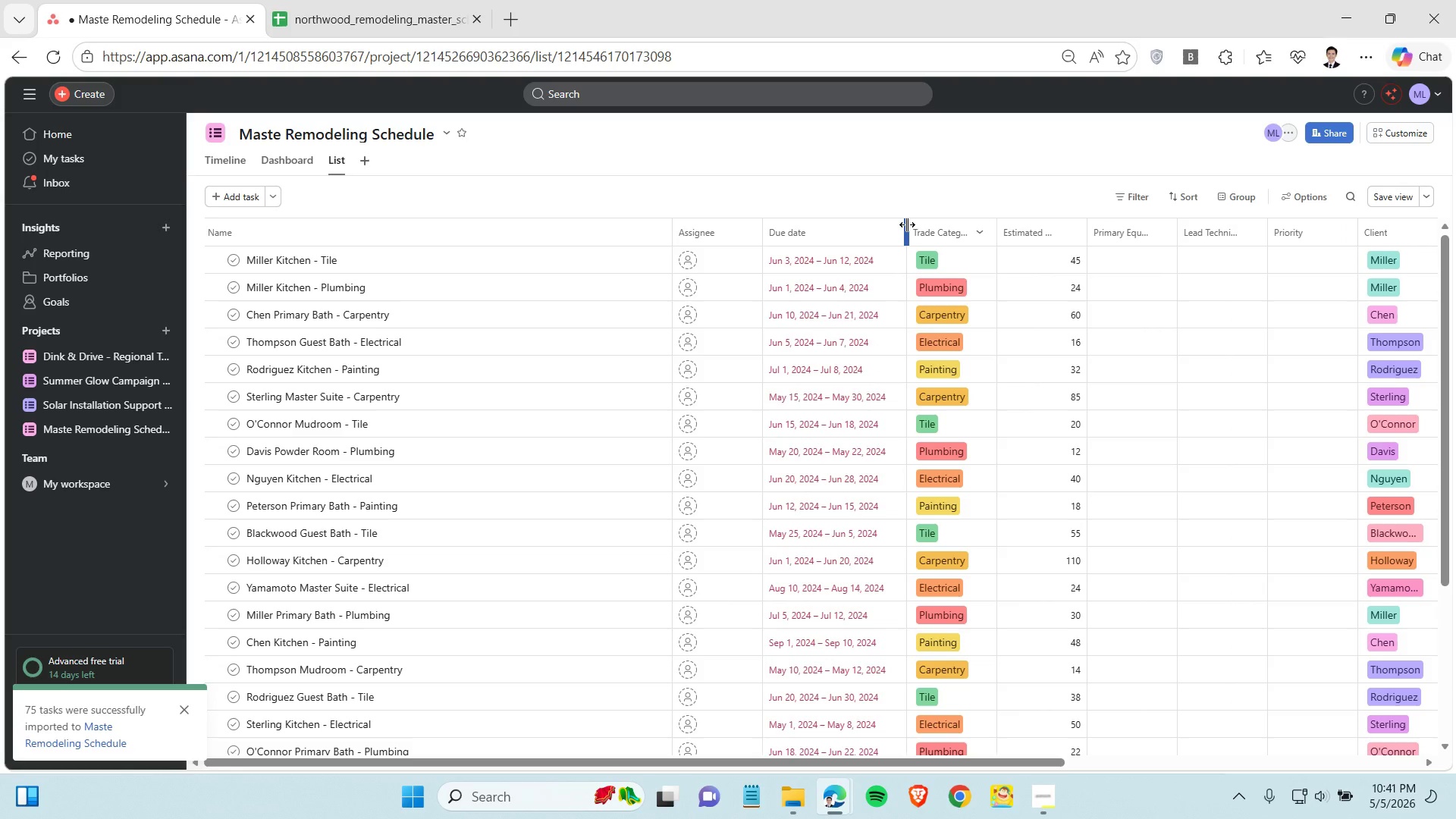 
left_click_drag(start_coordinate=[907, 224], to_coordinate=[845, 236])
 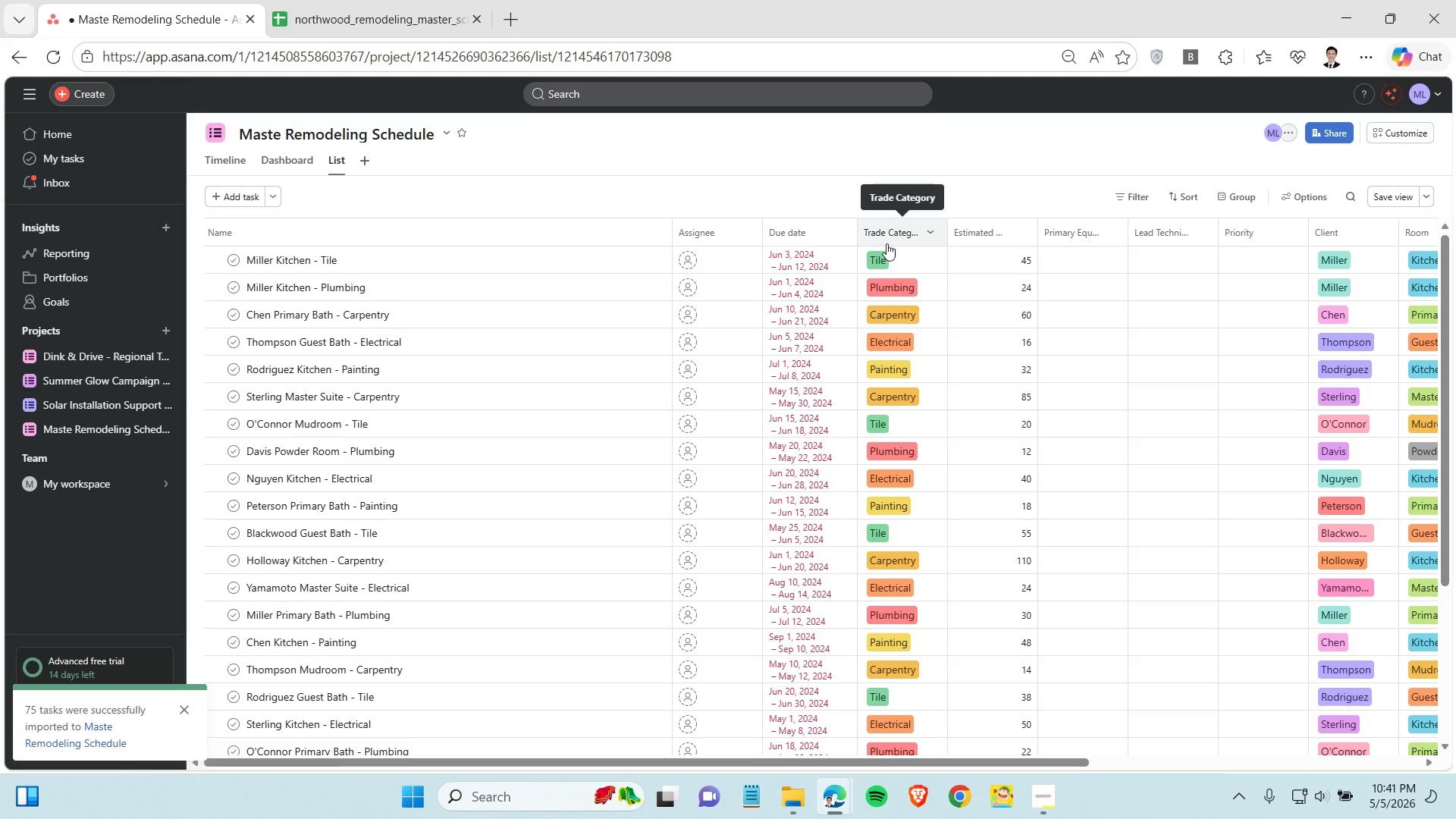 
wait(32.22)
 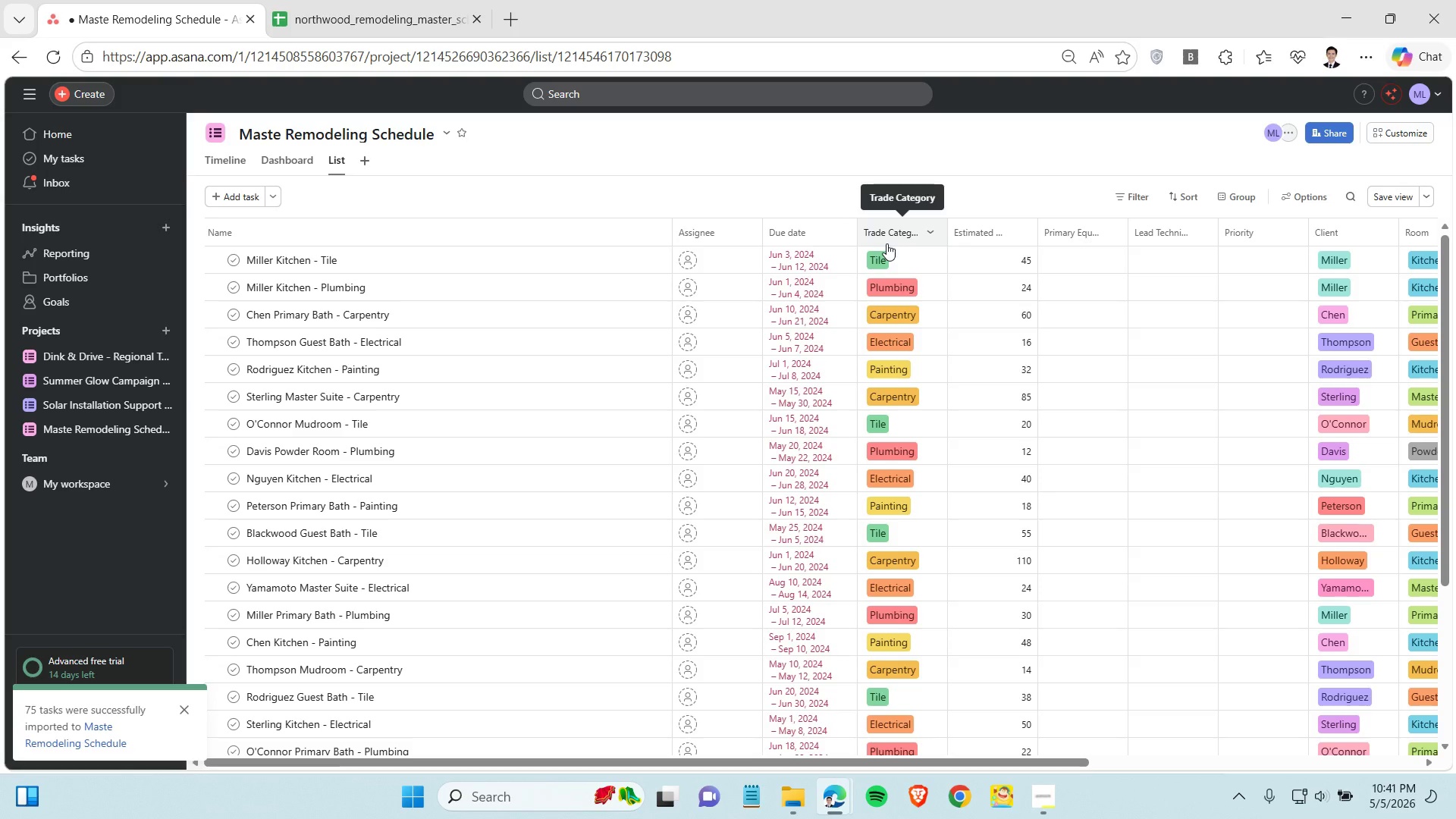 
left_click_drag(start_coordinate=[604, 764], to_coordinate=[628, 755])
 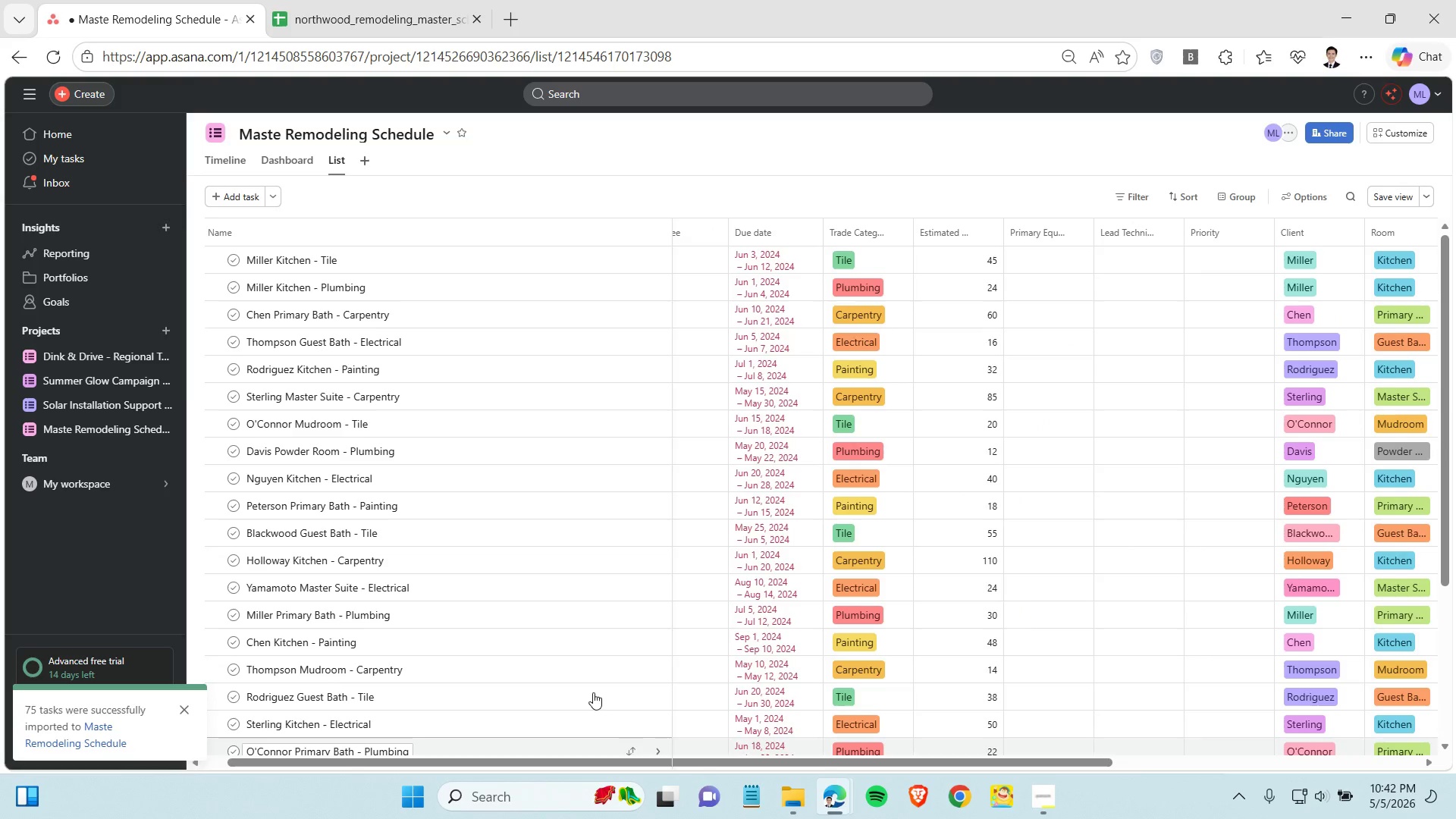 
left_click([369, 21])
 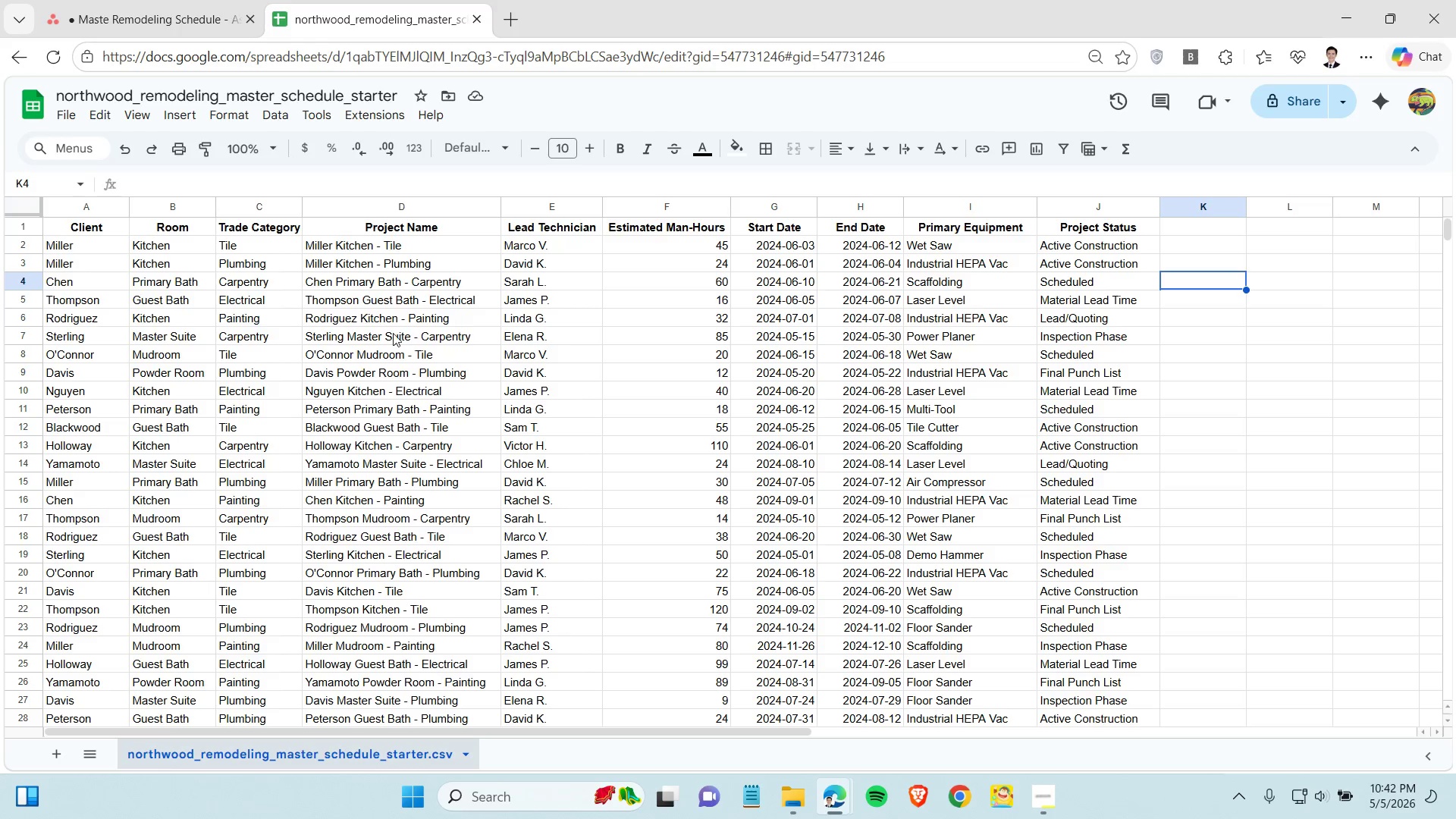 
scroll: coordinate [92, 392], scroll_direction: down, amount: 3.0
 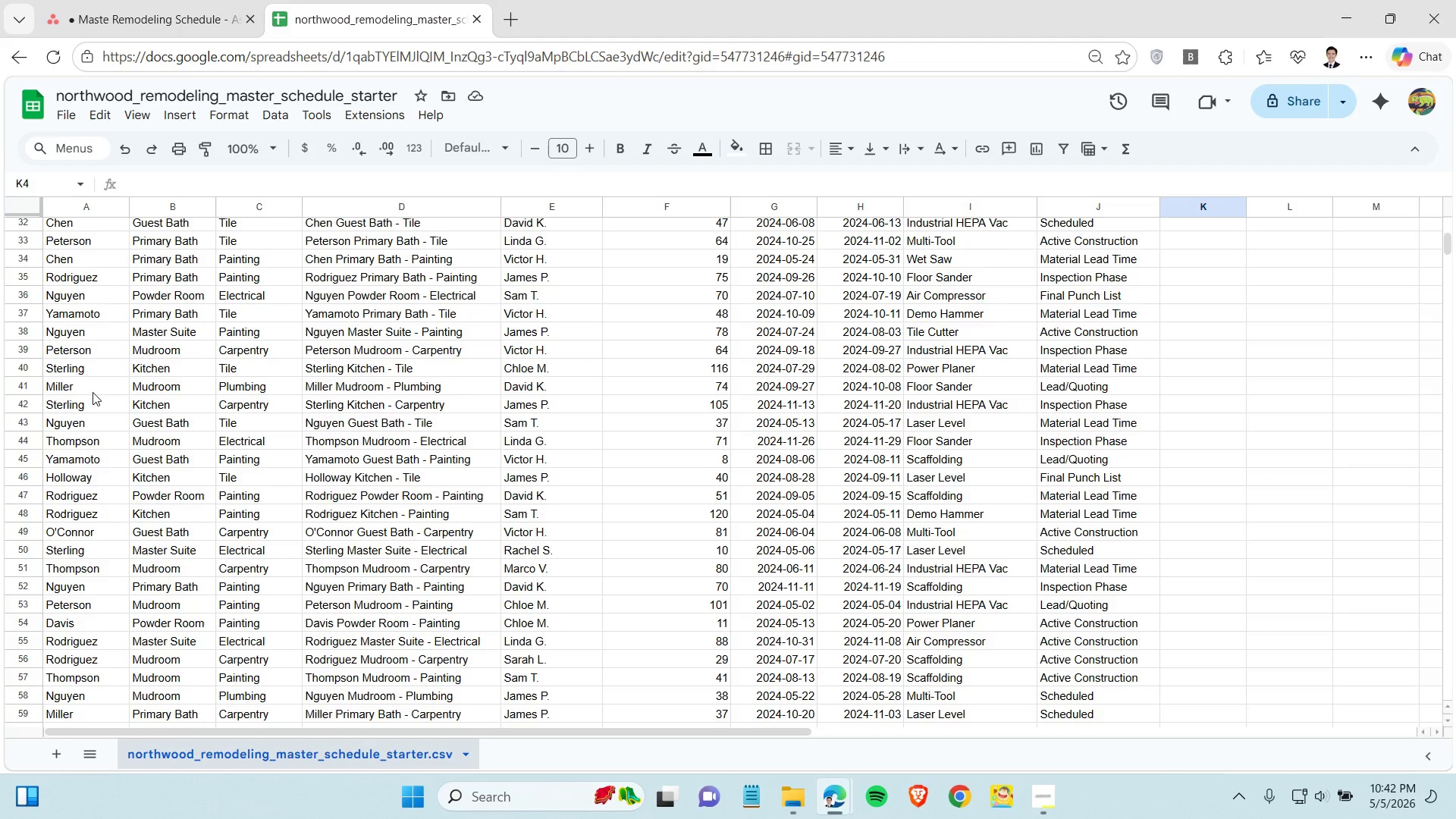 
scroll: coordinate [93, 392], scroll_direction: up, amount: 7.0
 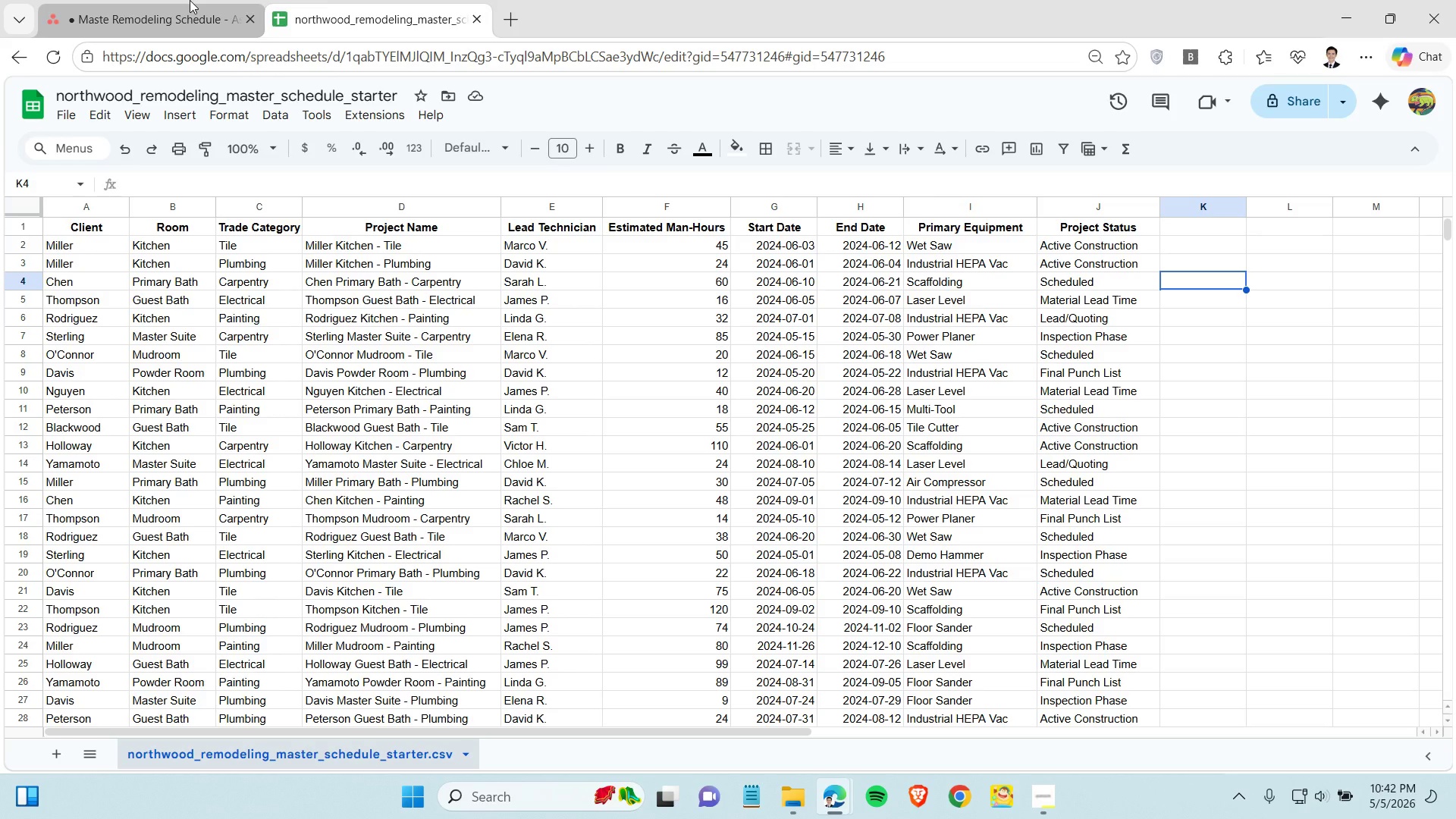 
left_click([180, 8])
 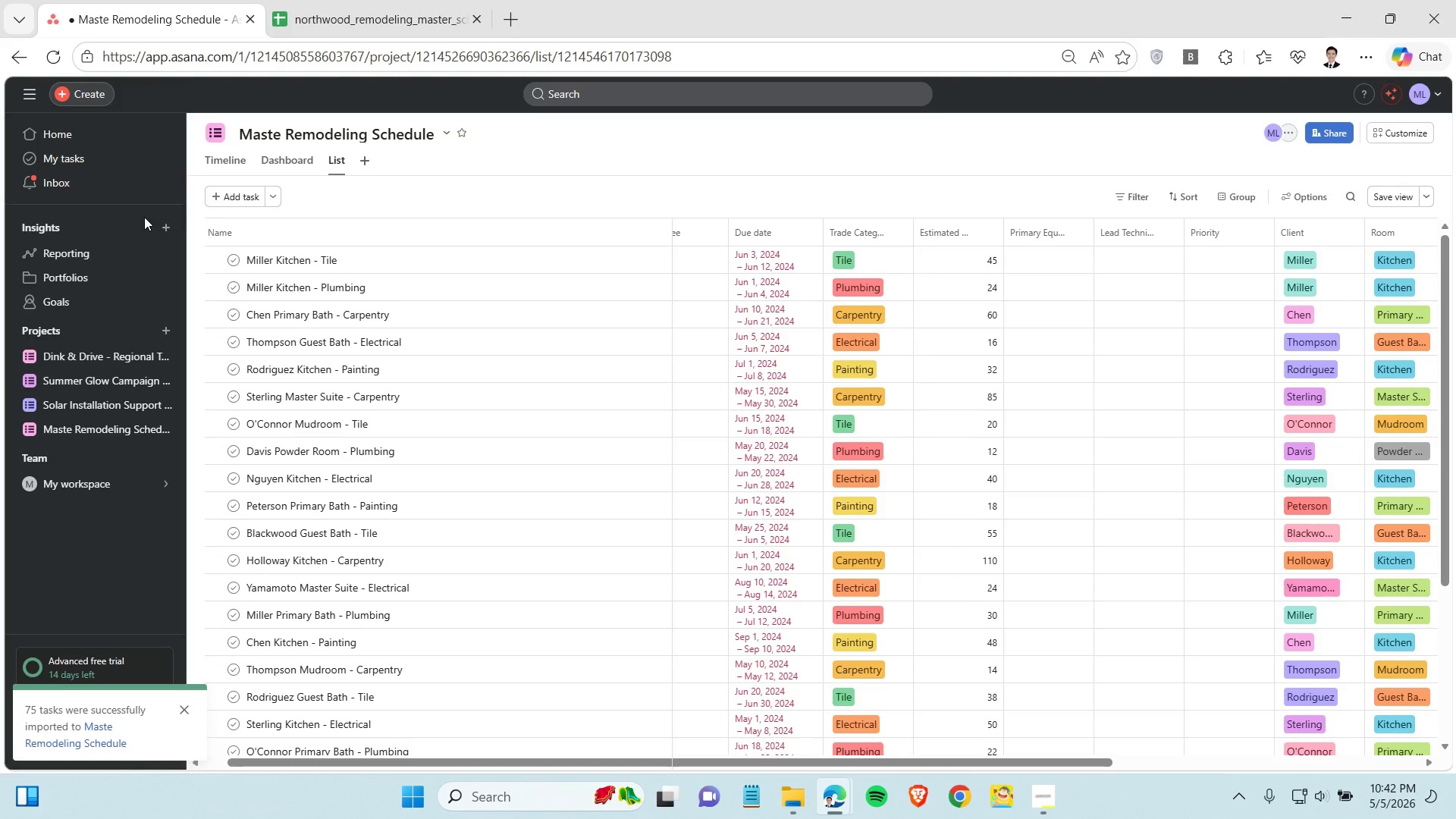 
scroll: coordinate [507, 439], scroll_direction: down, amount: 5.0
 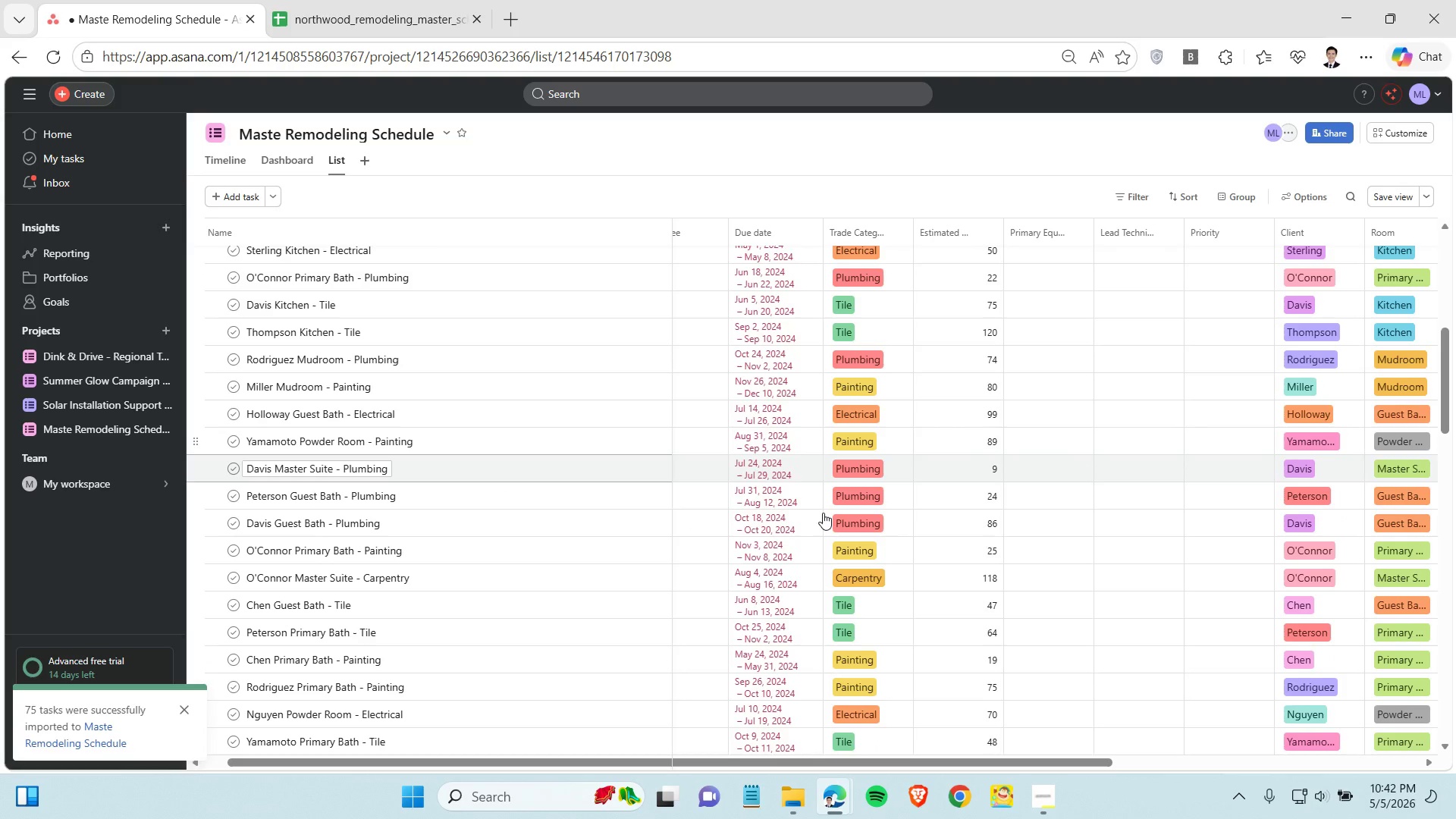 
left_click_drag(start_coordinate=[844, 763], to_coordinate=[1168, 746])
 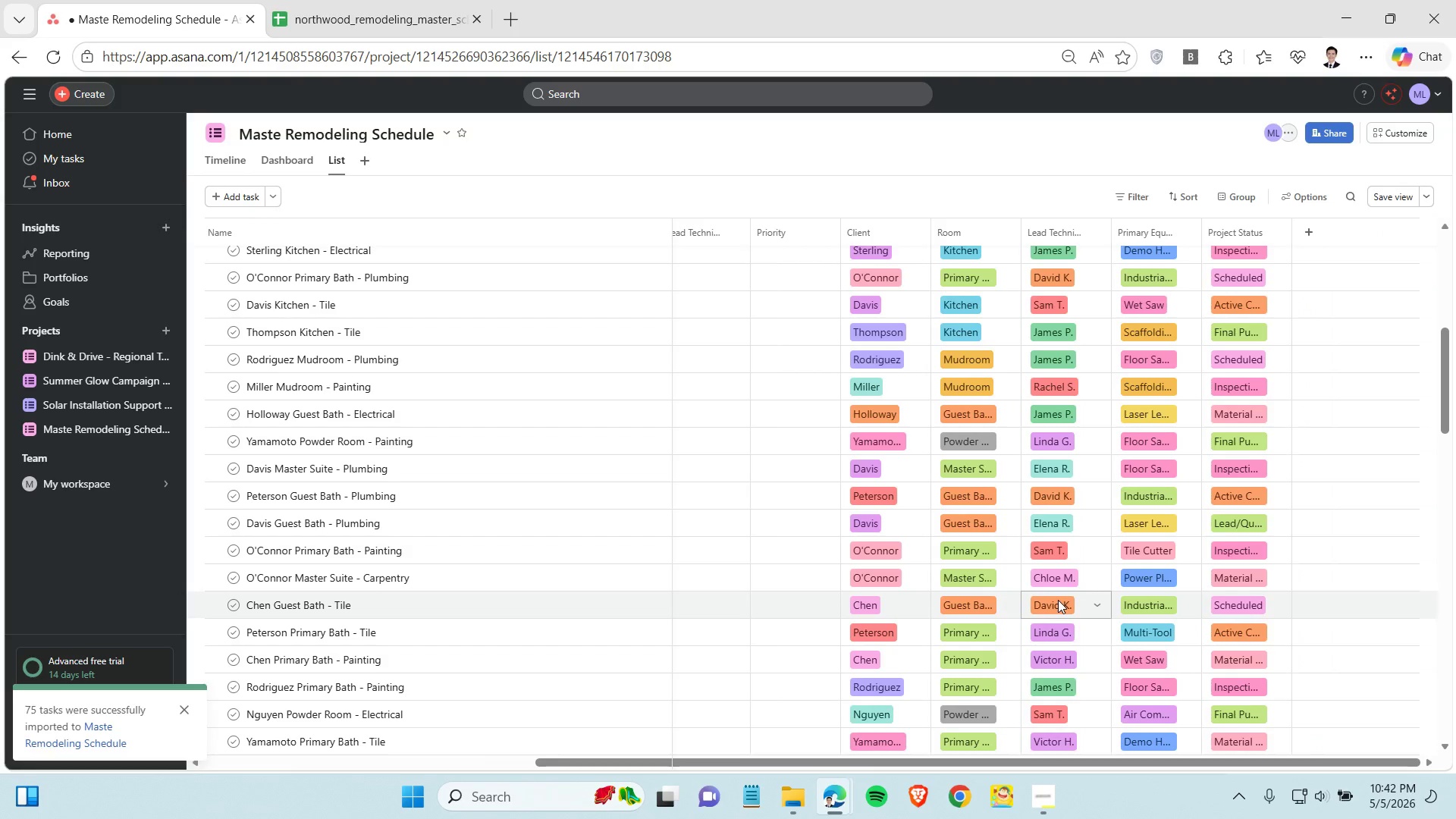 
left_click([1058, 602])
 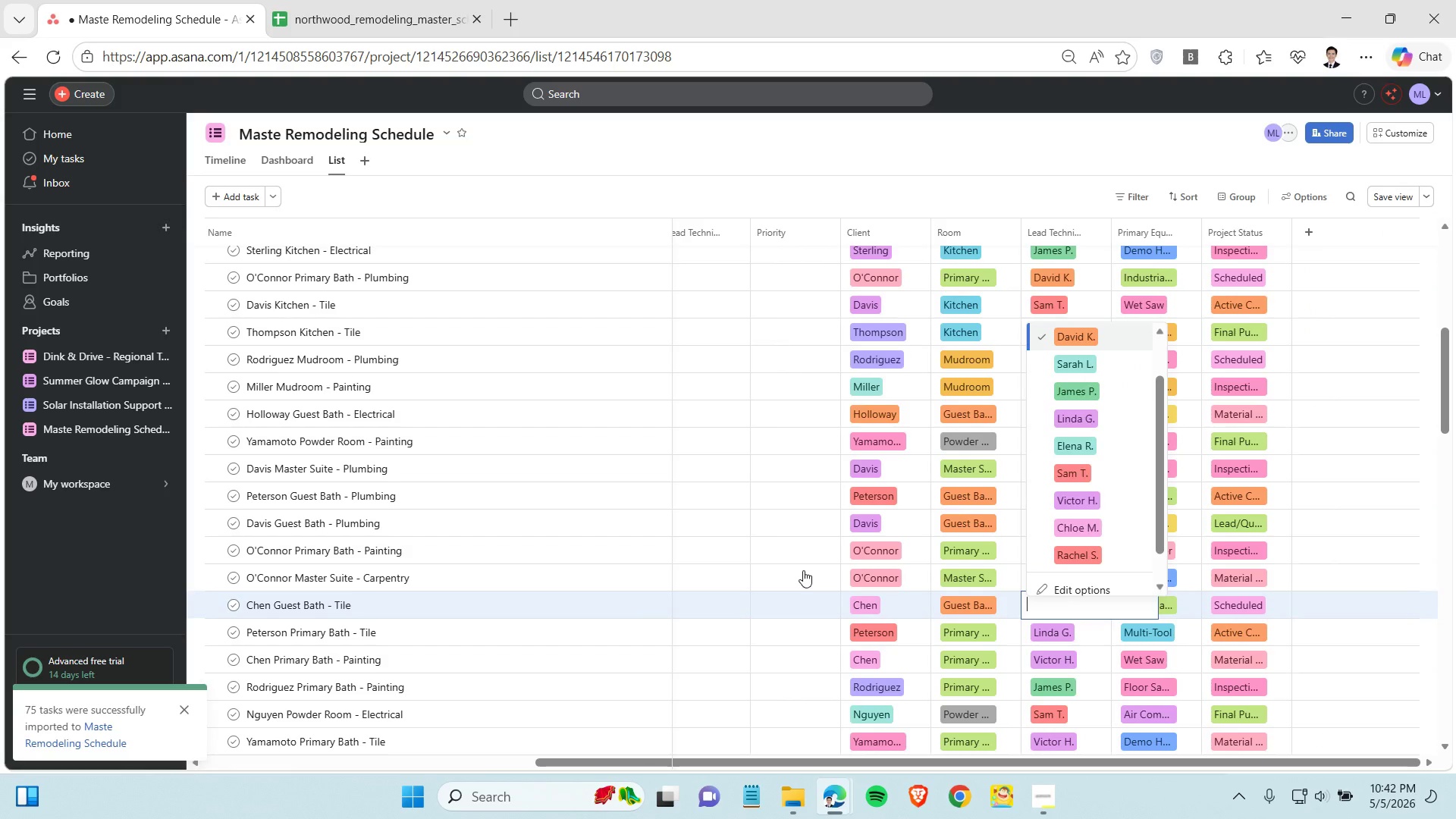 
left_click([738, 573])
 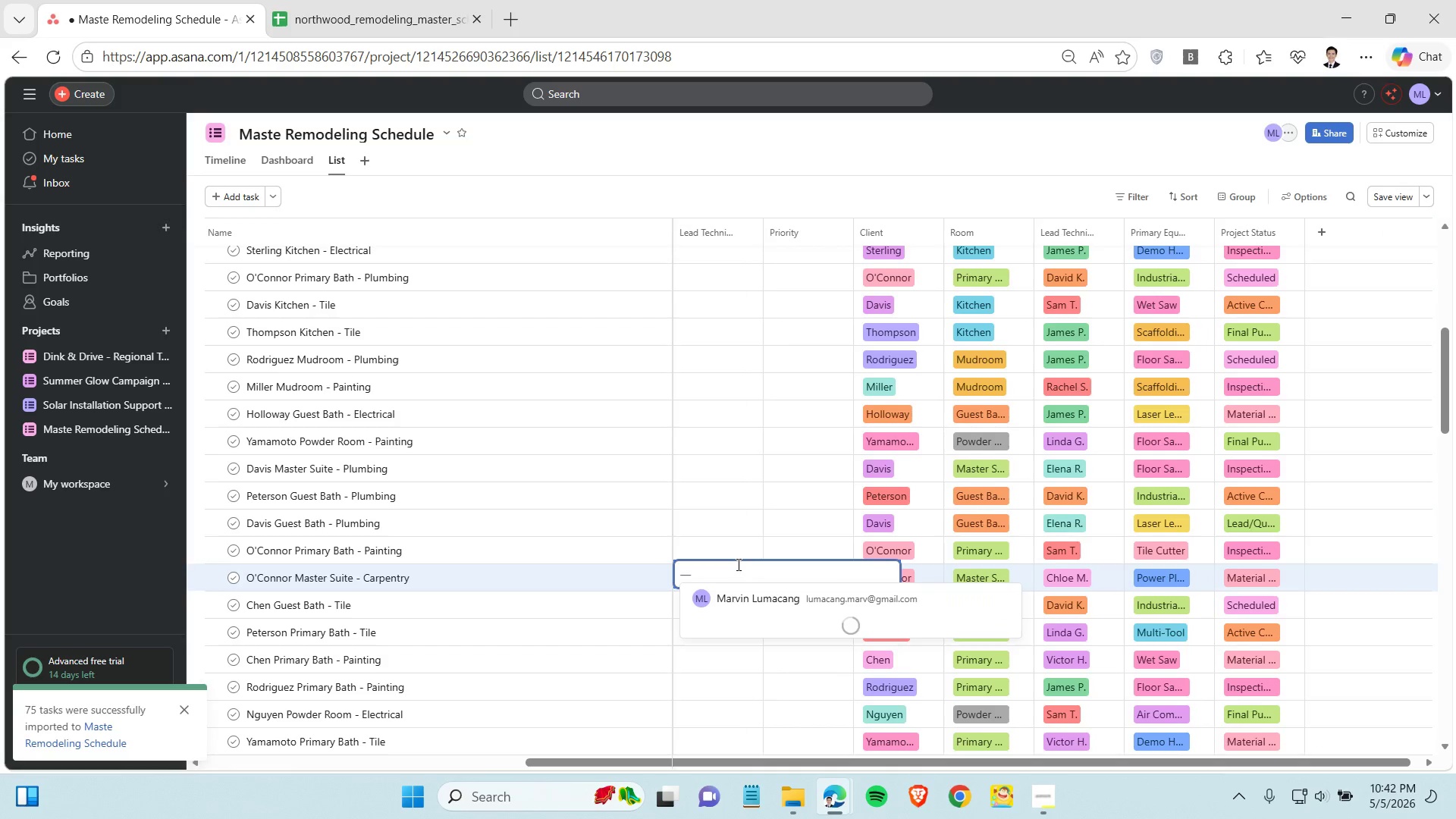 
left_click([620, 534])
 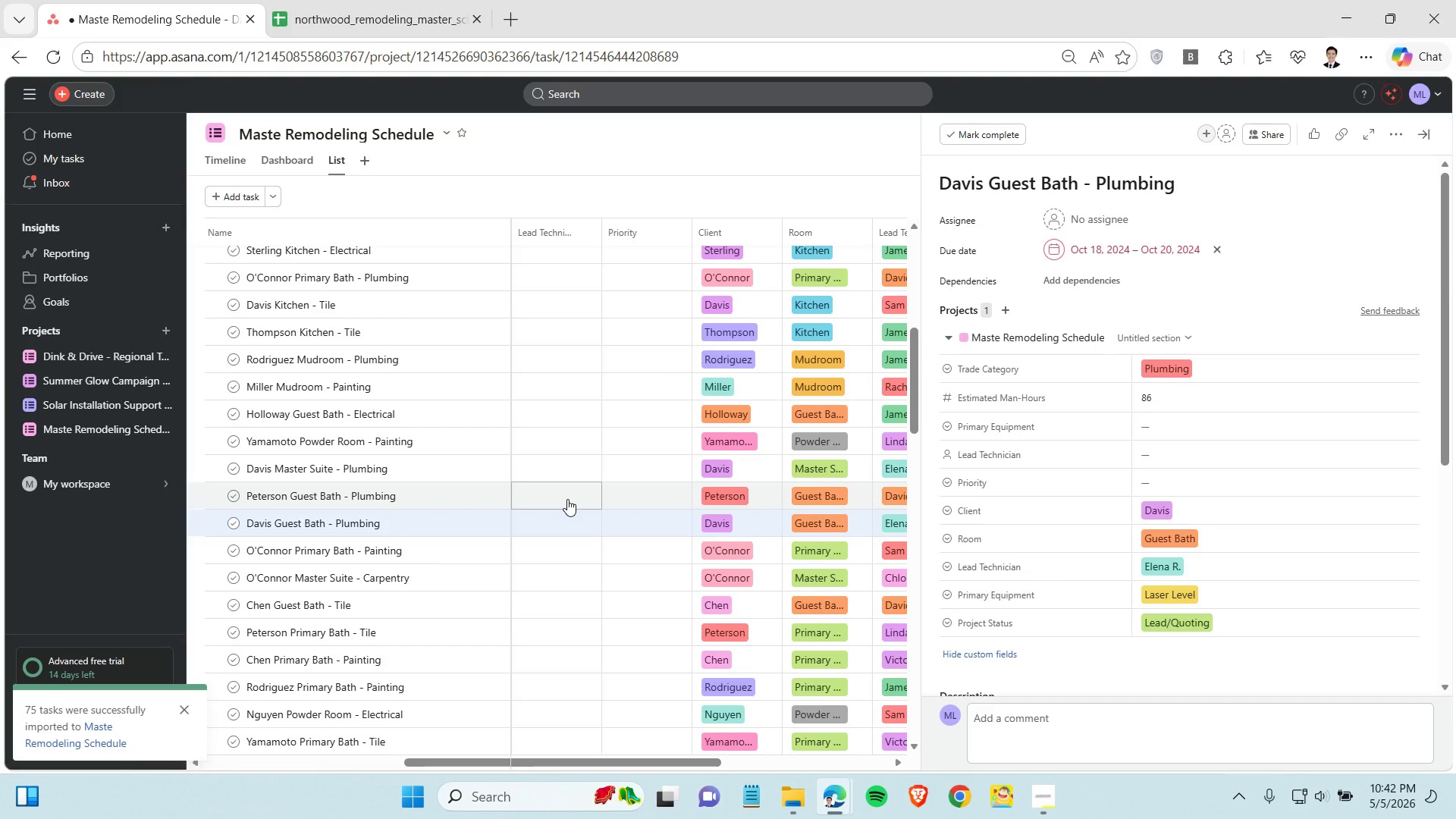 
wait(19.42)
 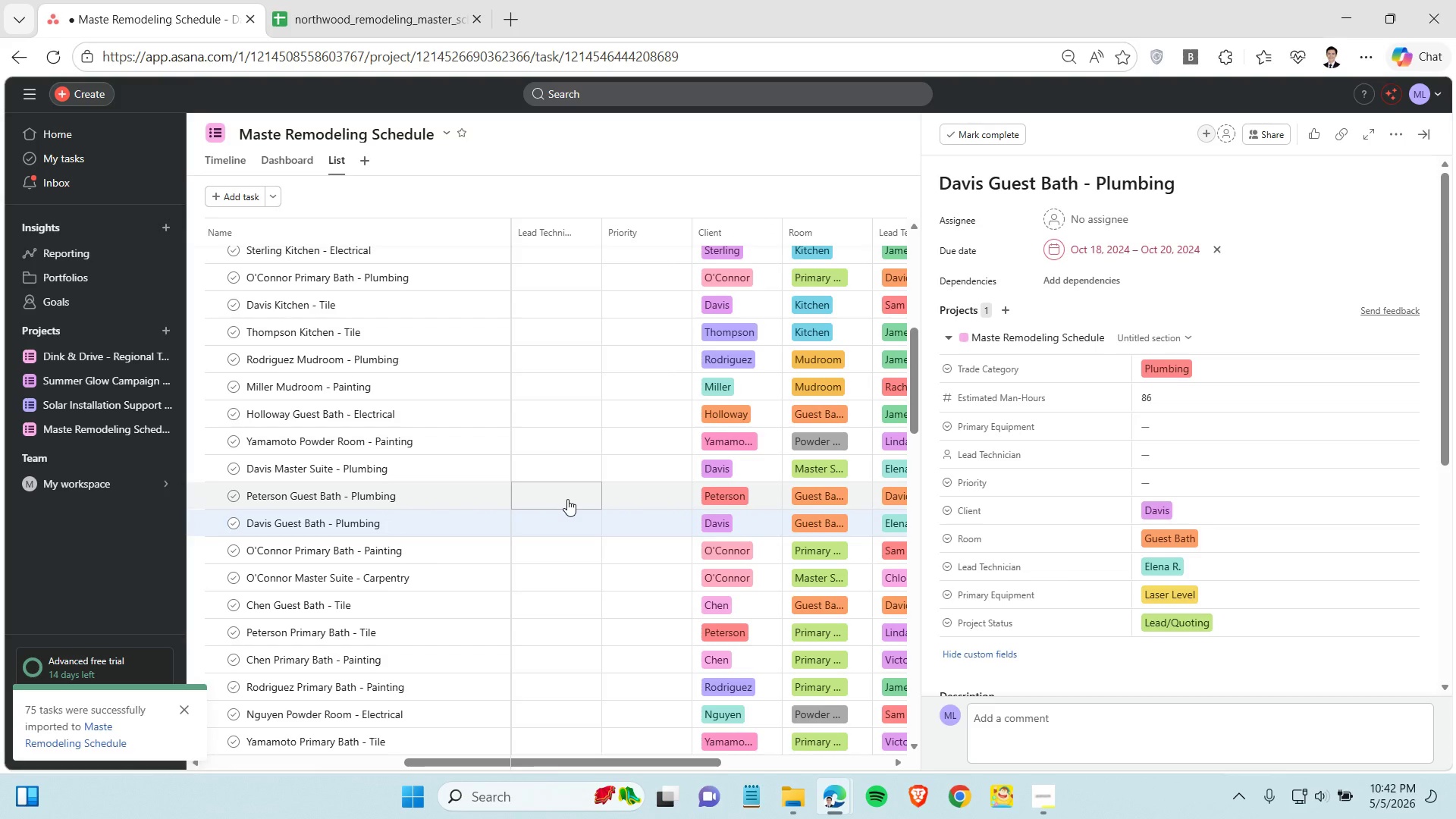 
scroll: coordinate [557, 566], scroll_direction: down, amount: 1.0
 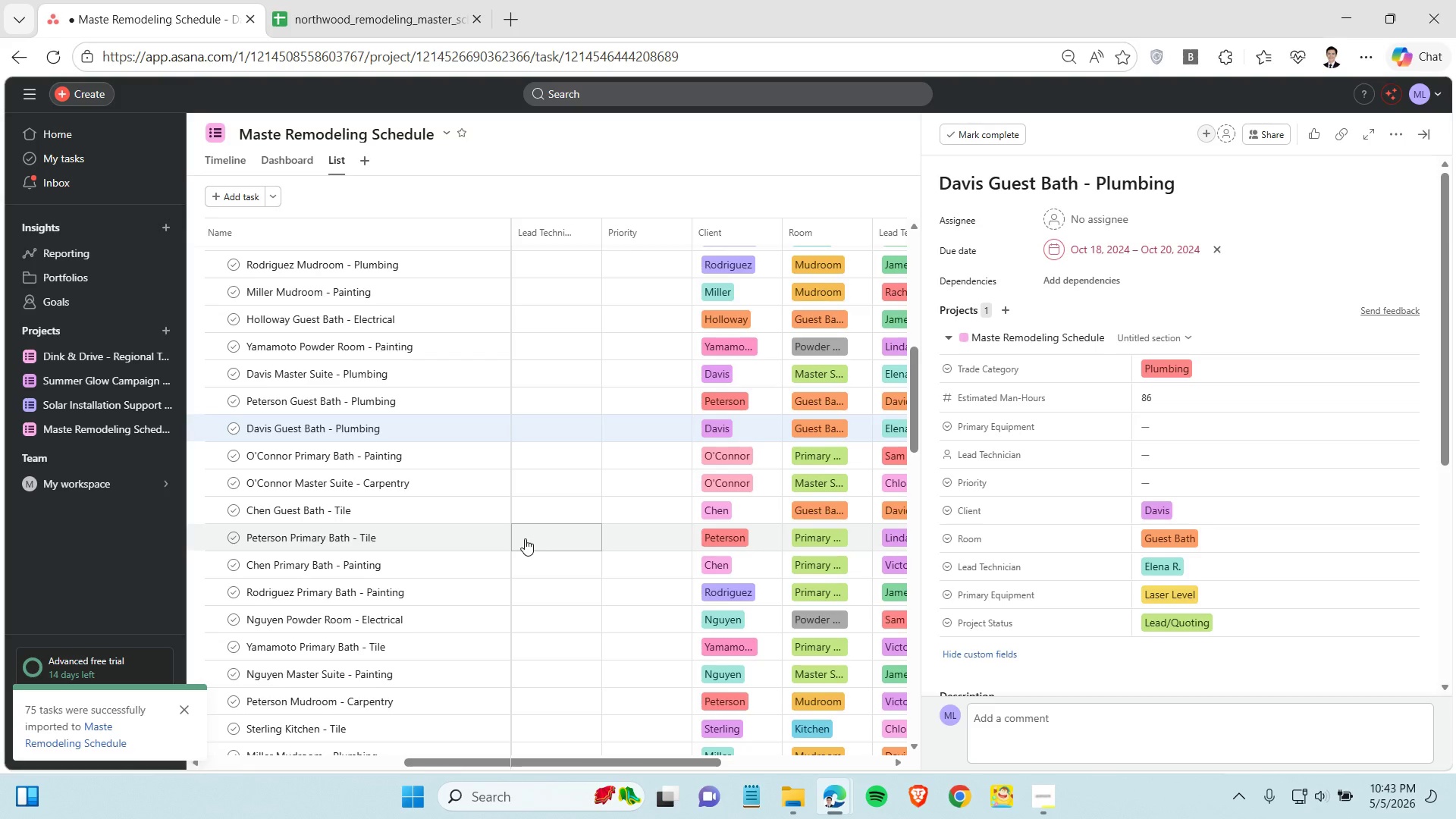 
wait(15.51)
 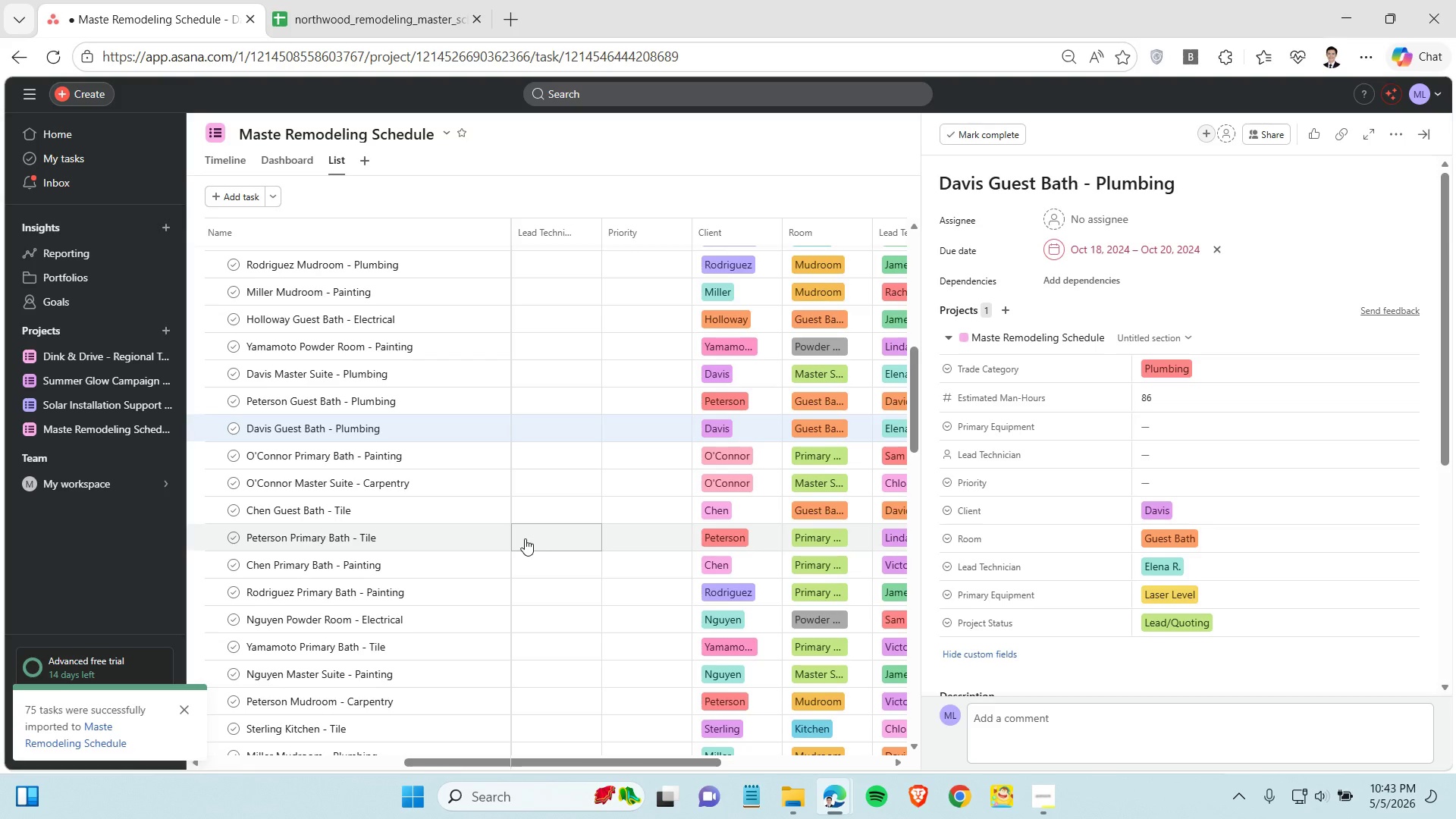 
left_click([237, 167])
 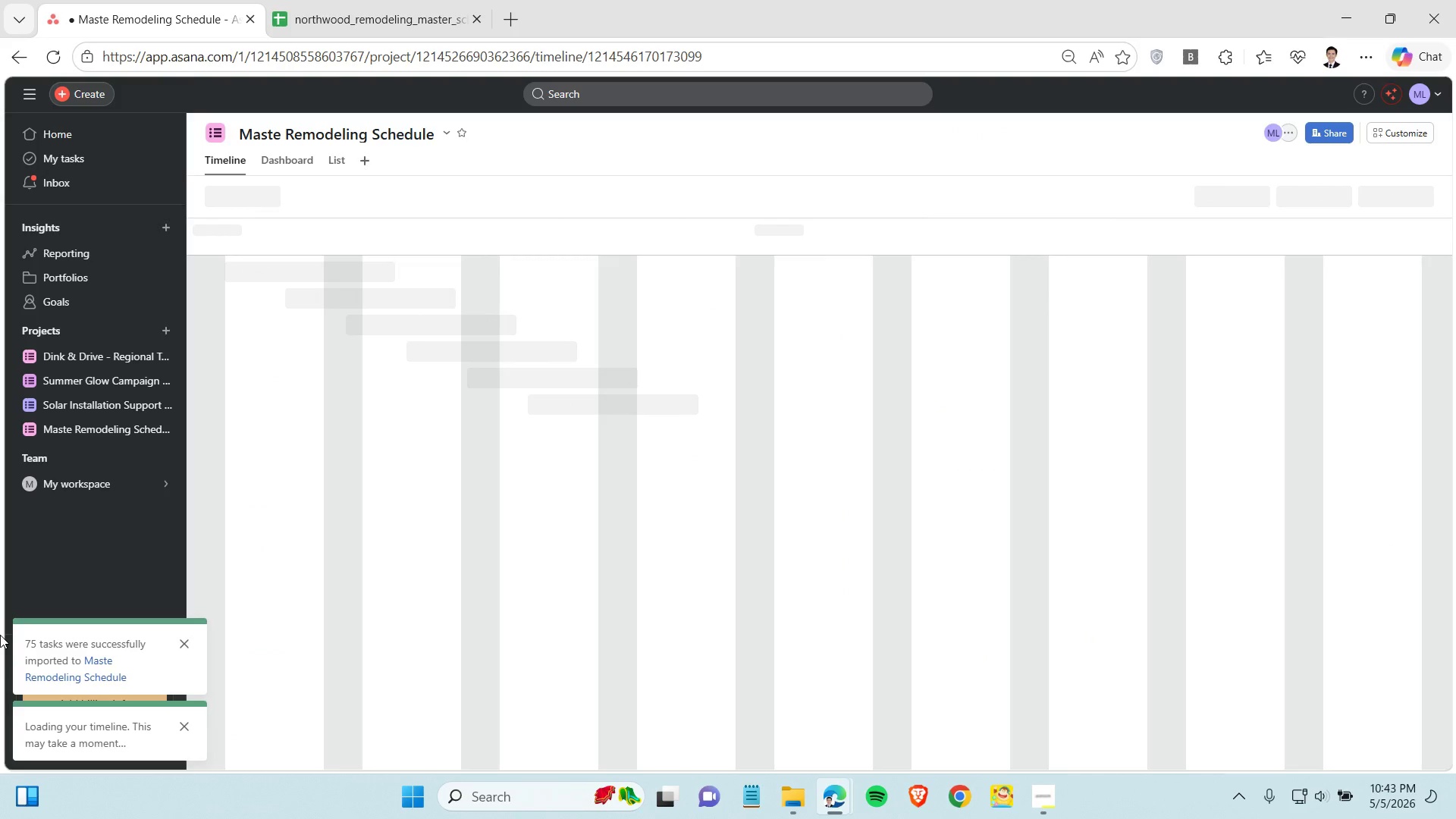 
wait(7.12)
 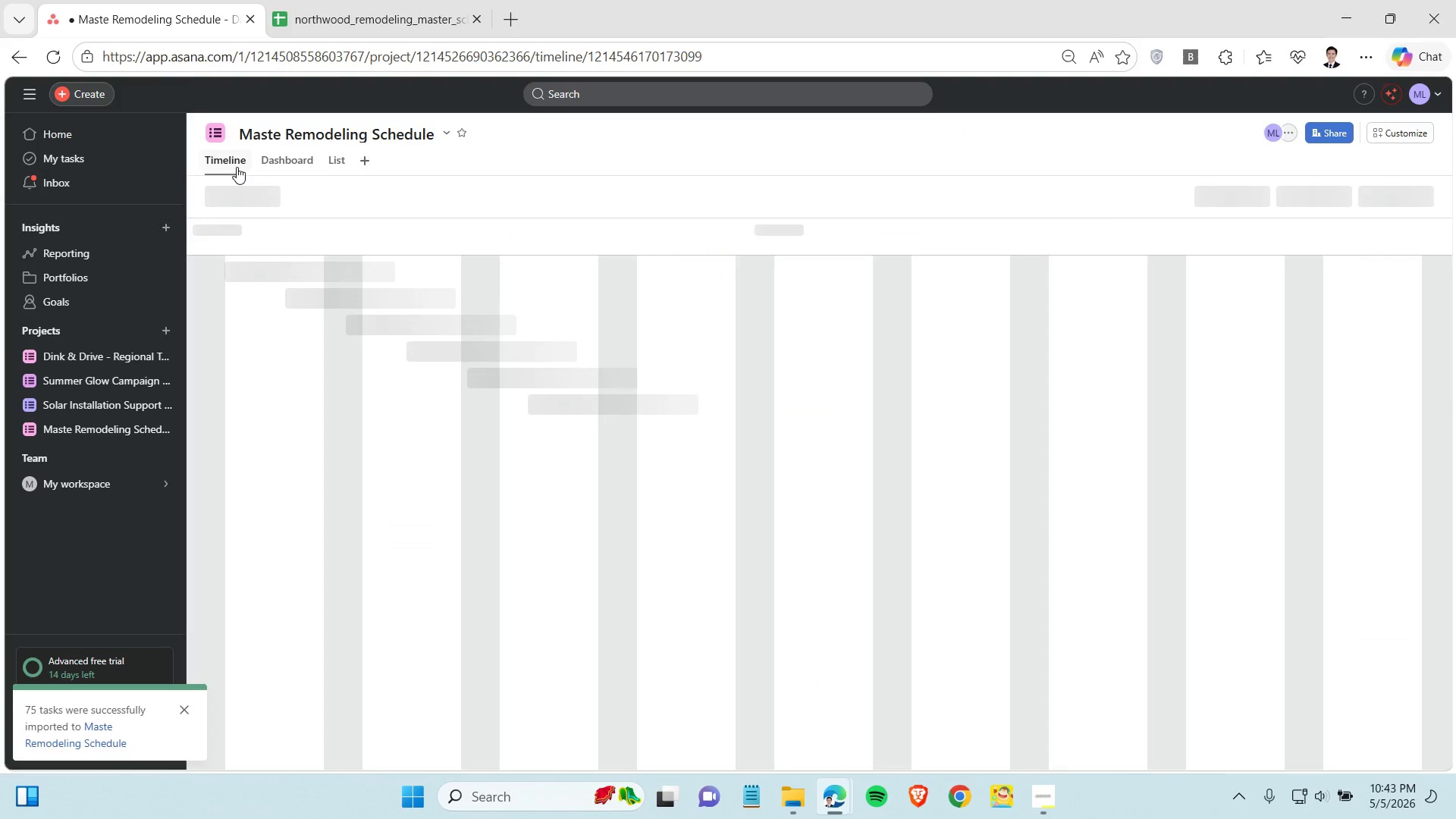 
mouse_move([24, 628])
 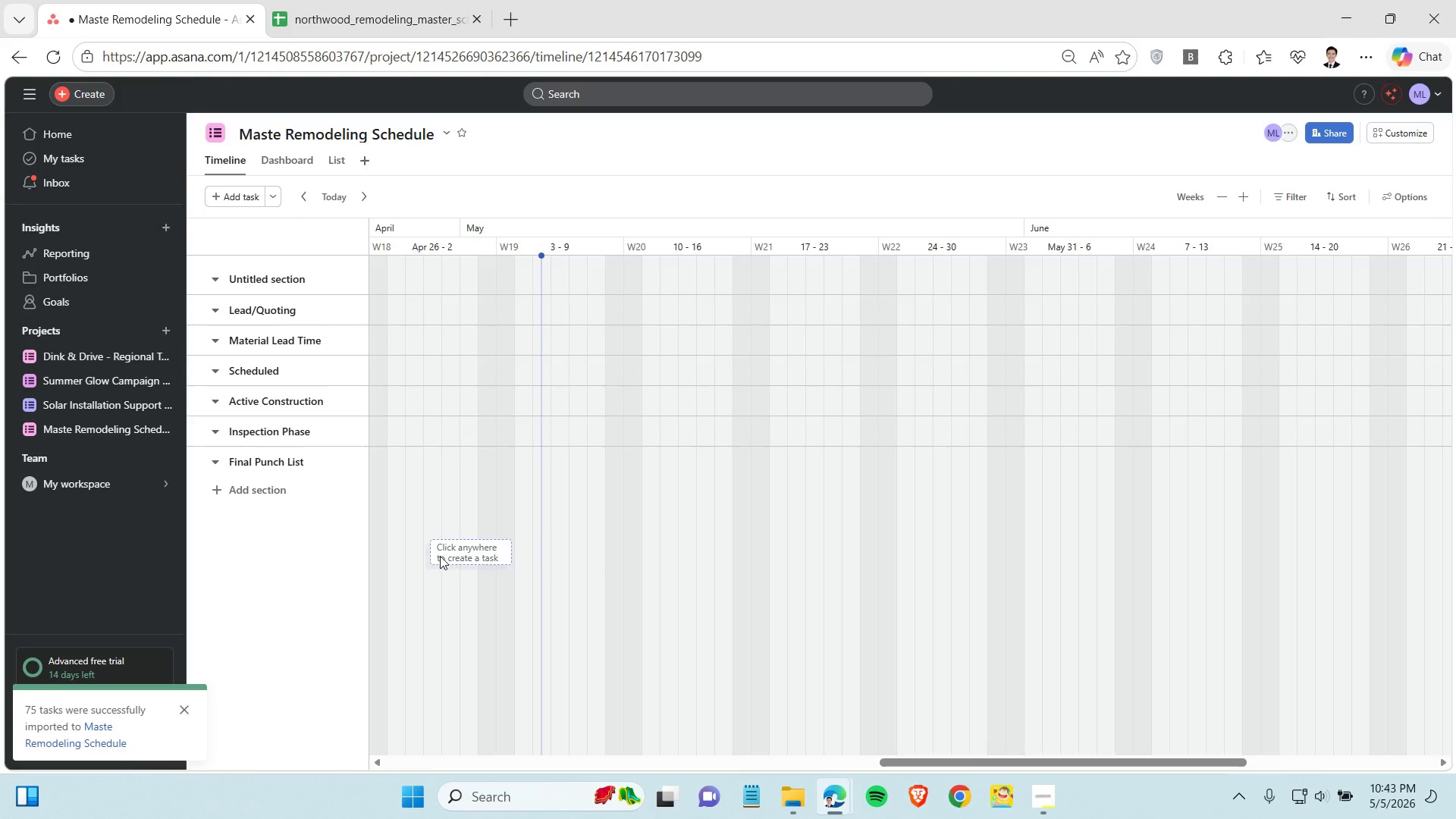 
scroll: coordinate [538, 570], scroll_direction: down, amount: 3.0
 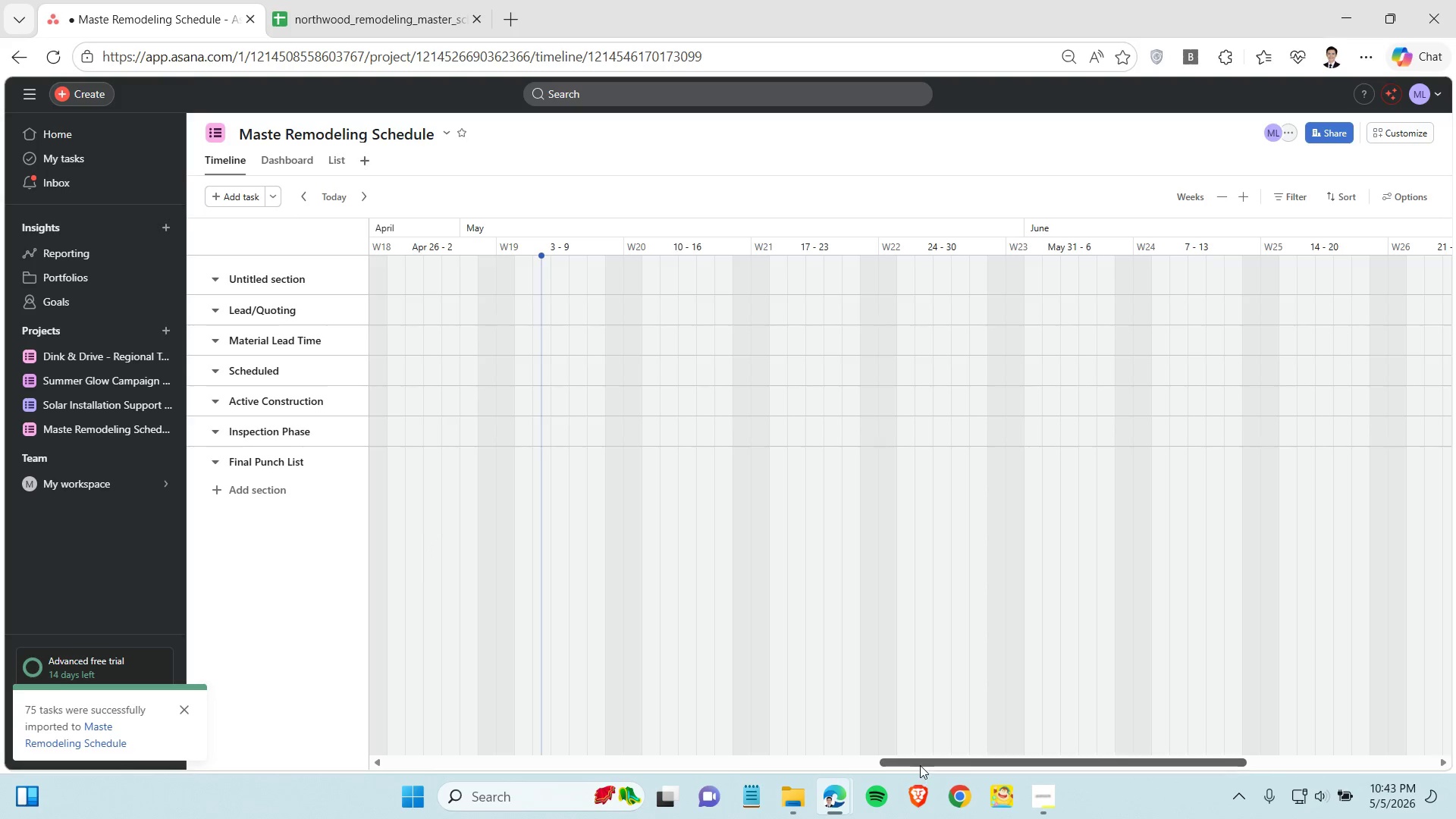 
left_click_drag(start_coordinate=[920, 765], to_coordinate=[3, 801])
 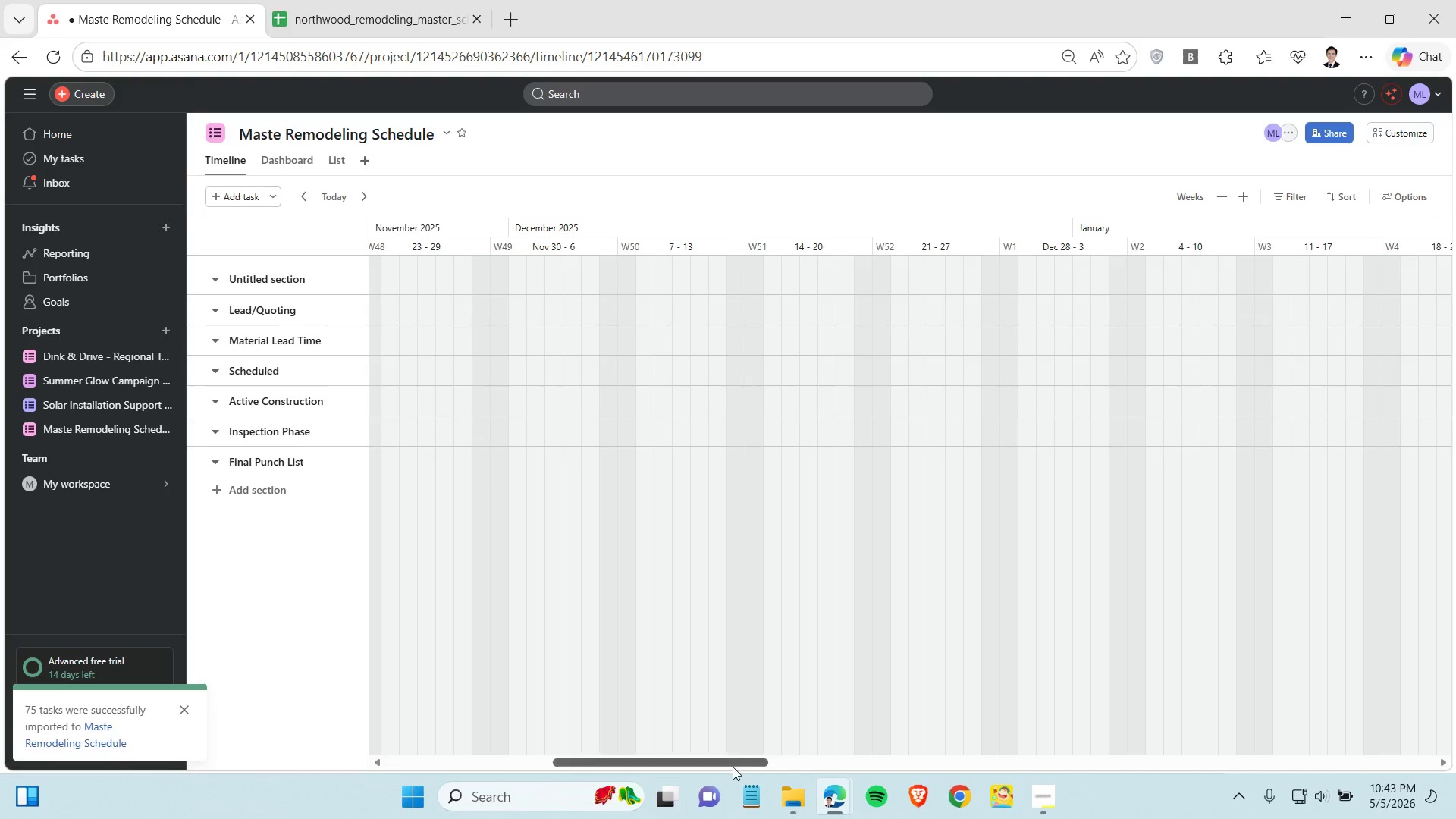 
left_click_drag(start_coordinate=[733, 766], to_coordinate=[141, 773])
 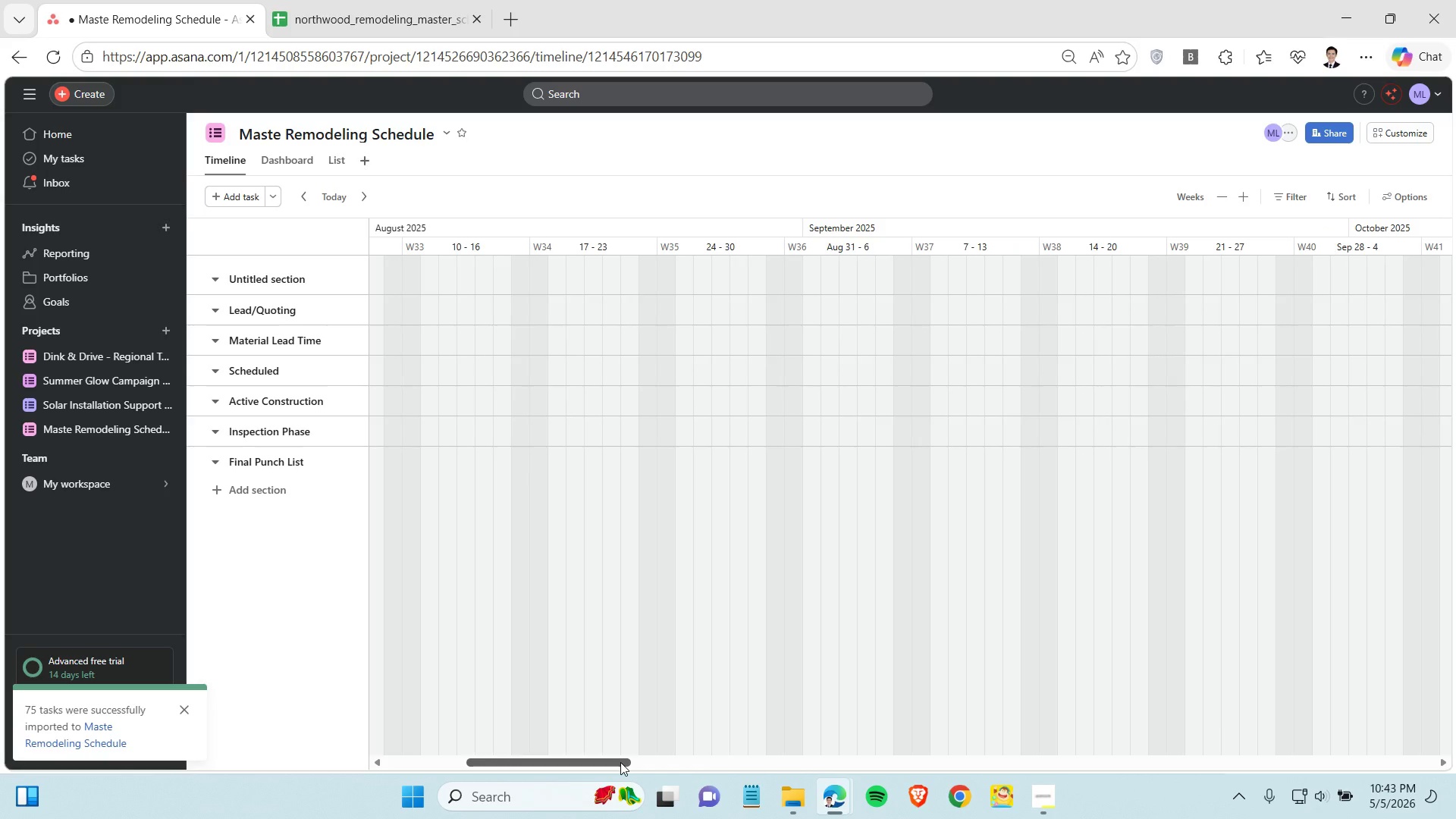 
left_click_drag(start_coordinate=[620, 762], to_coordinate=[146, 764])
 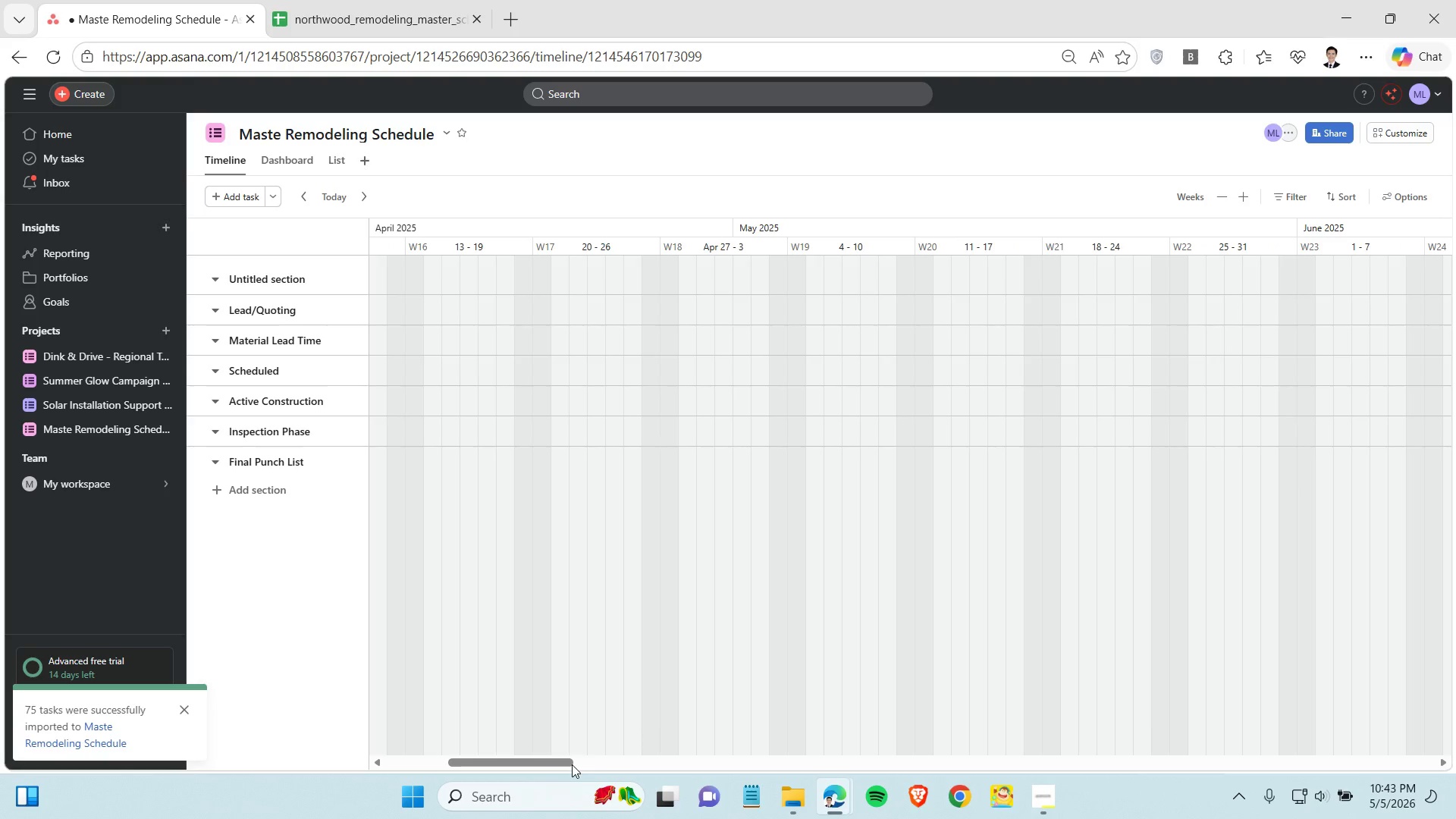 
left_click_drag(start_coordinate=[568, 764], to_coordinate=[99, 777])
 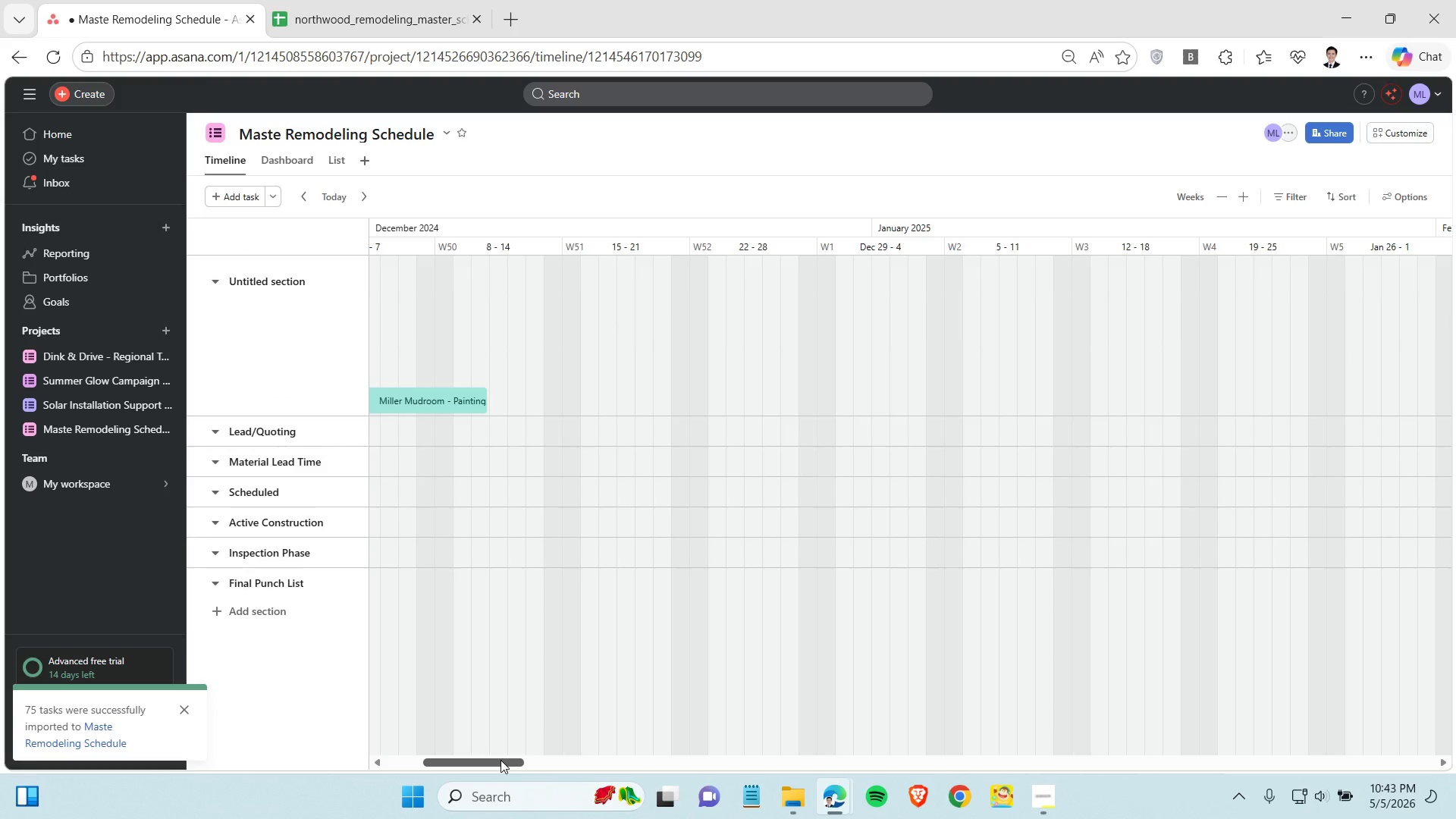 
left_click_drag(start_coordinate=[503, 758], to_coordinate=[191, 724])
 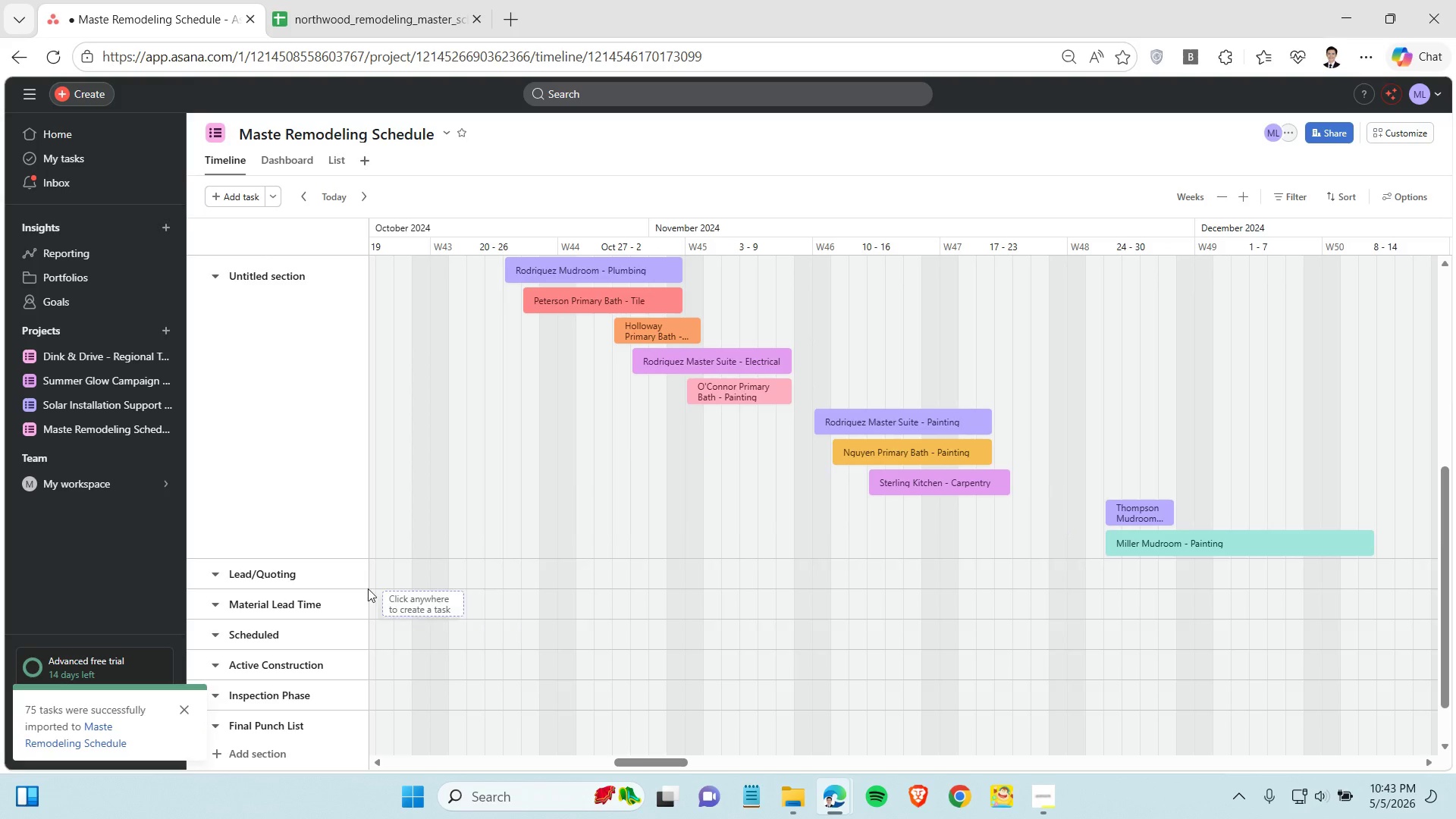 
left_click([331, 583])
 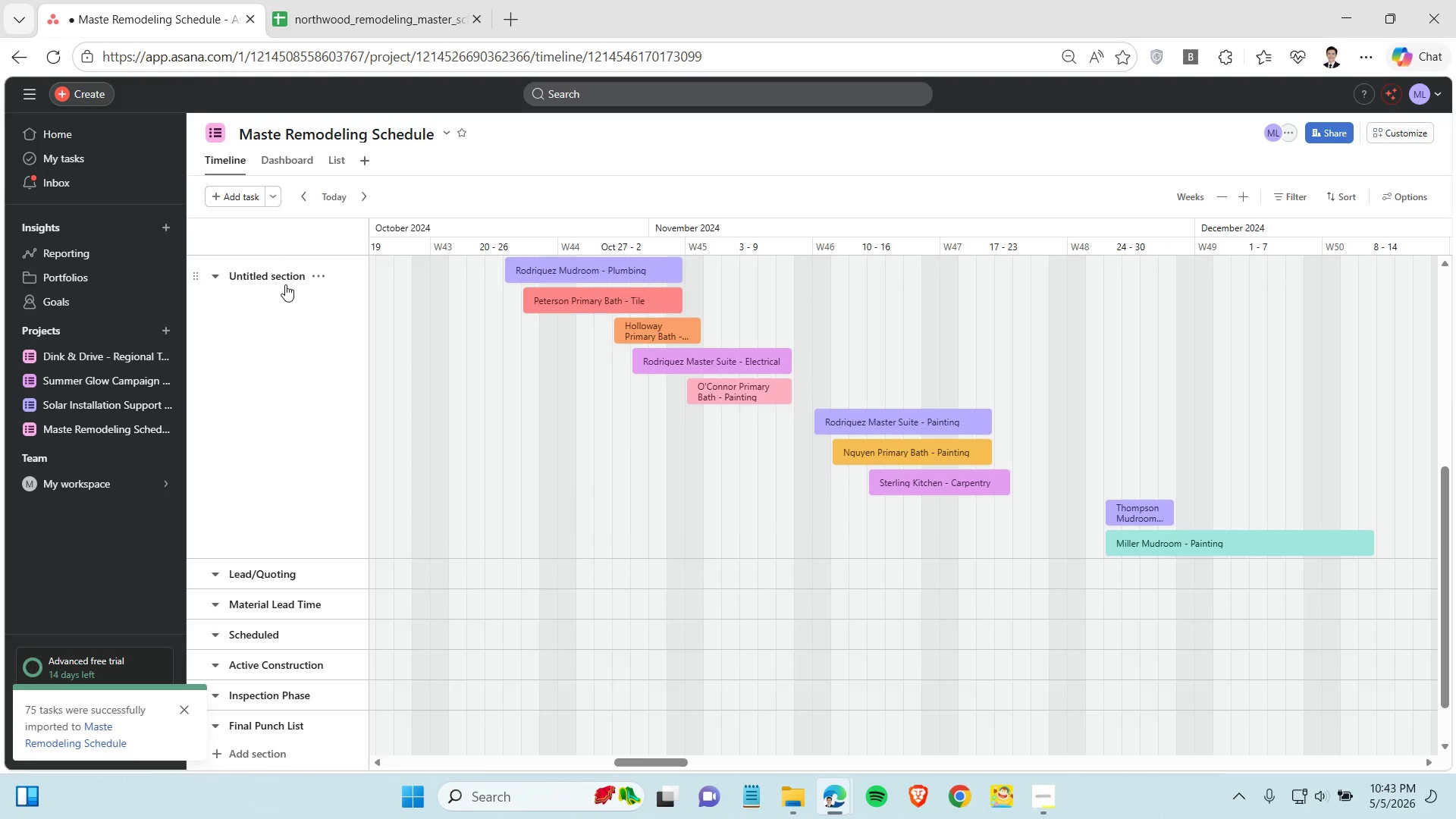 
left_click([285, 284])
 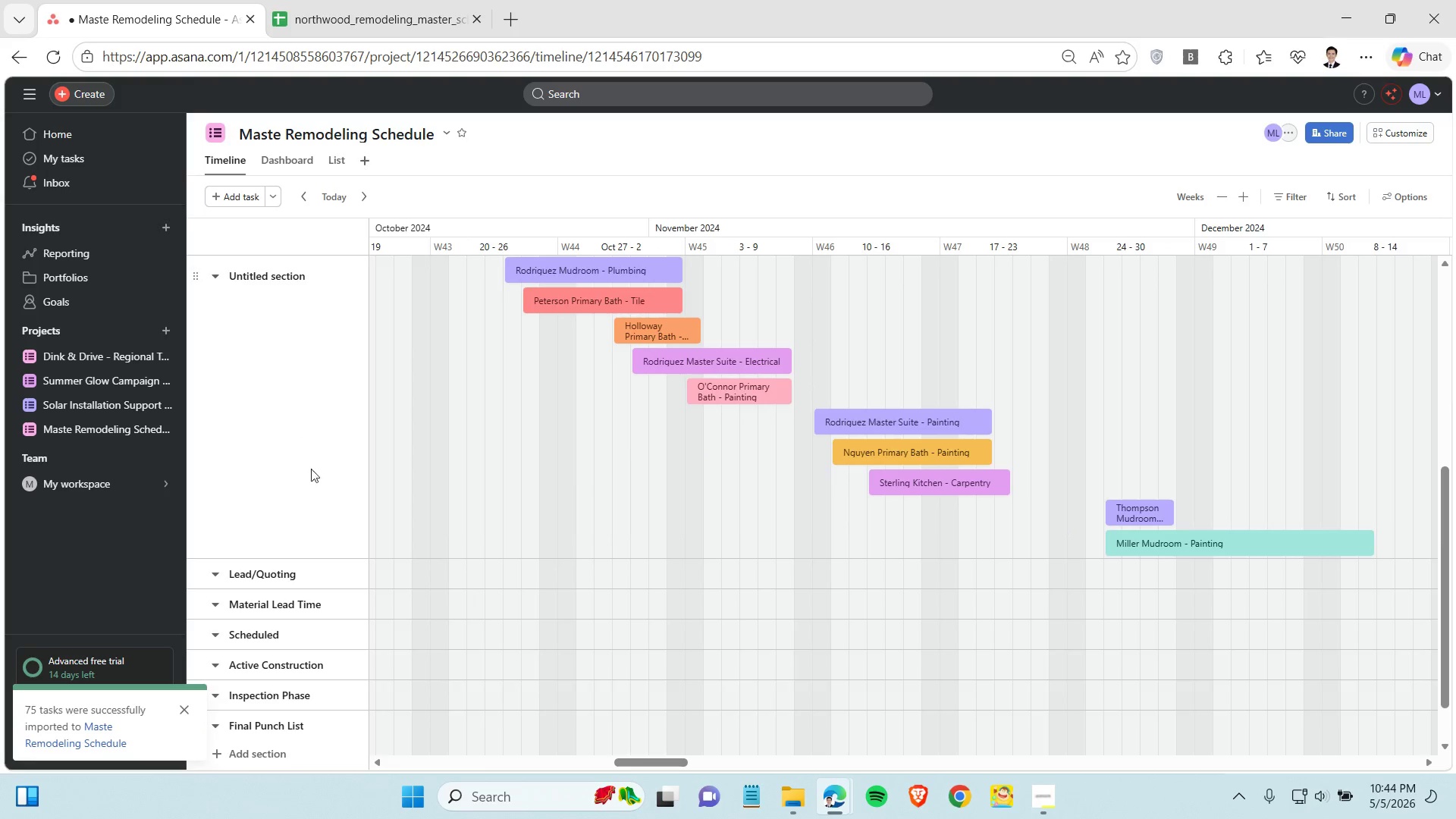 
scroll: coordinate [551, 538], scroll_direction: down, amount: 9.0
 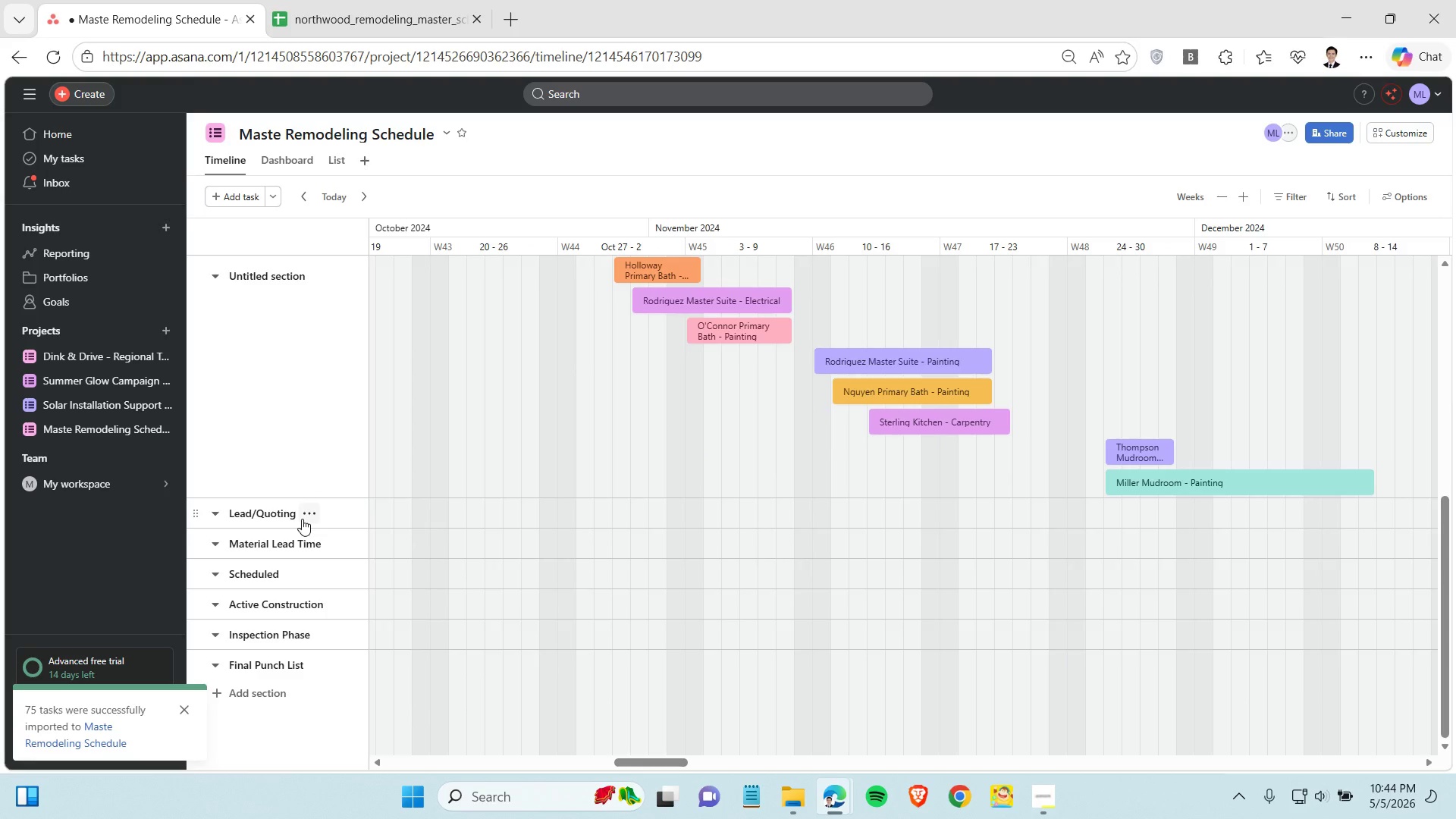 
left_click([302, 519])
 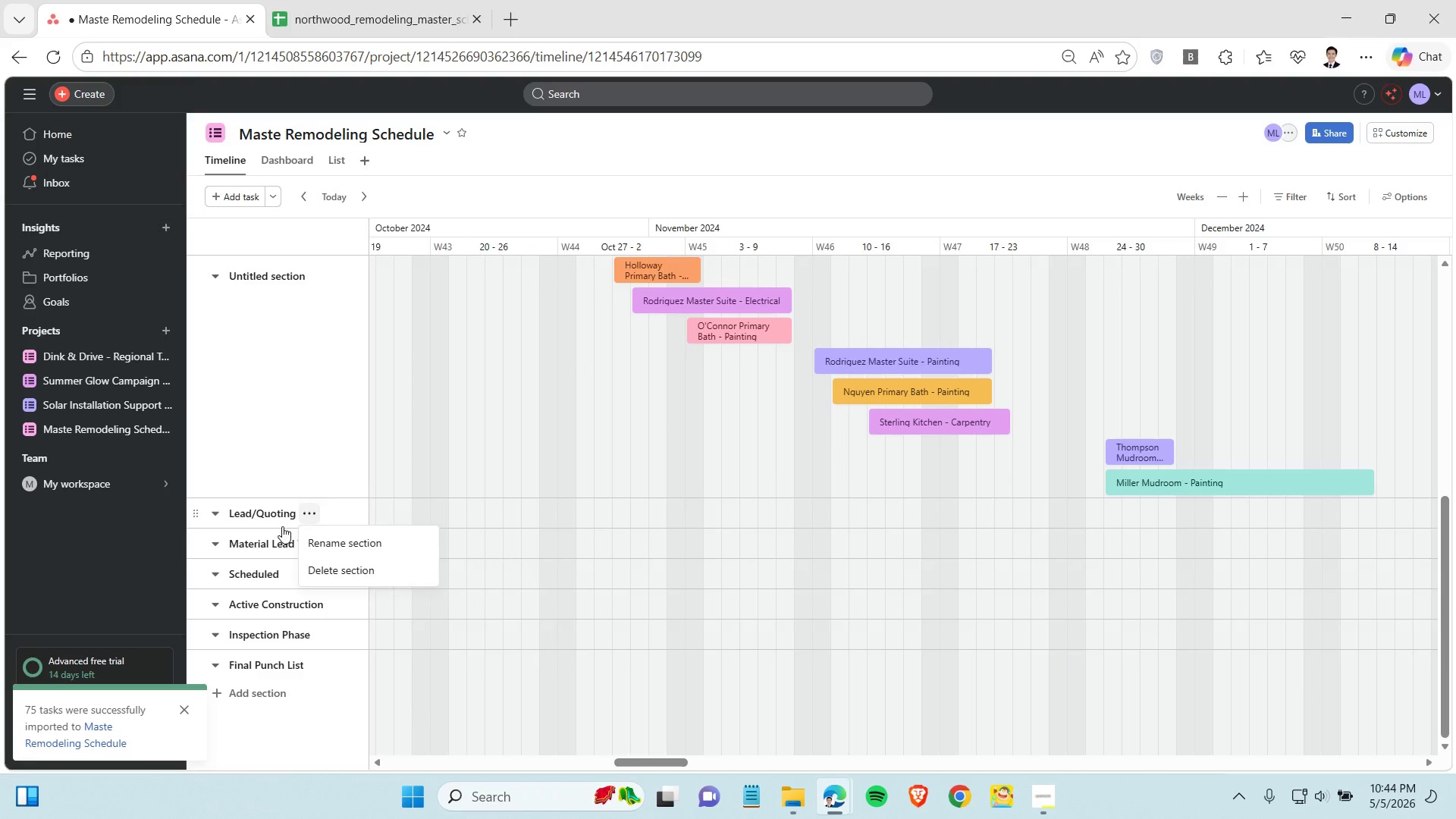 
left_click([282, 526])
 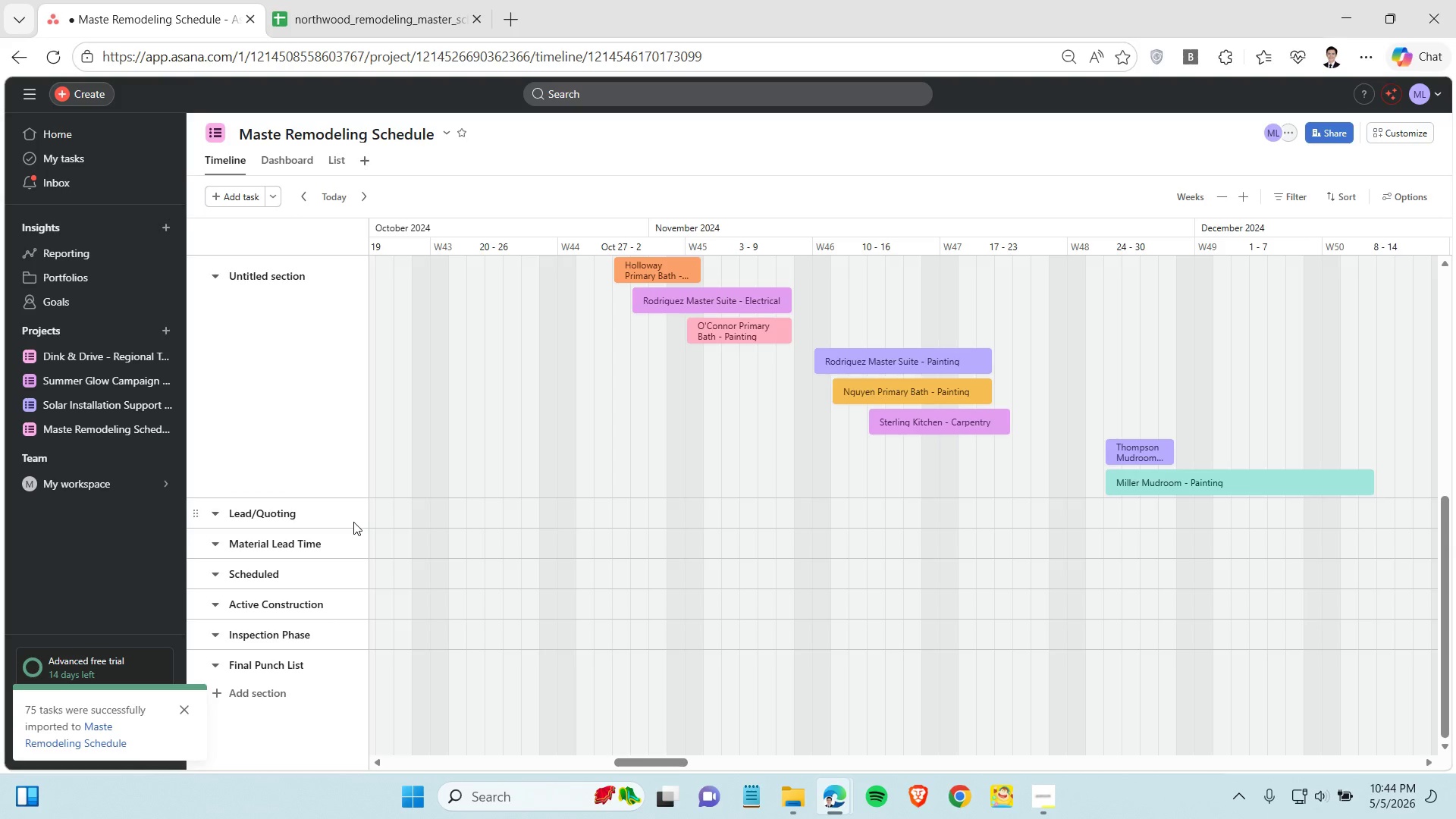 
double_click([353, 522])
 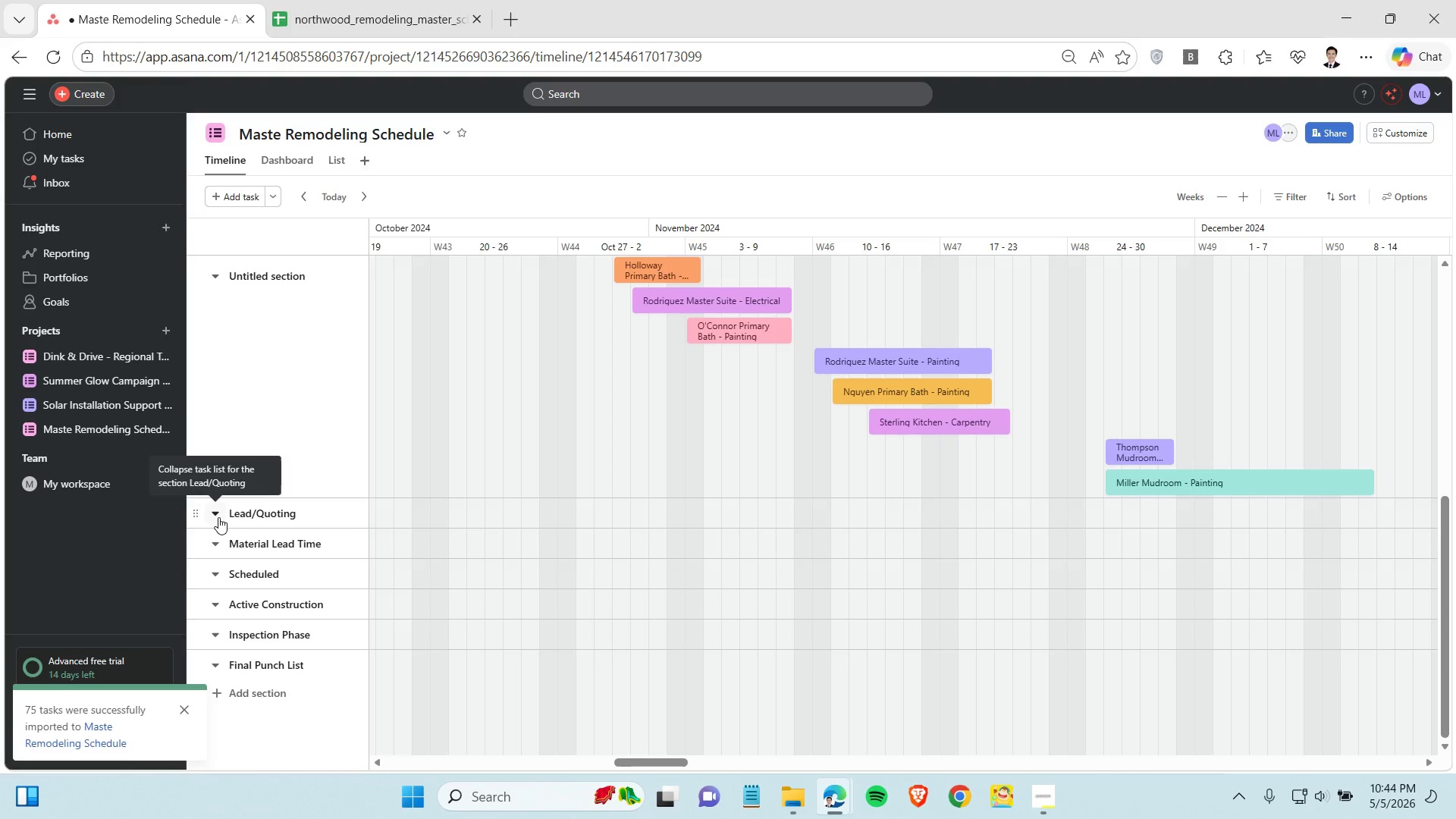 
left_click([218, 517])
 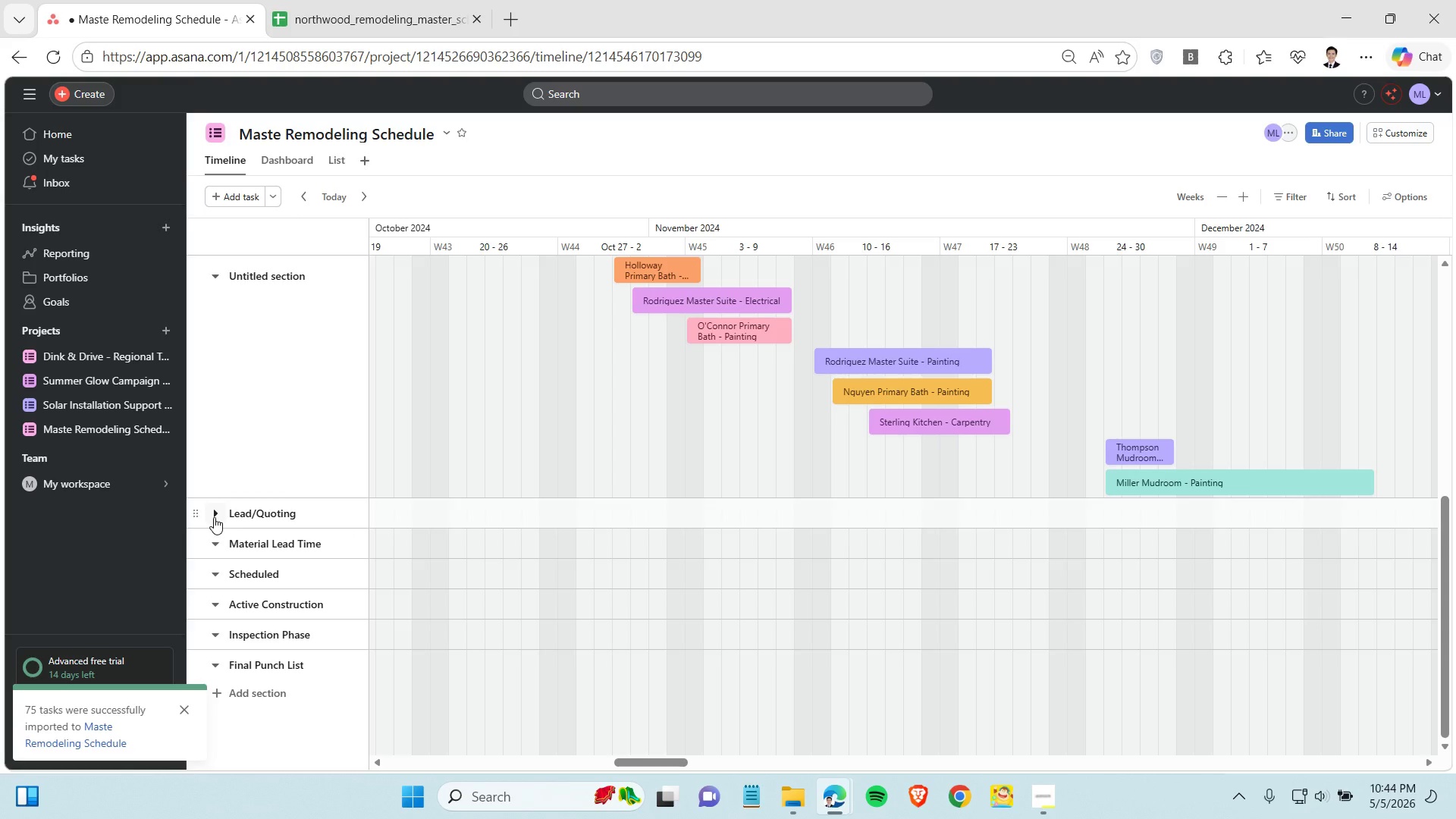 
left_click([214, 517])
 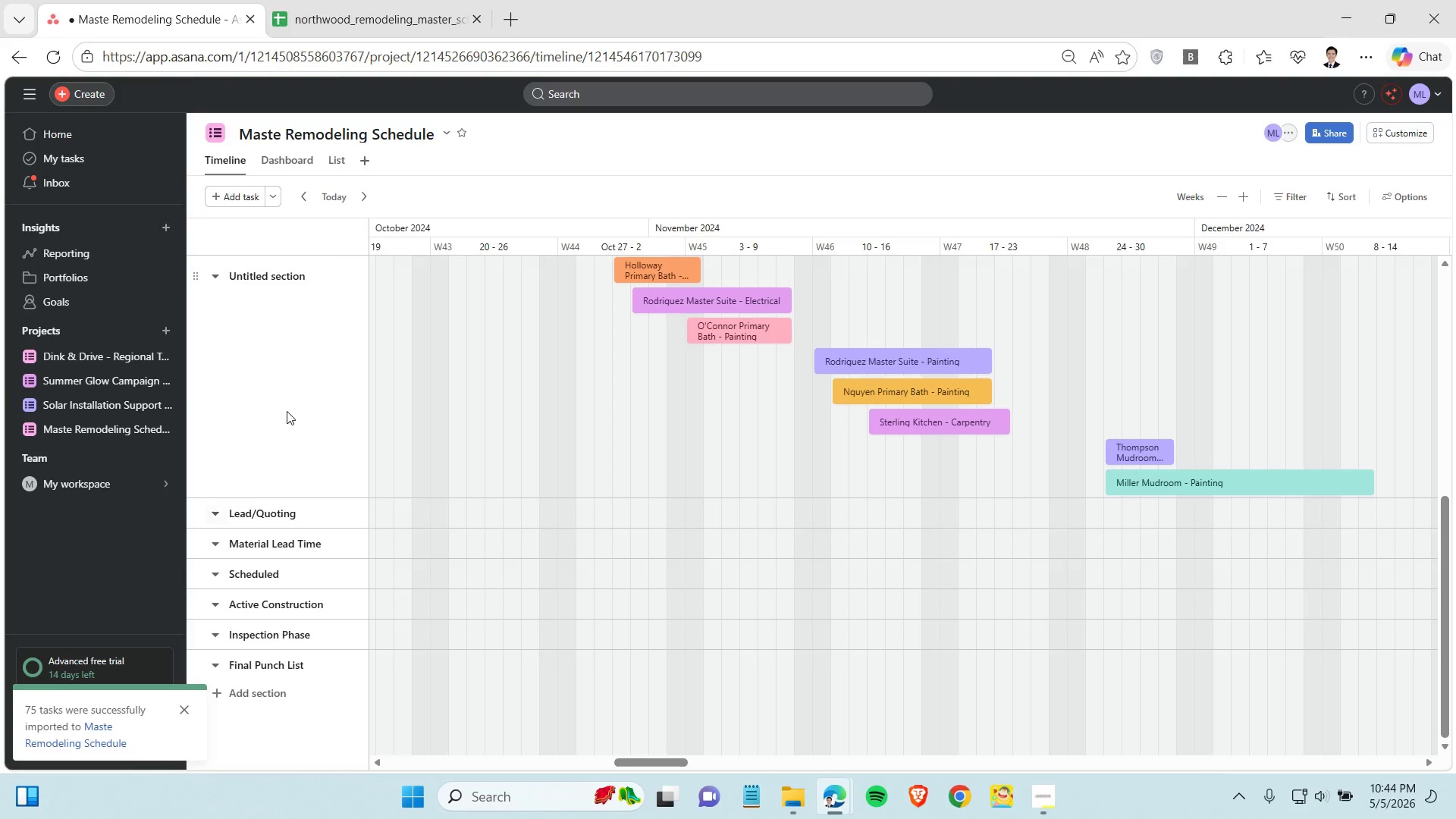 
scroll: coordinate [543, 455], scroll_direction: up, amount: 3.0
 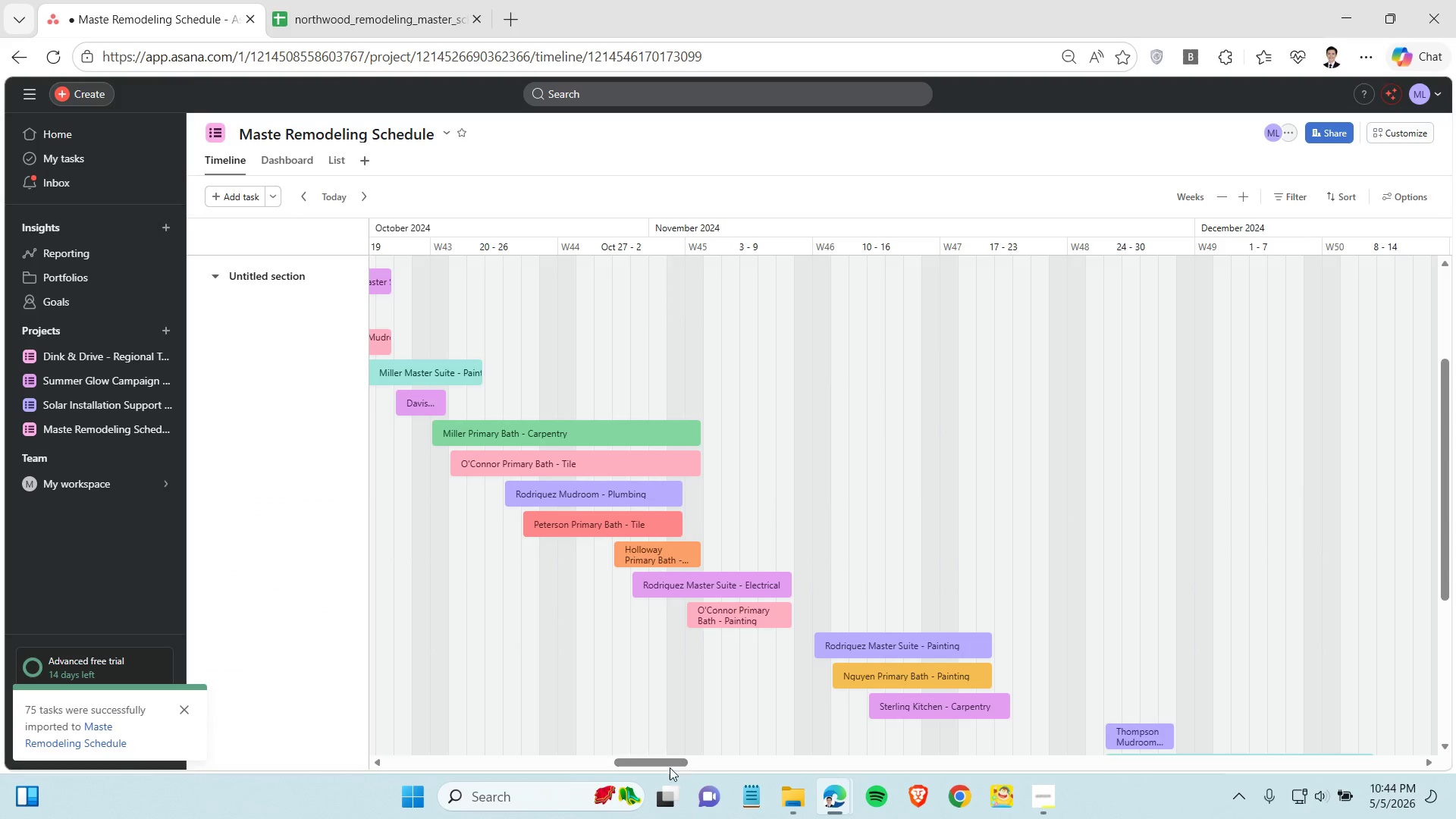 
left_click_drag(start_coordinate=[654, 761], to_coordinate=[620, 754])
 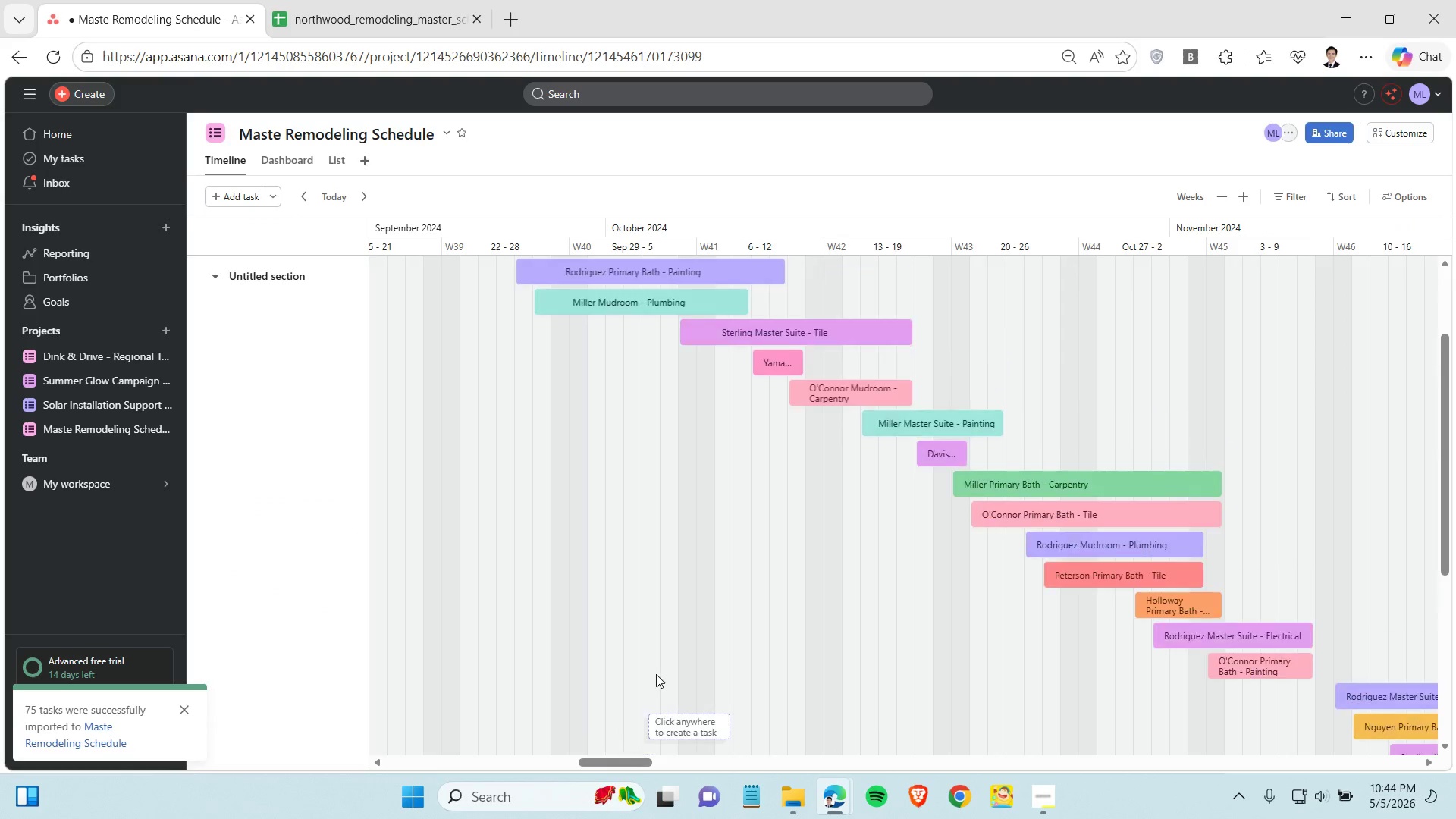 
scroll: coordinate [656, 674], scroll_direction: up, amount: 6.0
 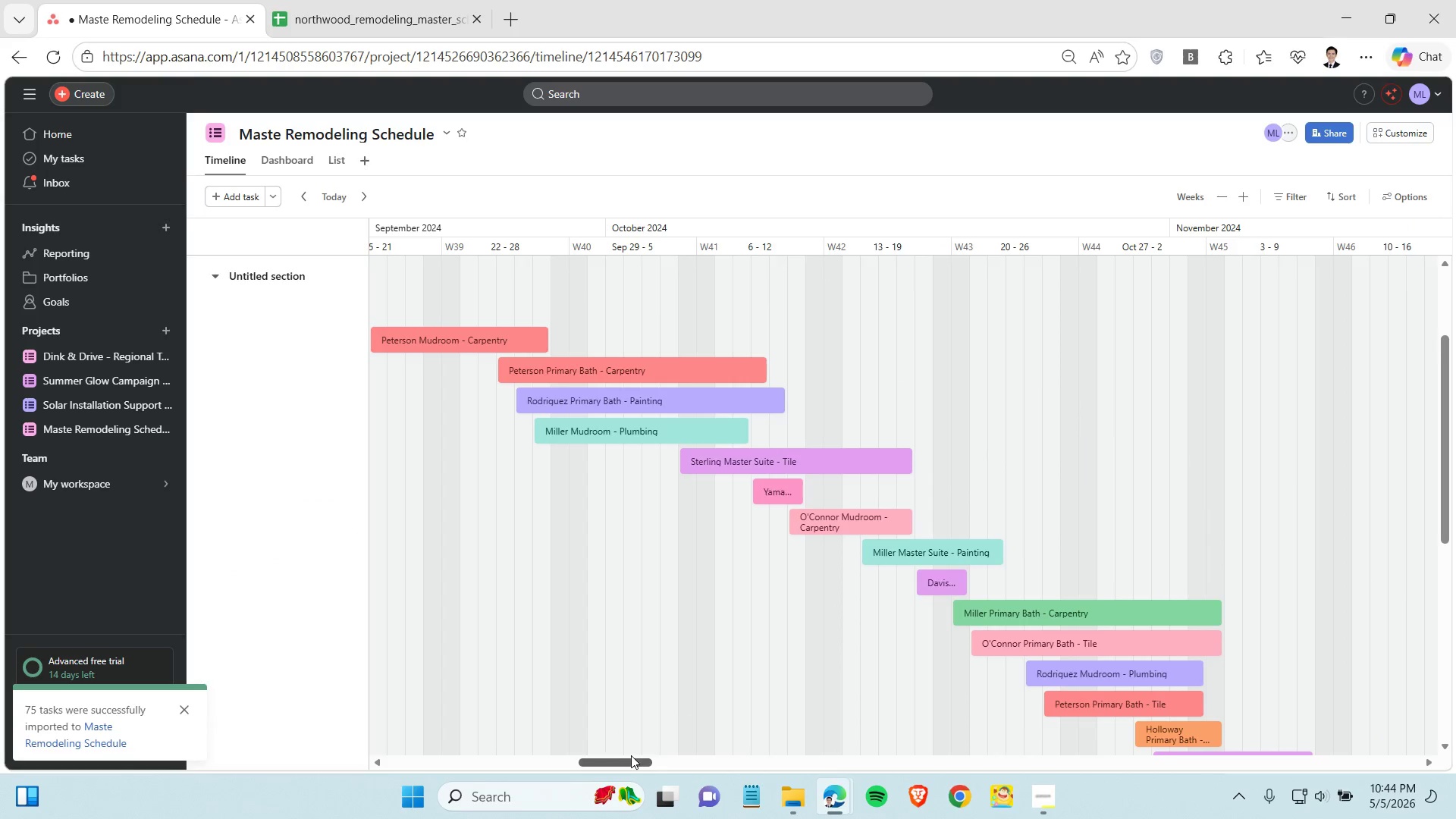 
left_click_drag(start_coordinate=[631, 755], to_coordinate=[641, 755])
 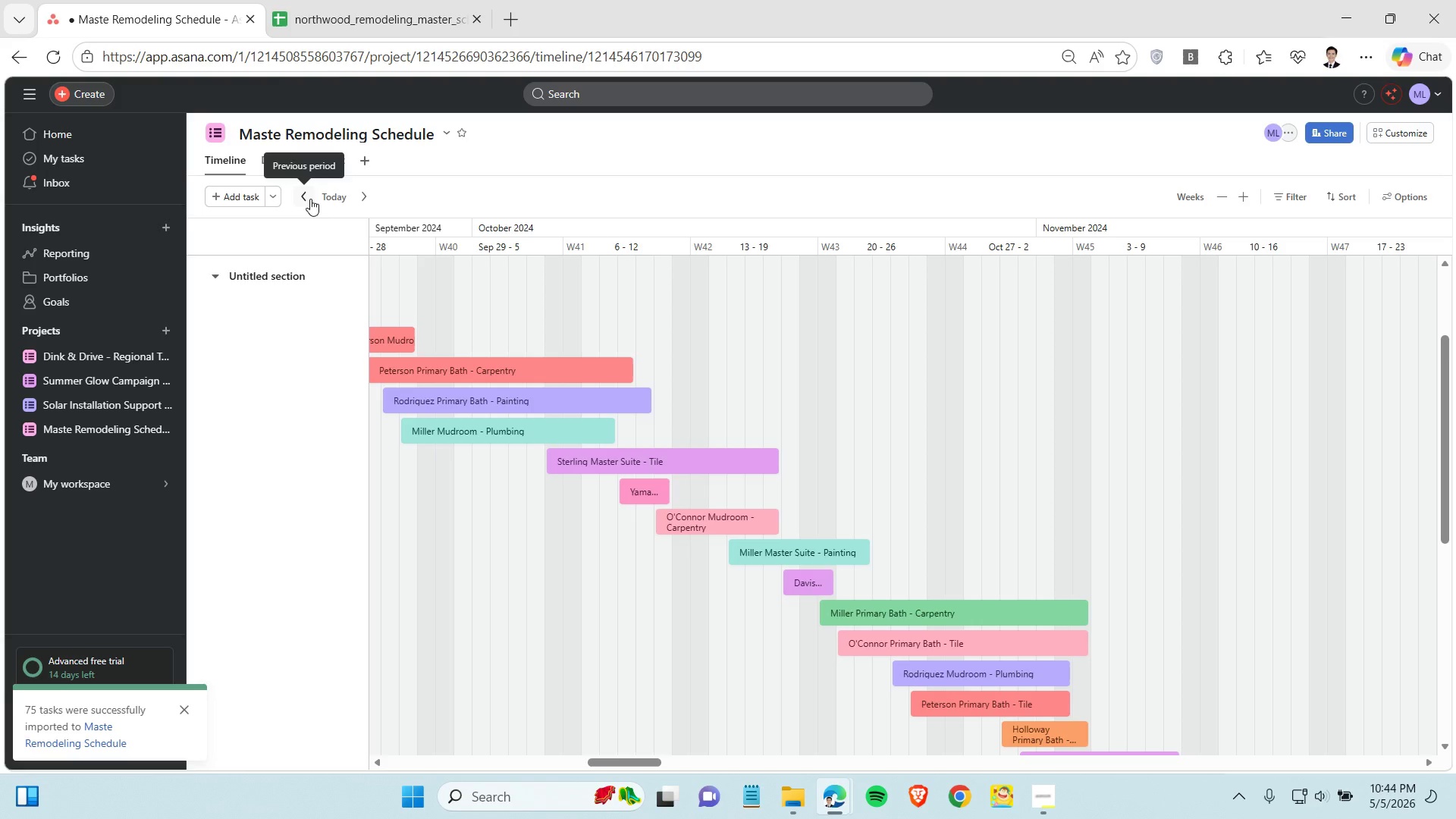 
wait(18.19)
 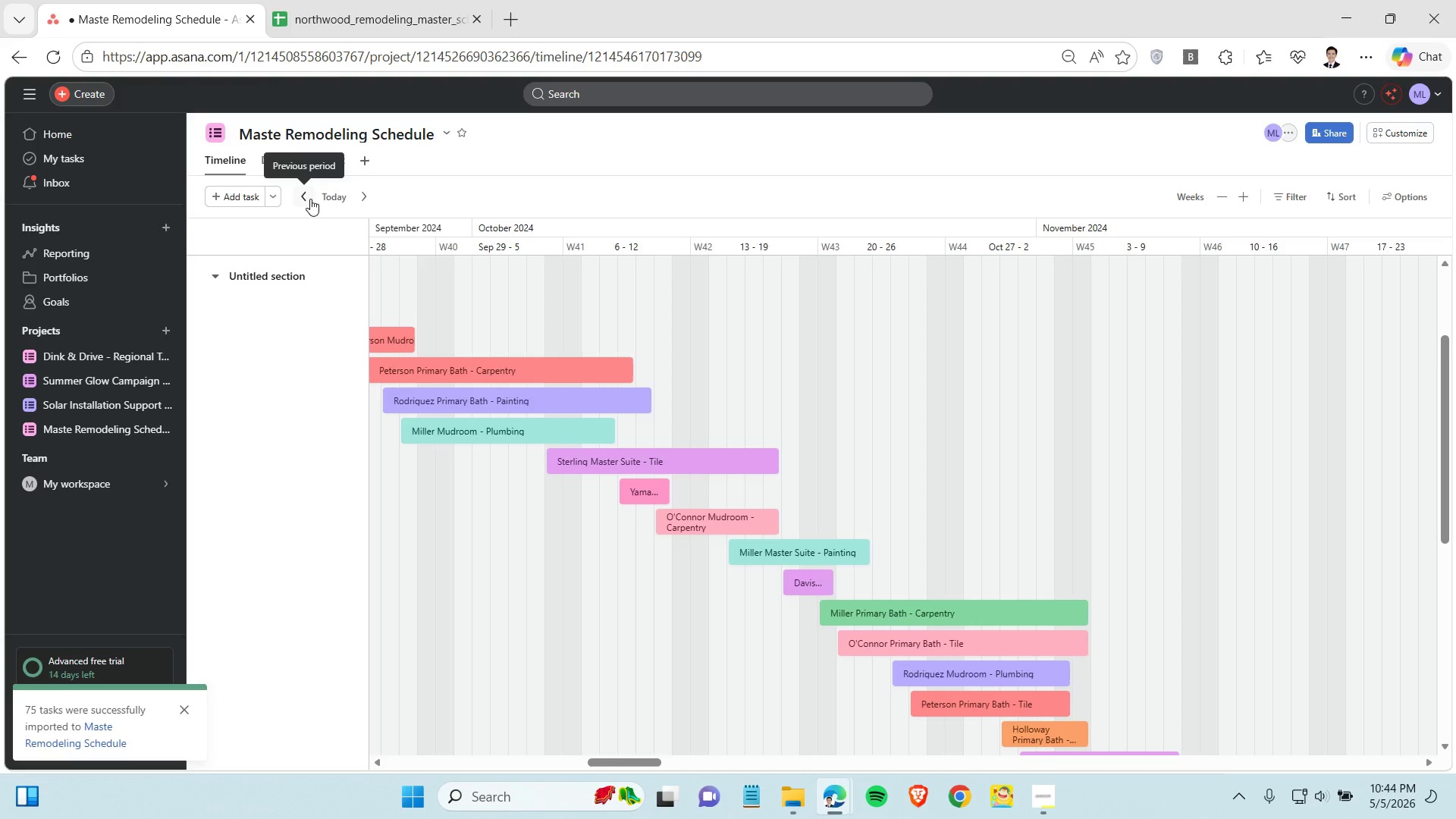 
left_click([328, 162])
 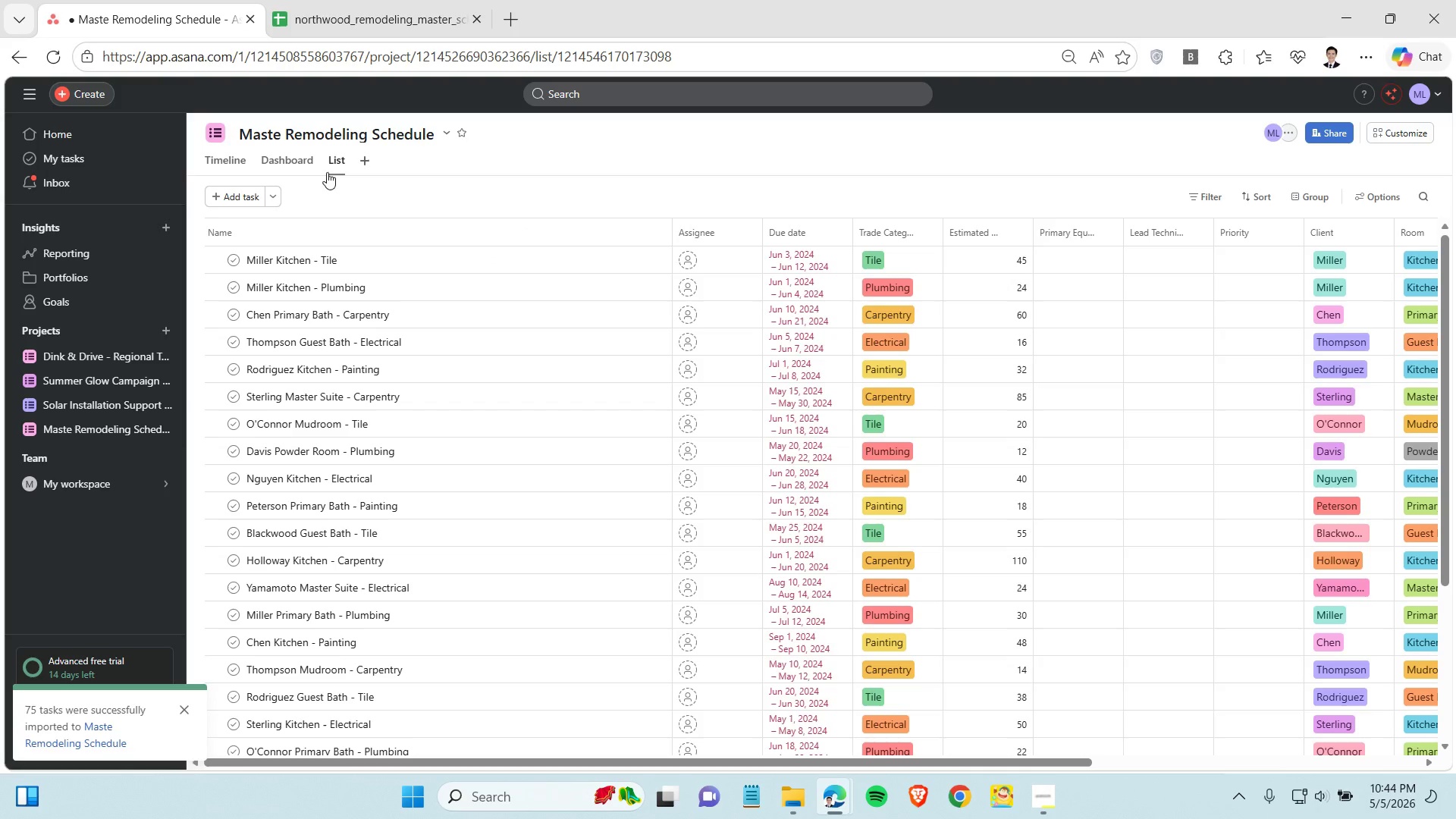 
wait(8.61)
 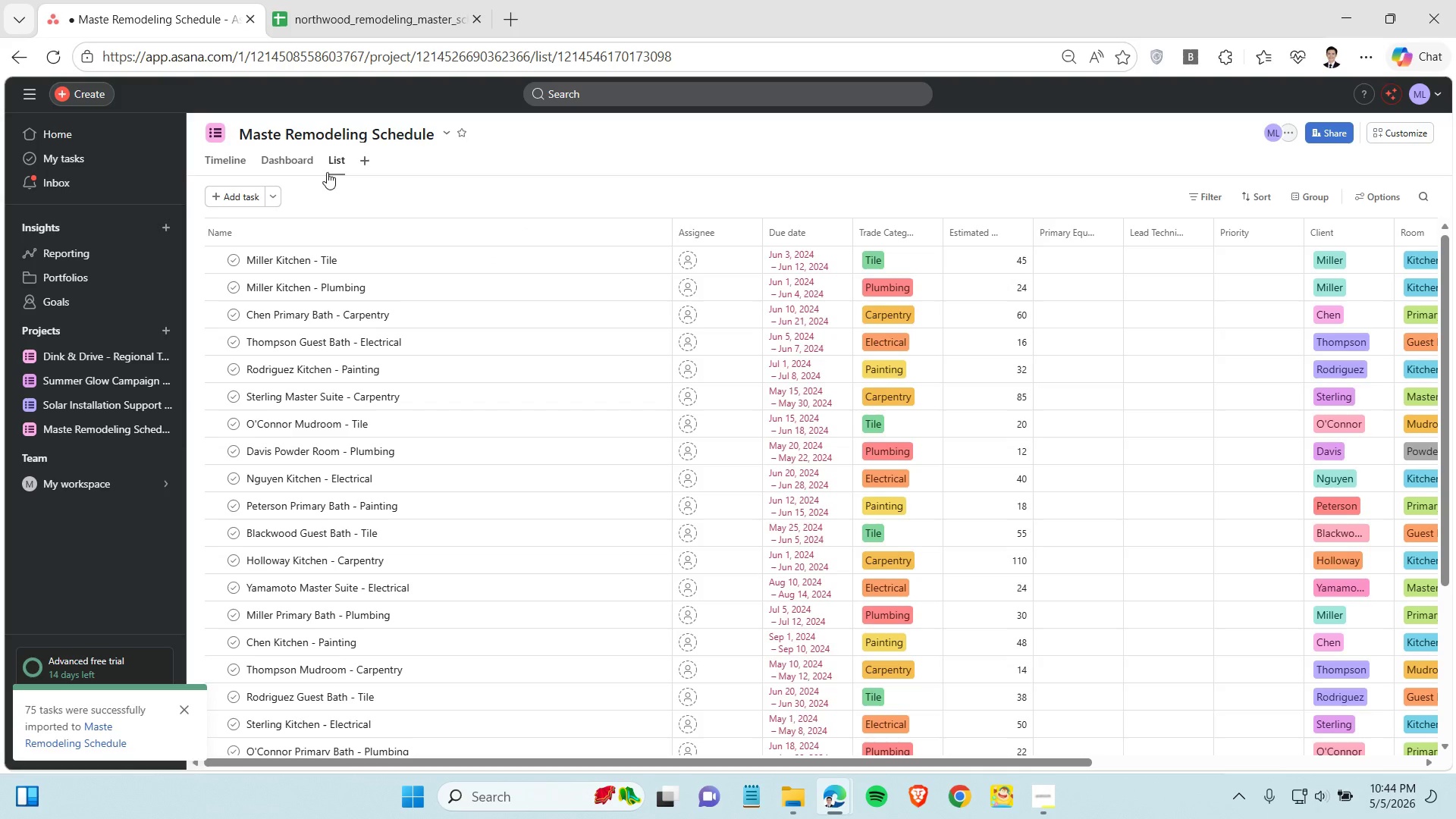 
left_click([217, 233])
 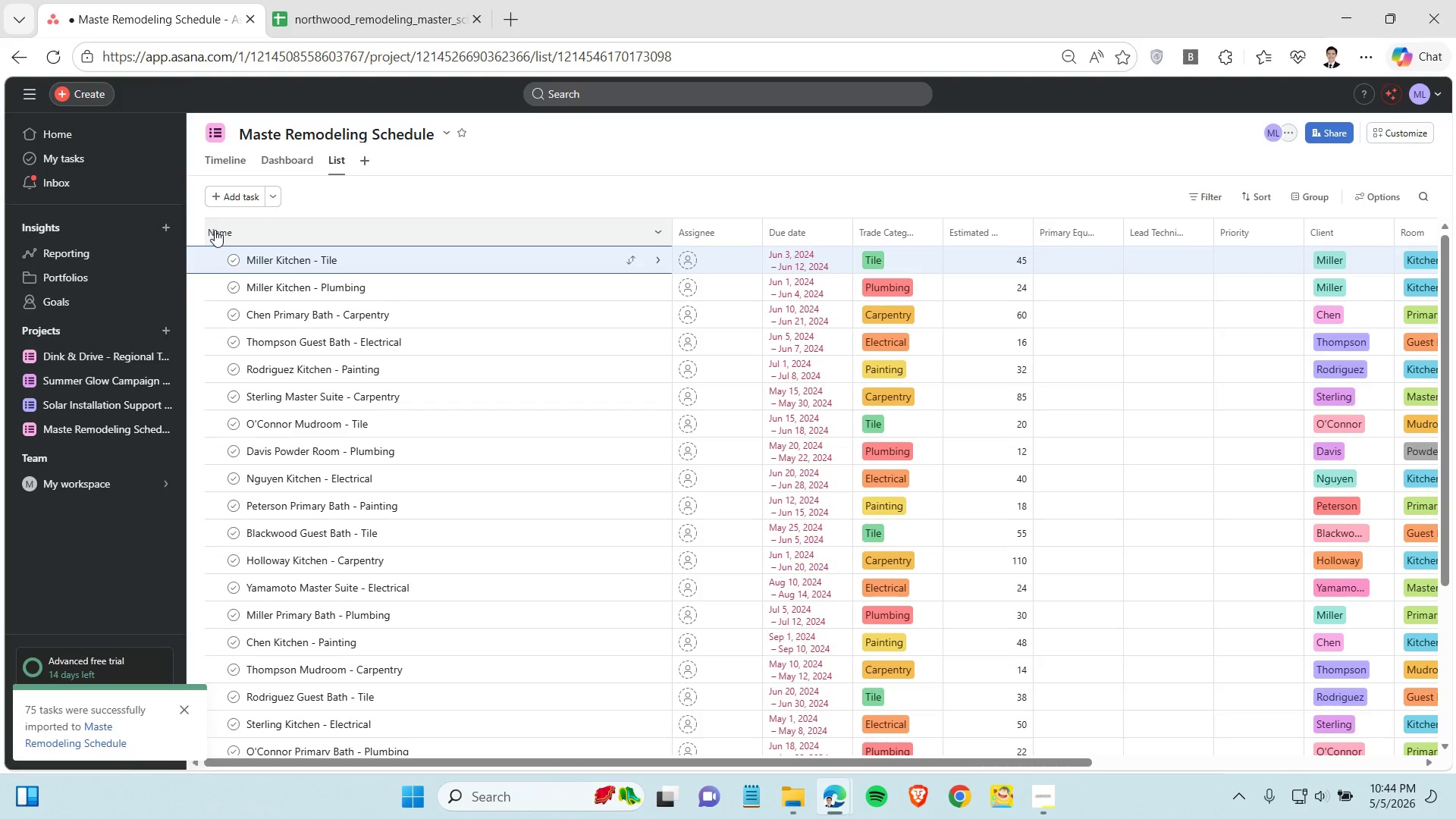 
left_click([215, 230])
 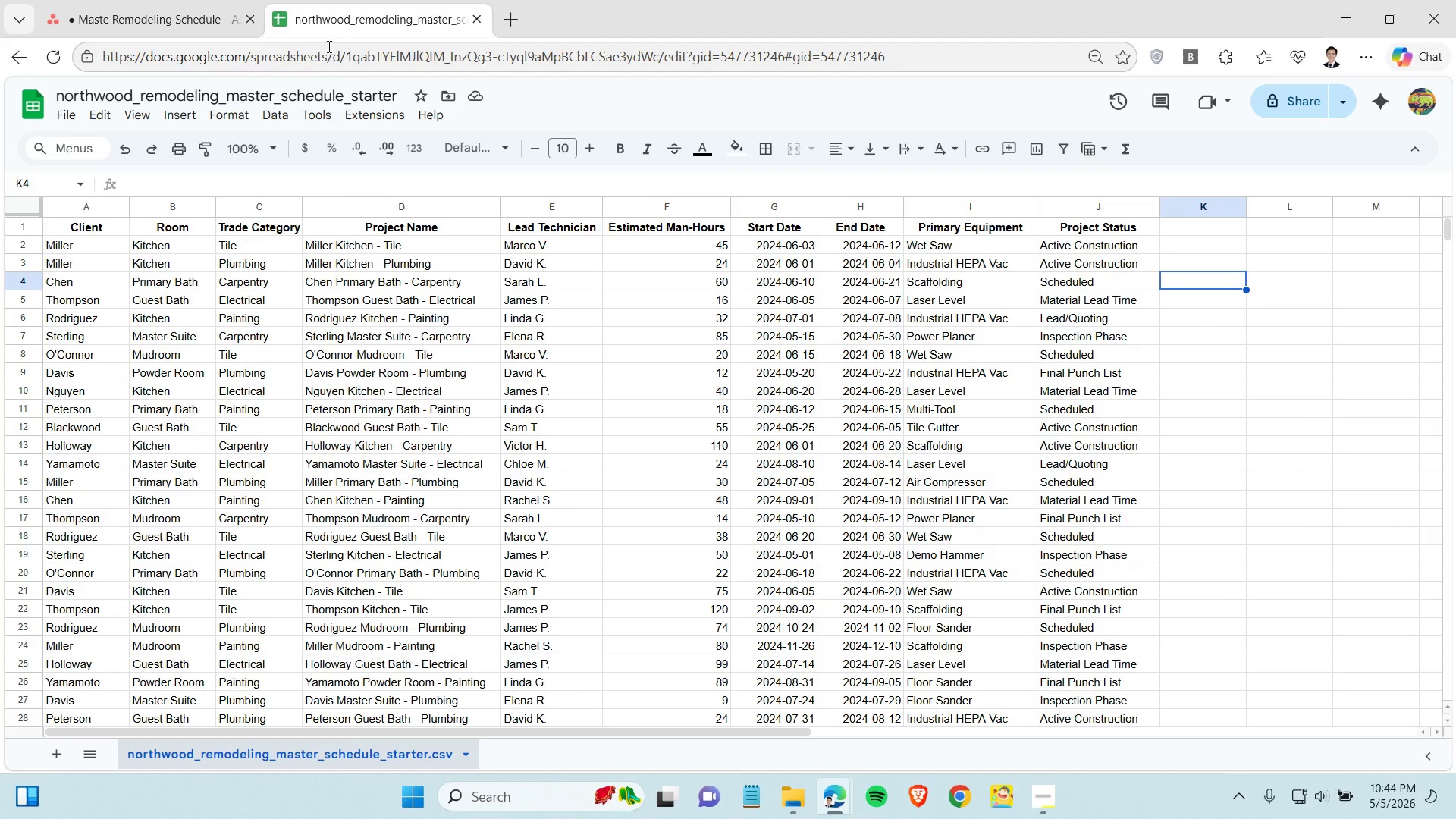 
wait(7.16)
 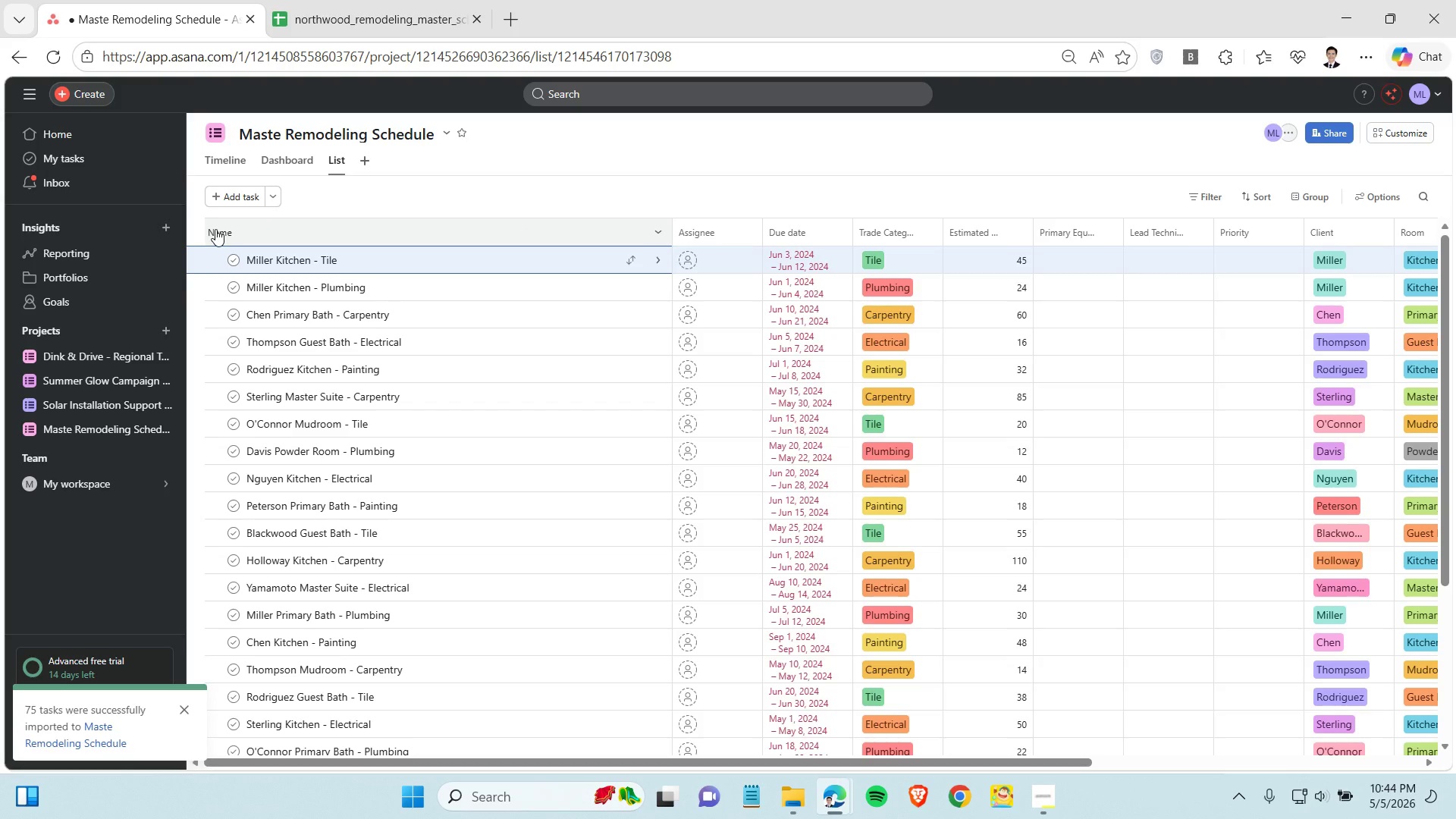 
left_click([387, 246])
 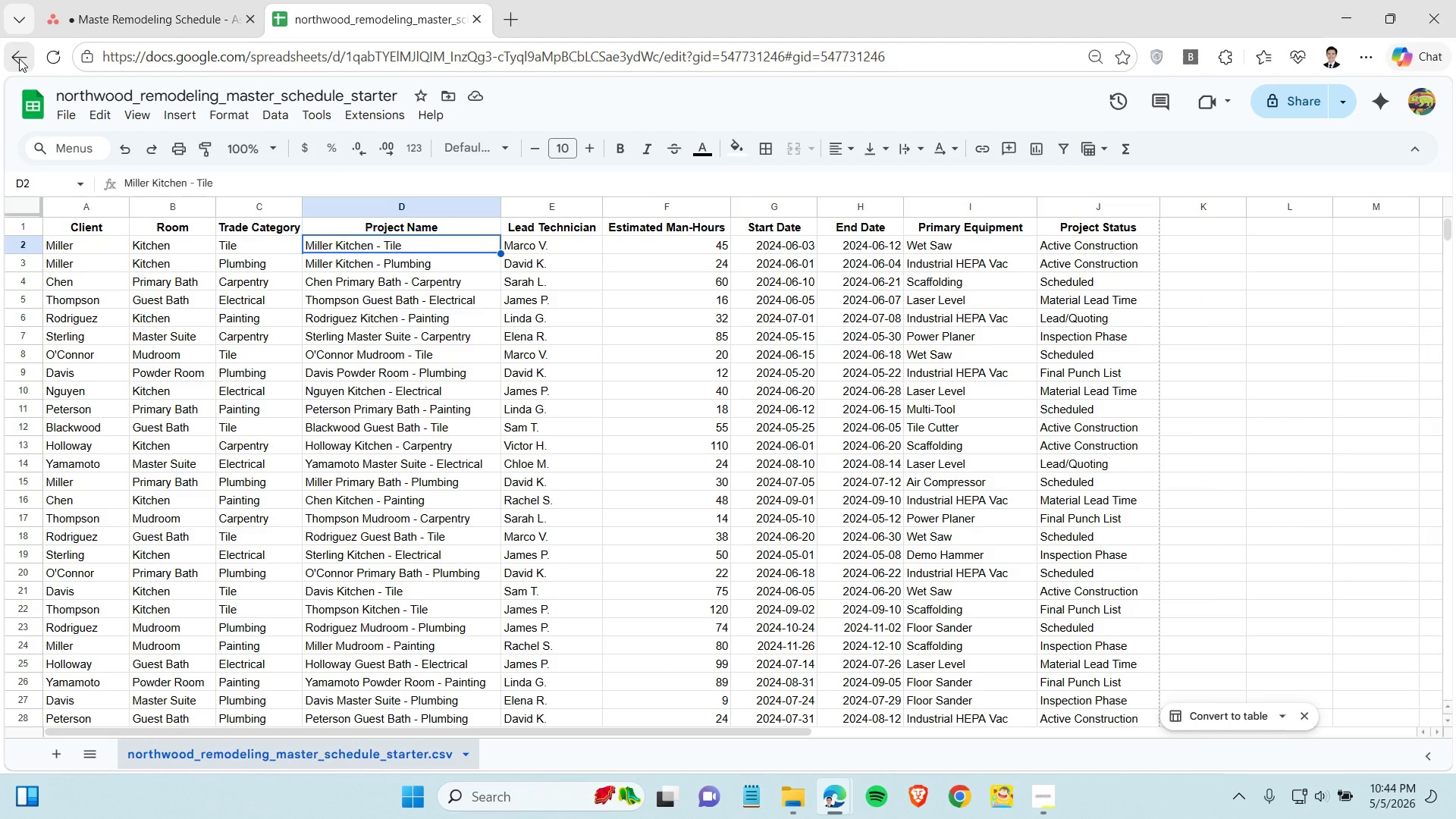 
left_click([154, 15])
 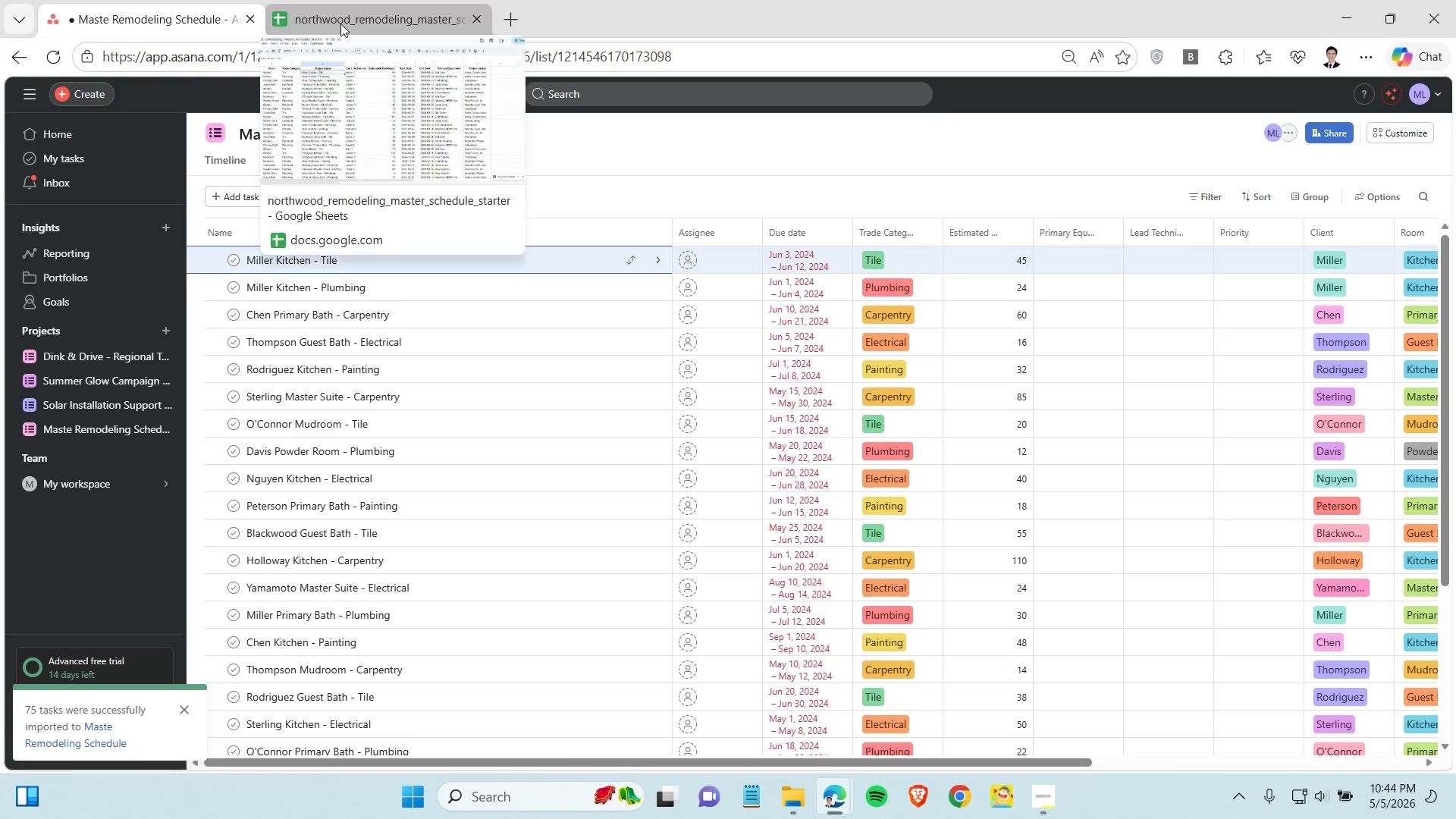 
wait(8.47)
 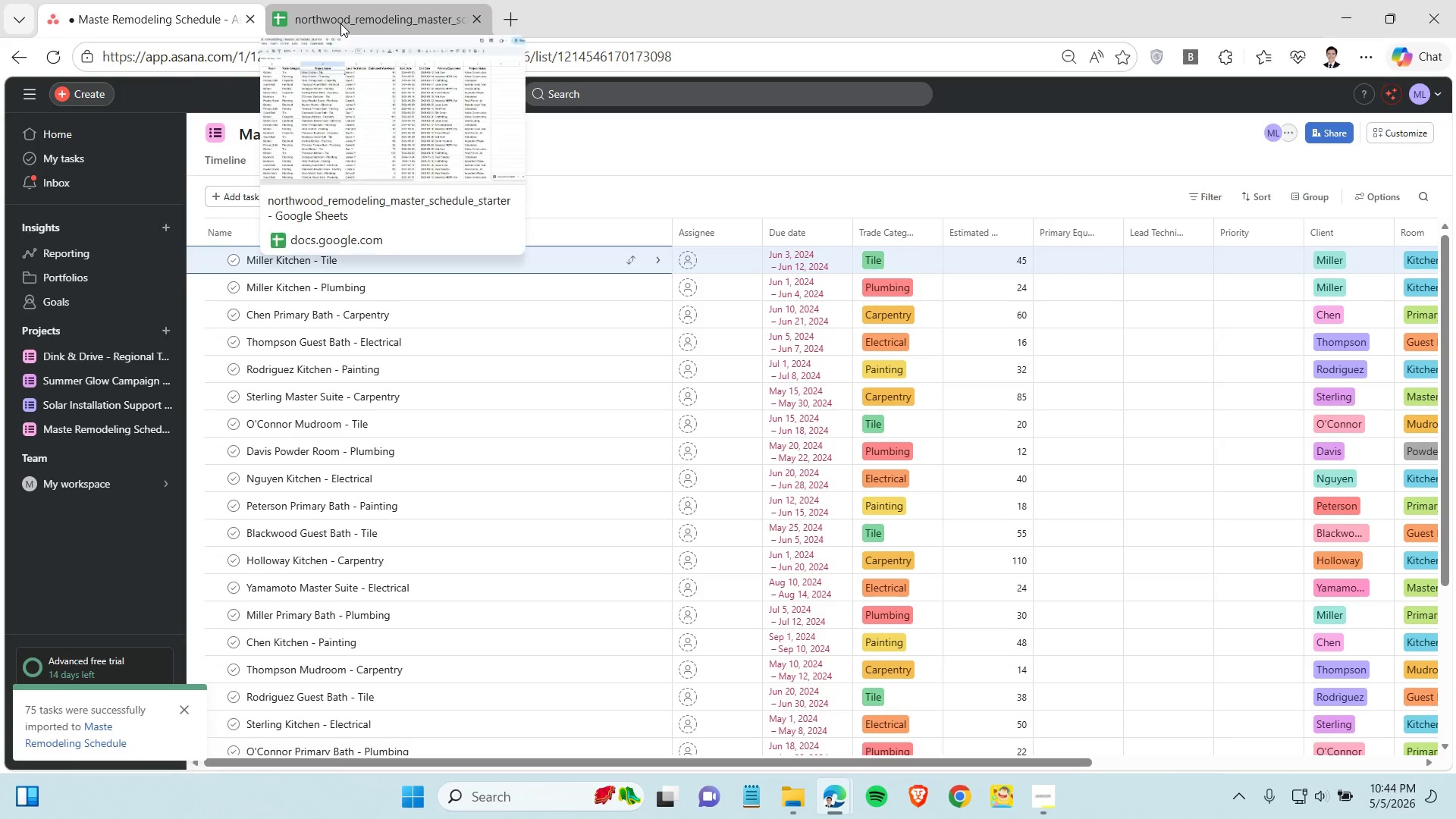 
left_click([378, 8])
 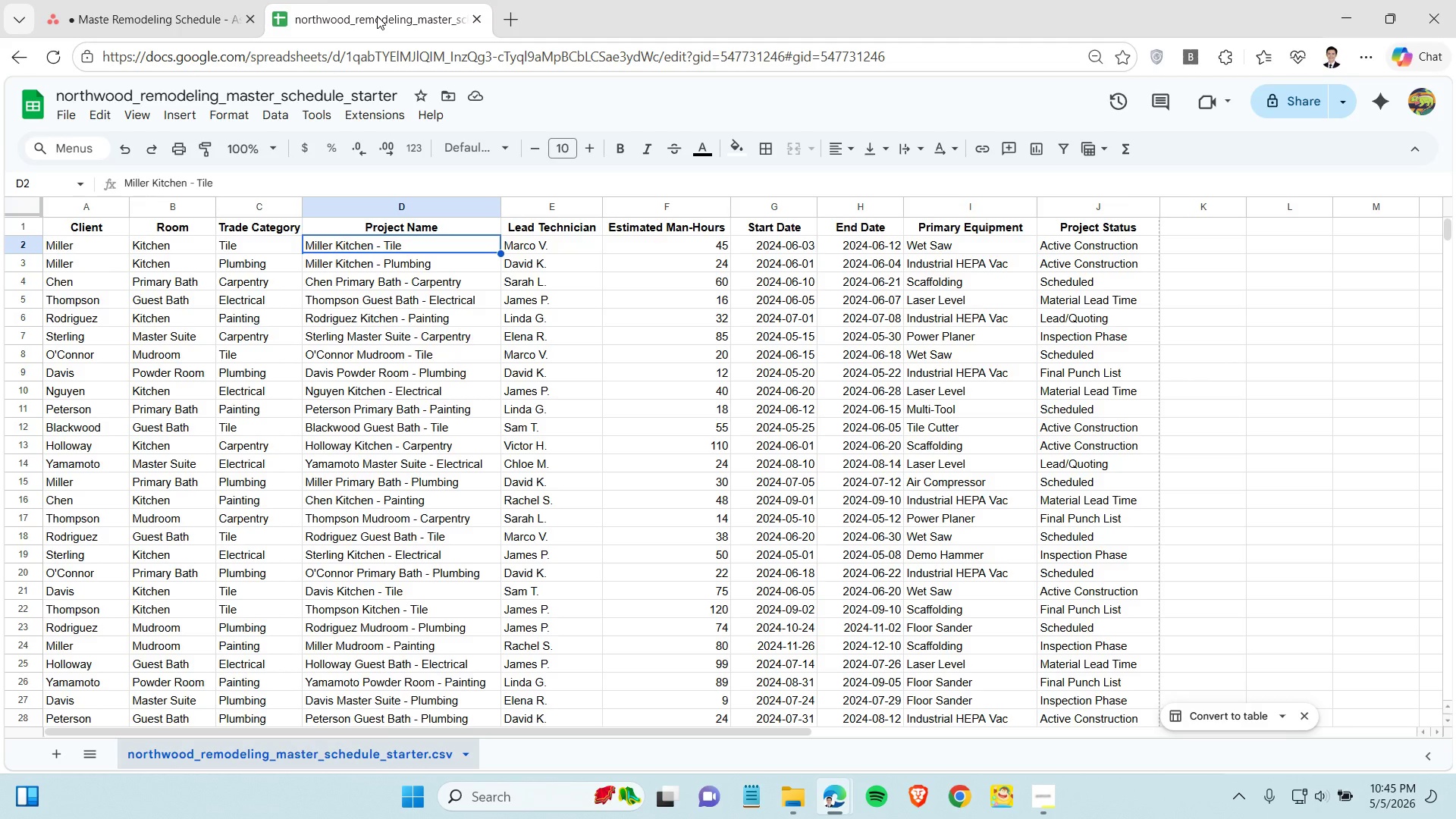 
left_click([259, 253])
 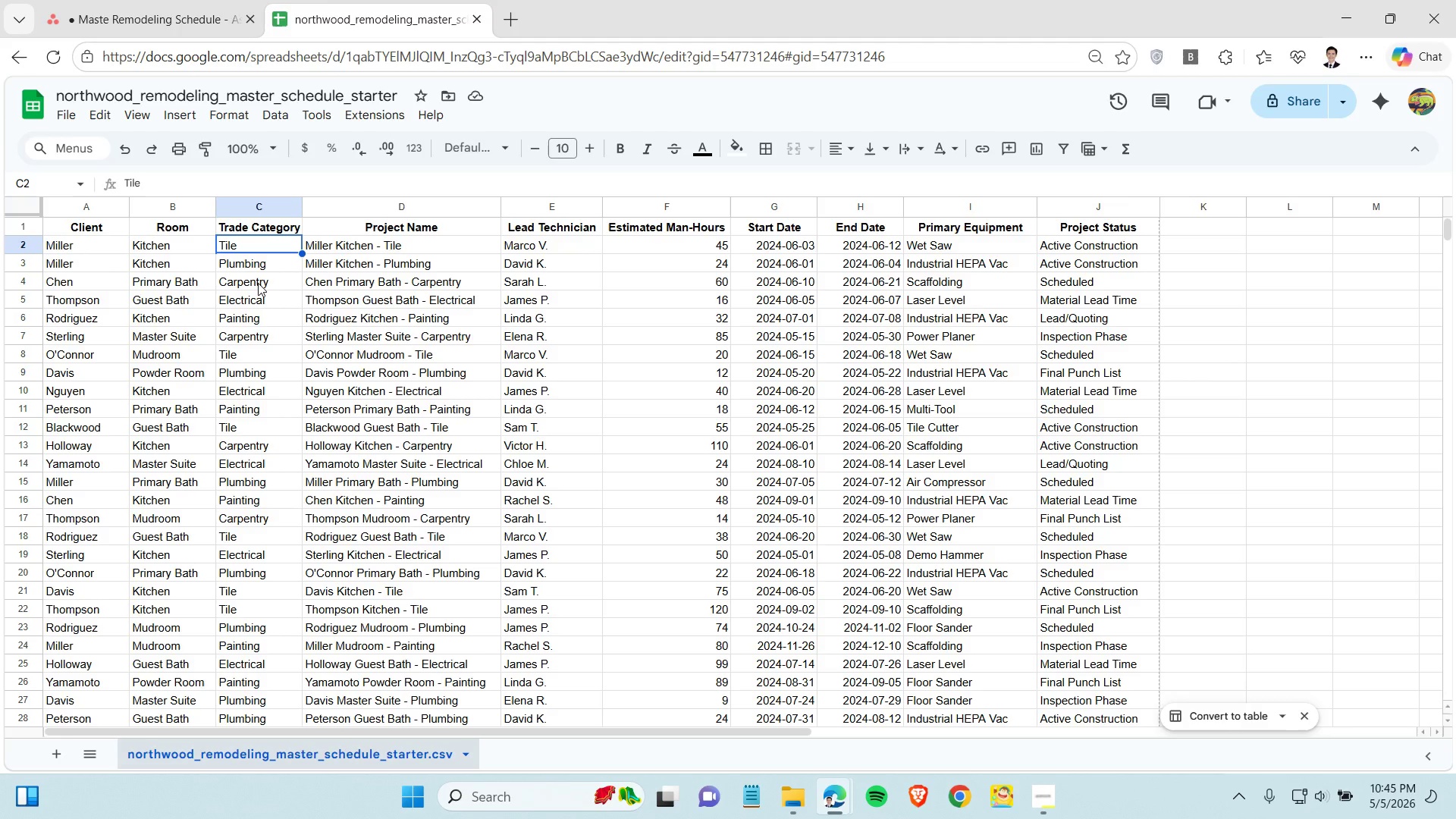 
left_click([258, 283])
 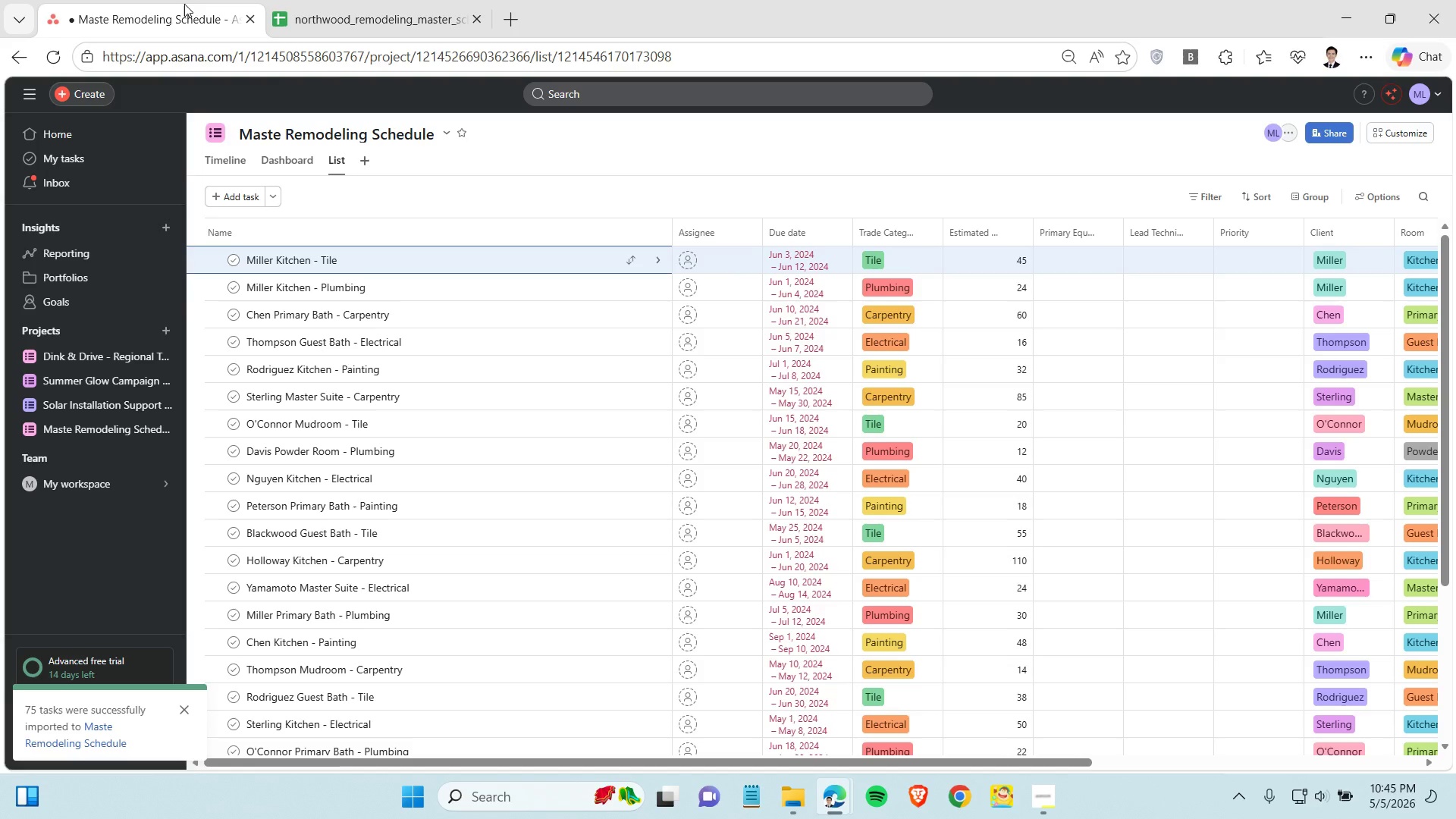 
left_click([184, 4])
 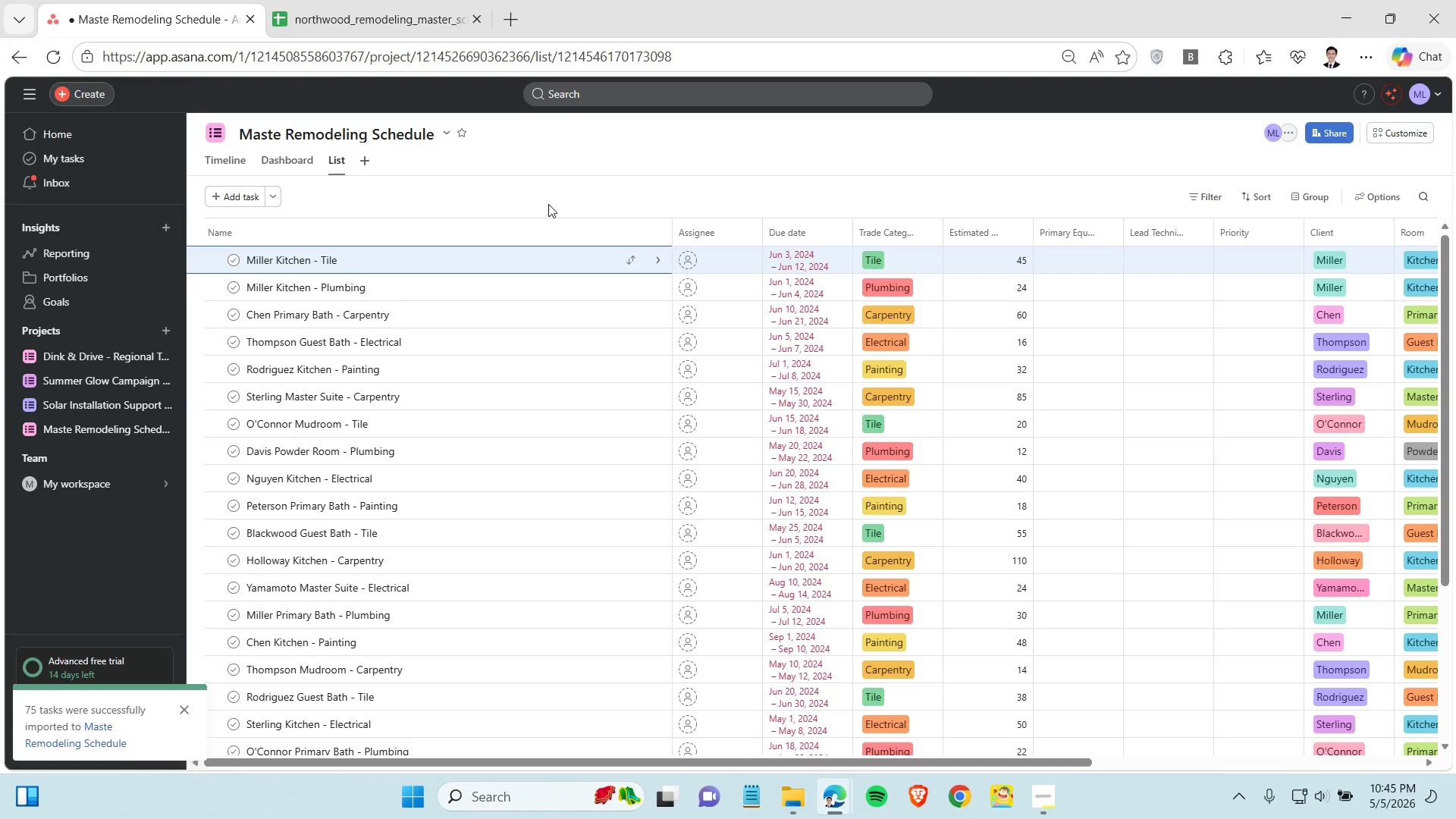 
wait(6.67)
 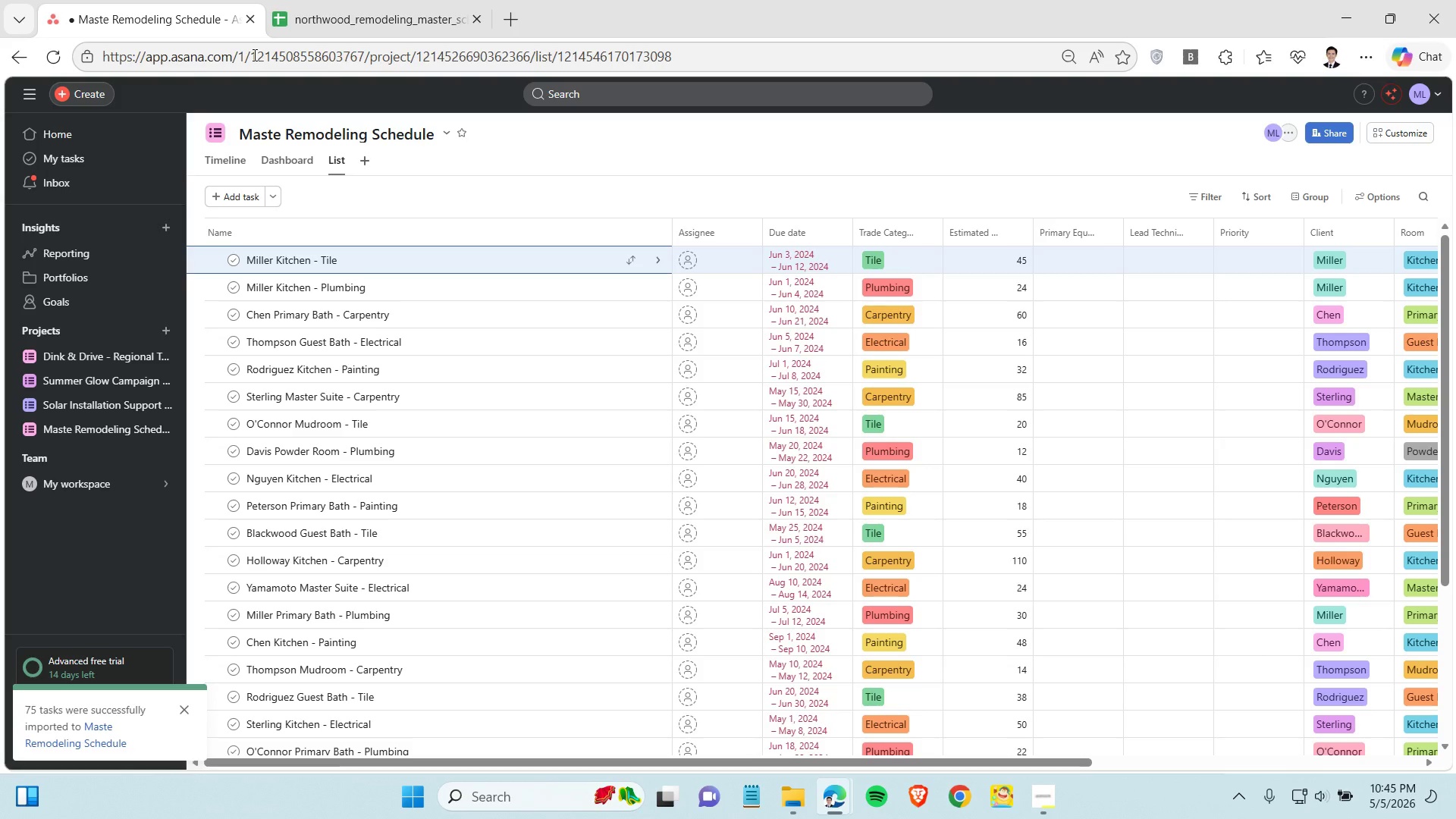 
left_click([355, 7])
 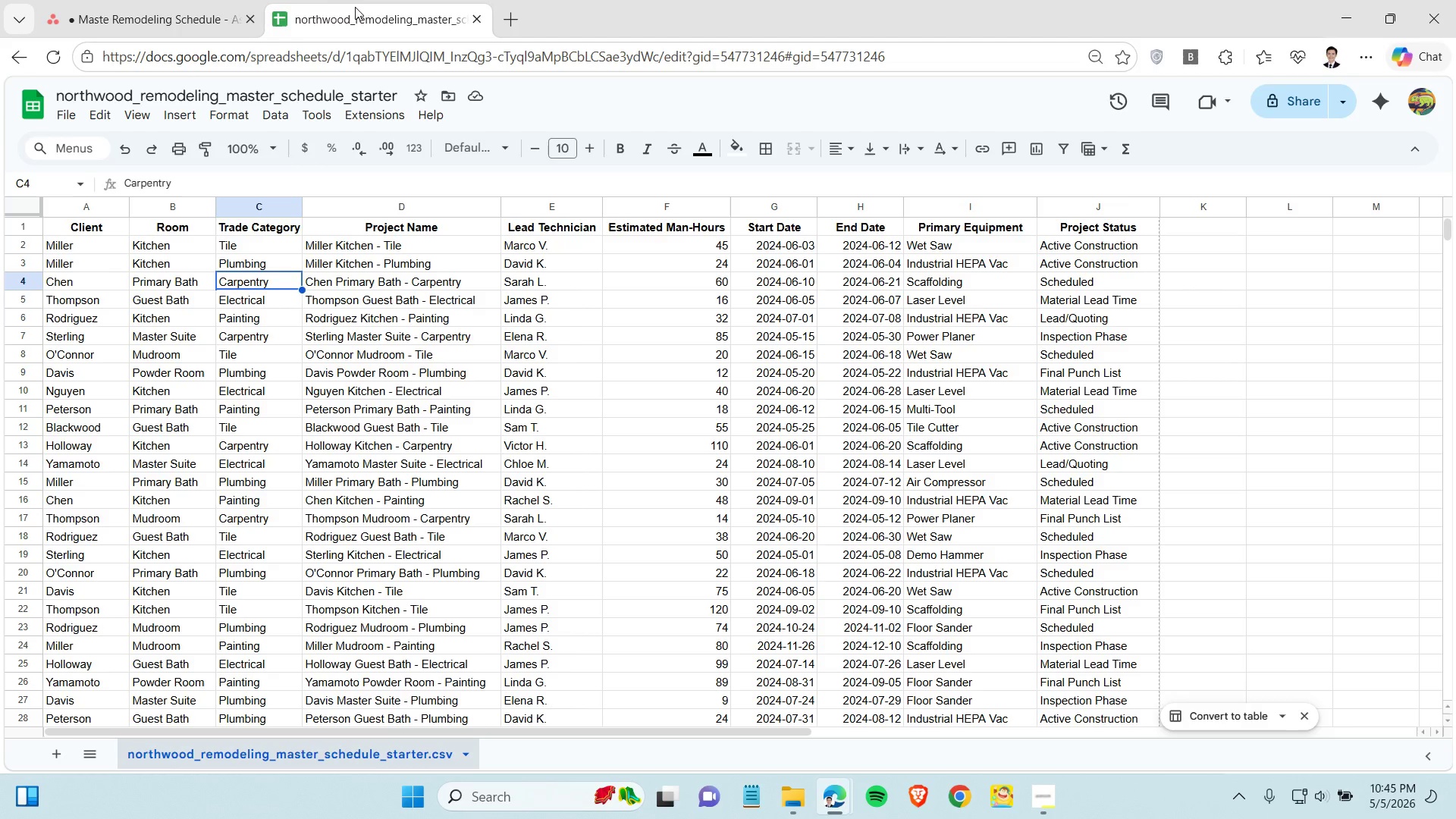 
left_click([209, 13])
 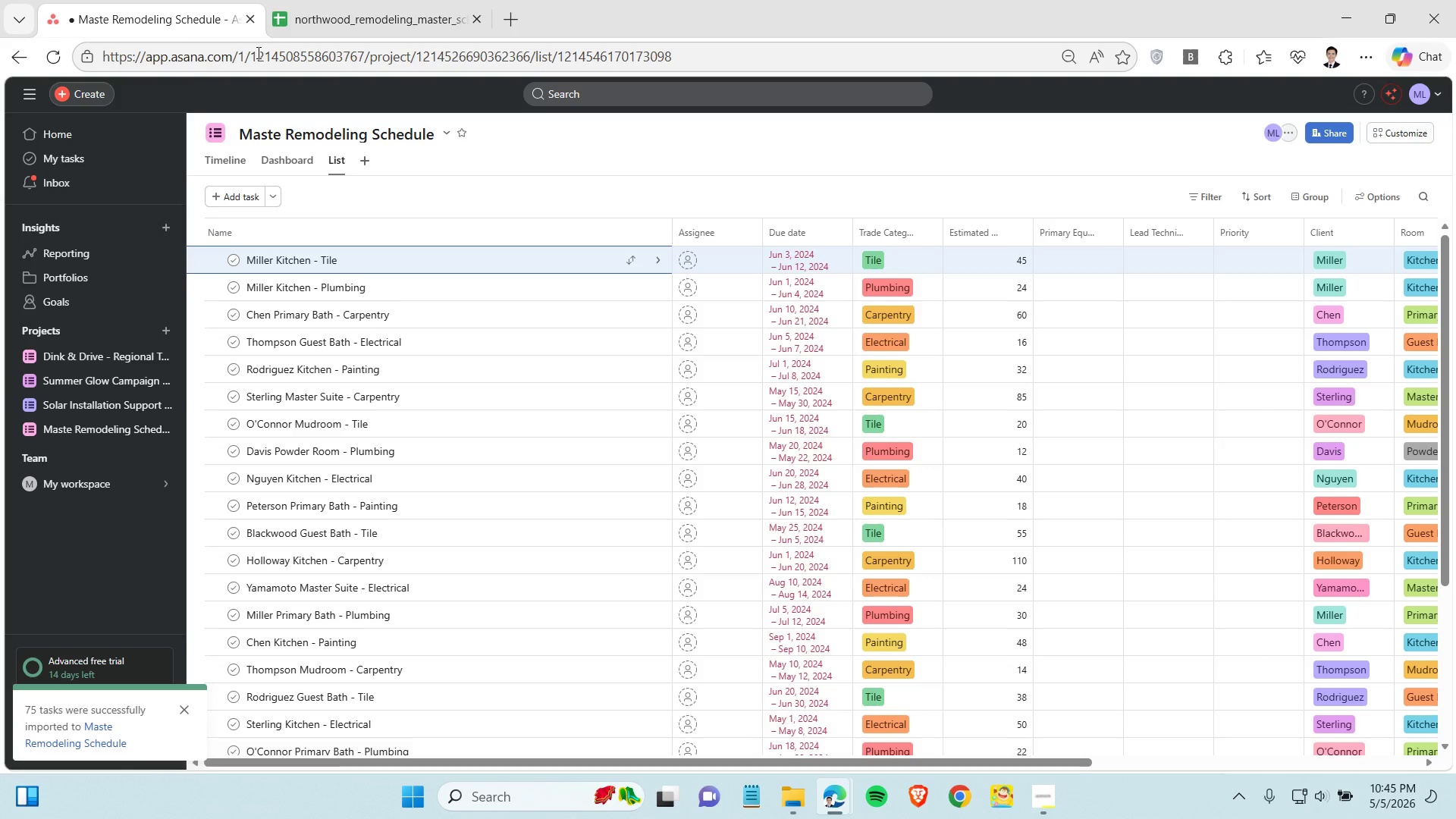 
wait(9.86)
 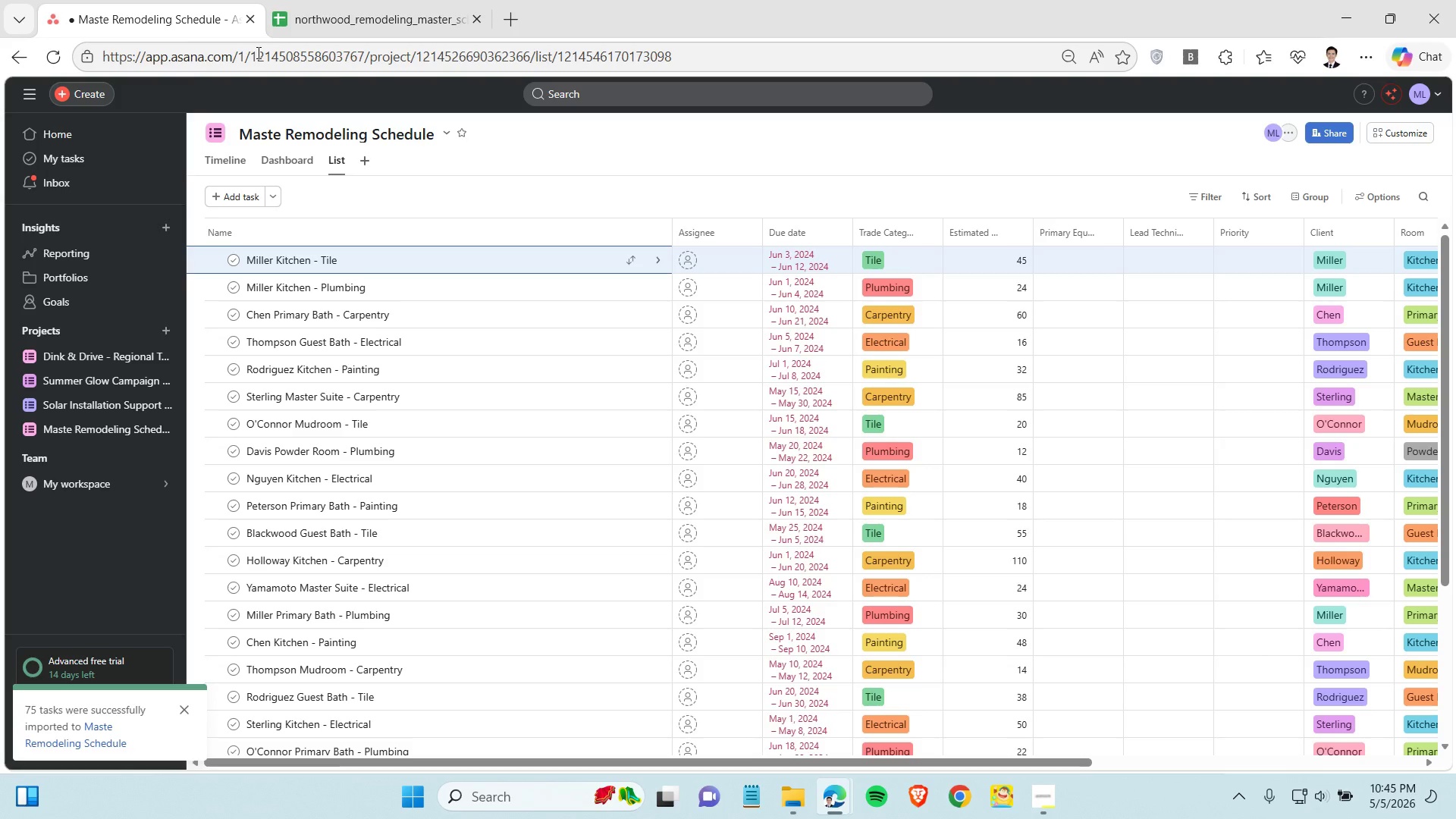 
left_click([348, 8])
 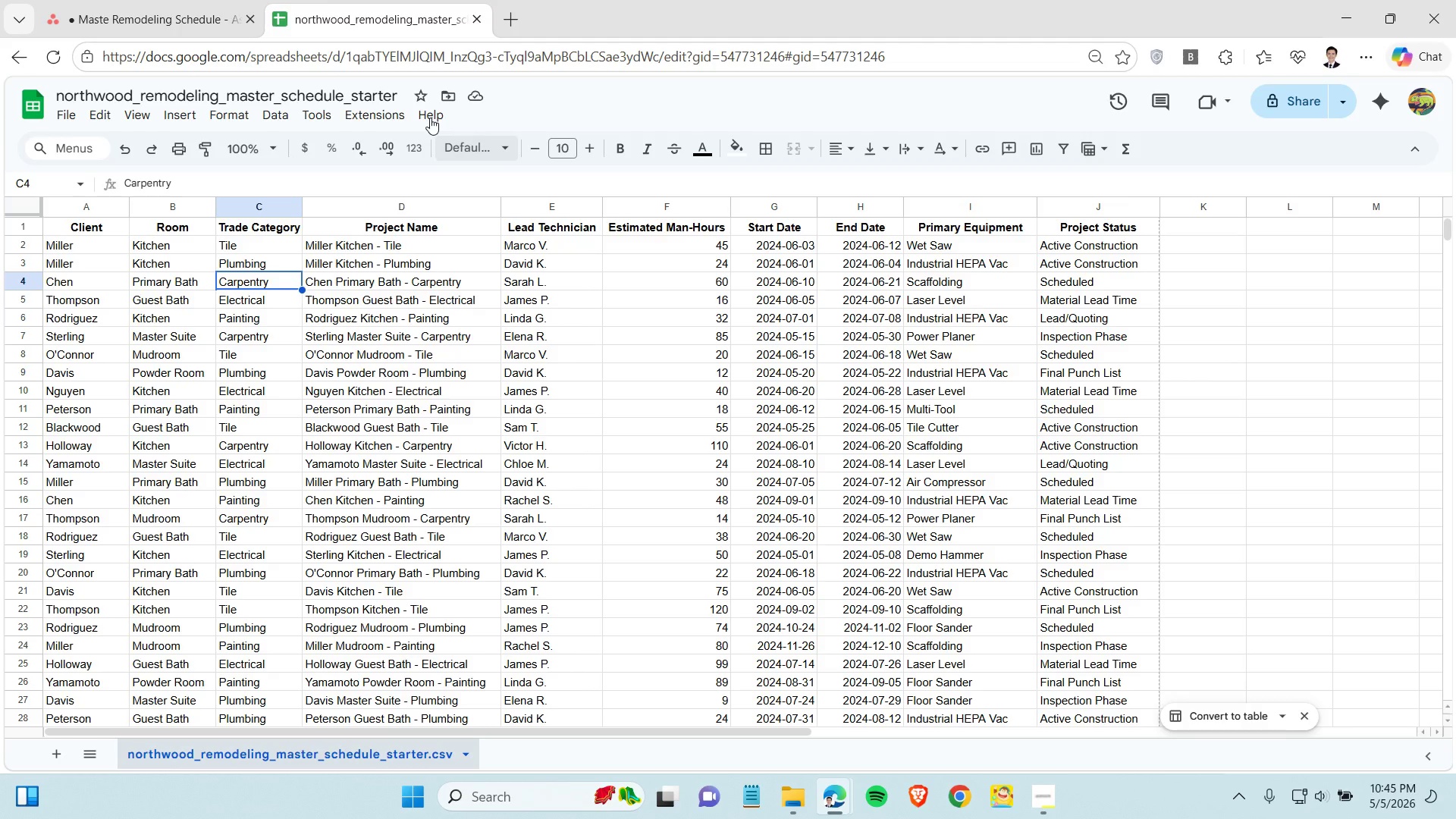 
left_click([209, 4])
 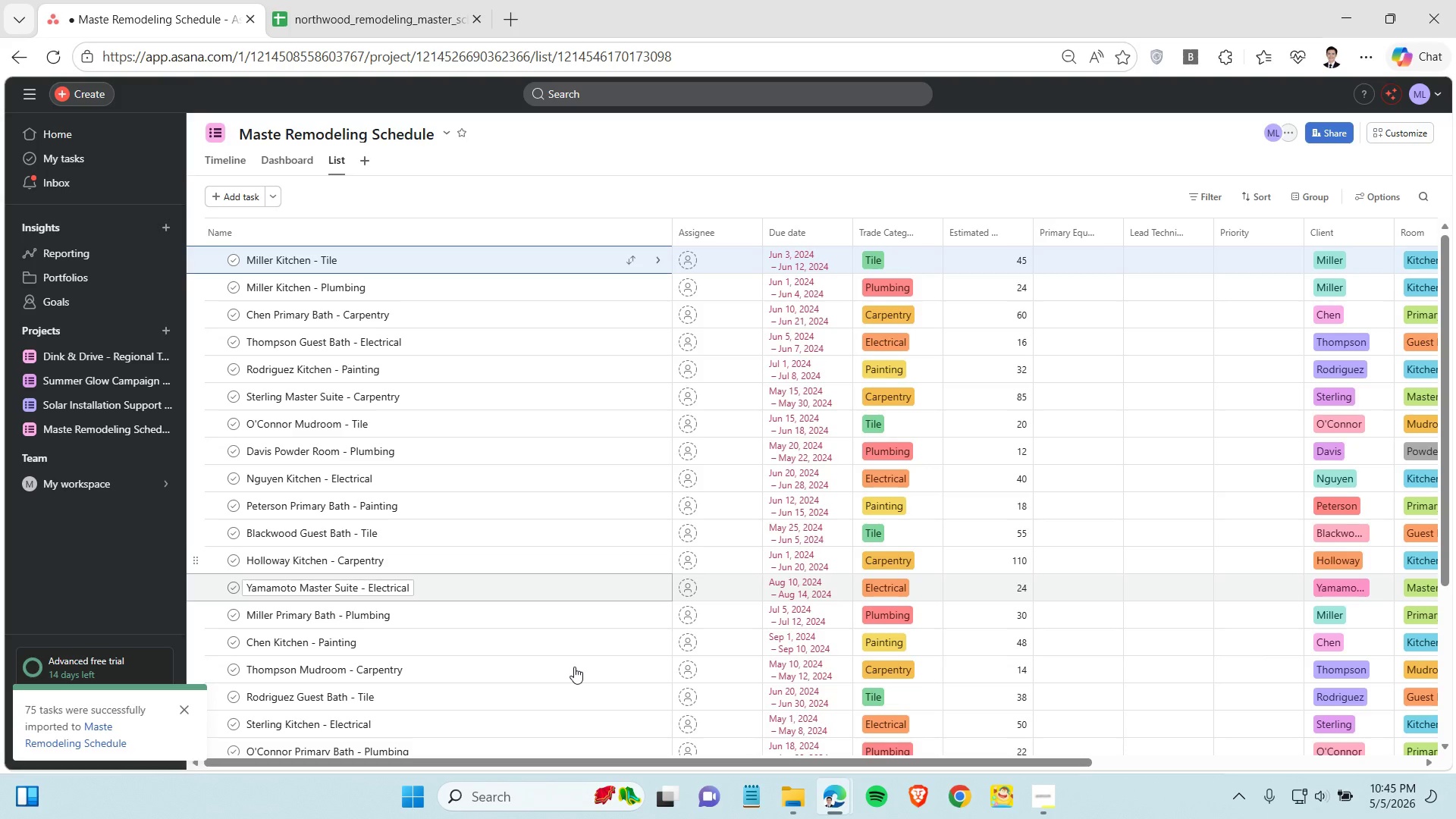 
left_click_drag(start_coordinate=[651, 758], to_coordinate=[1006, 718])
 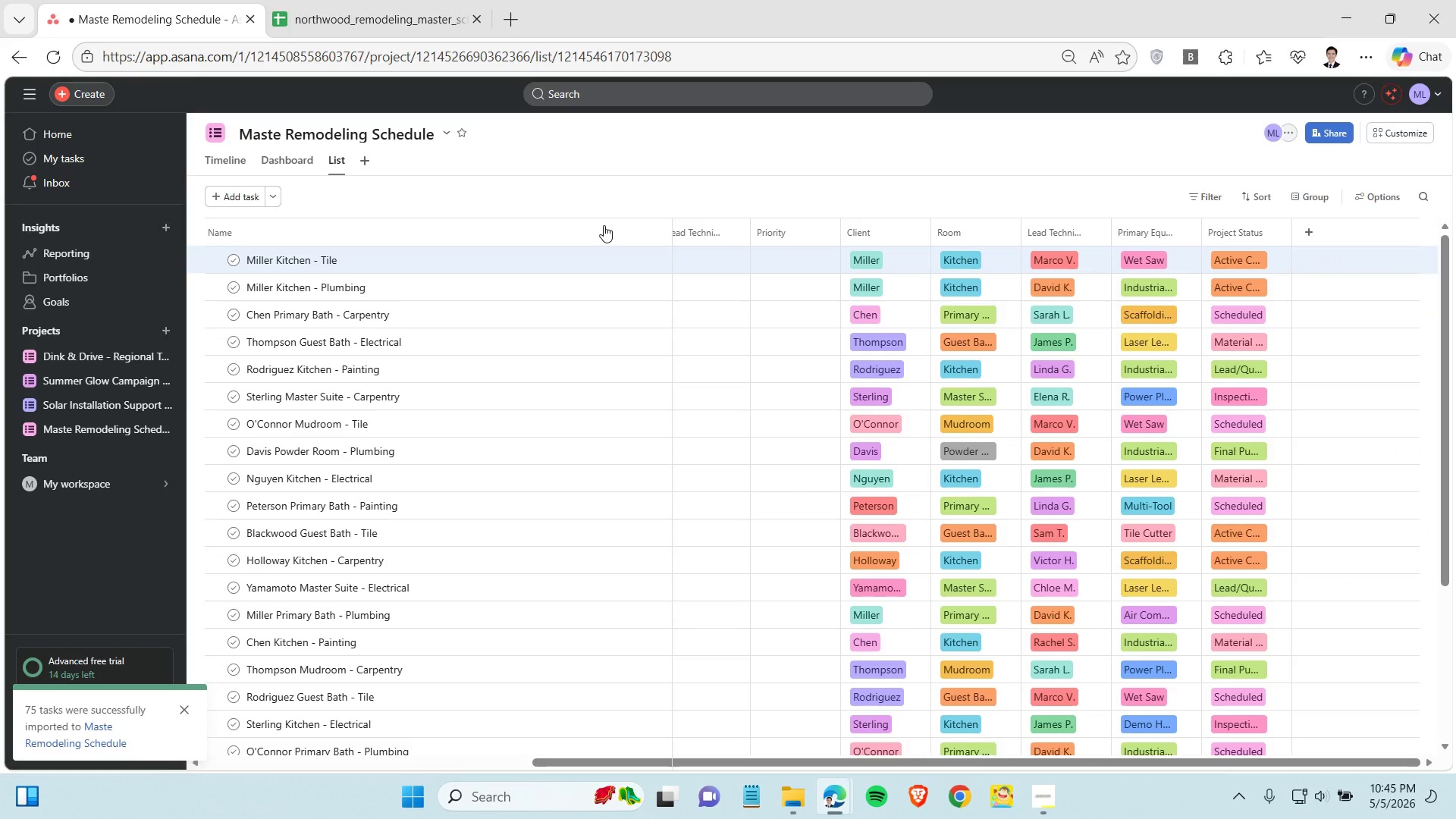 
left_click([395, 20])
 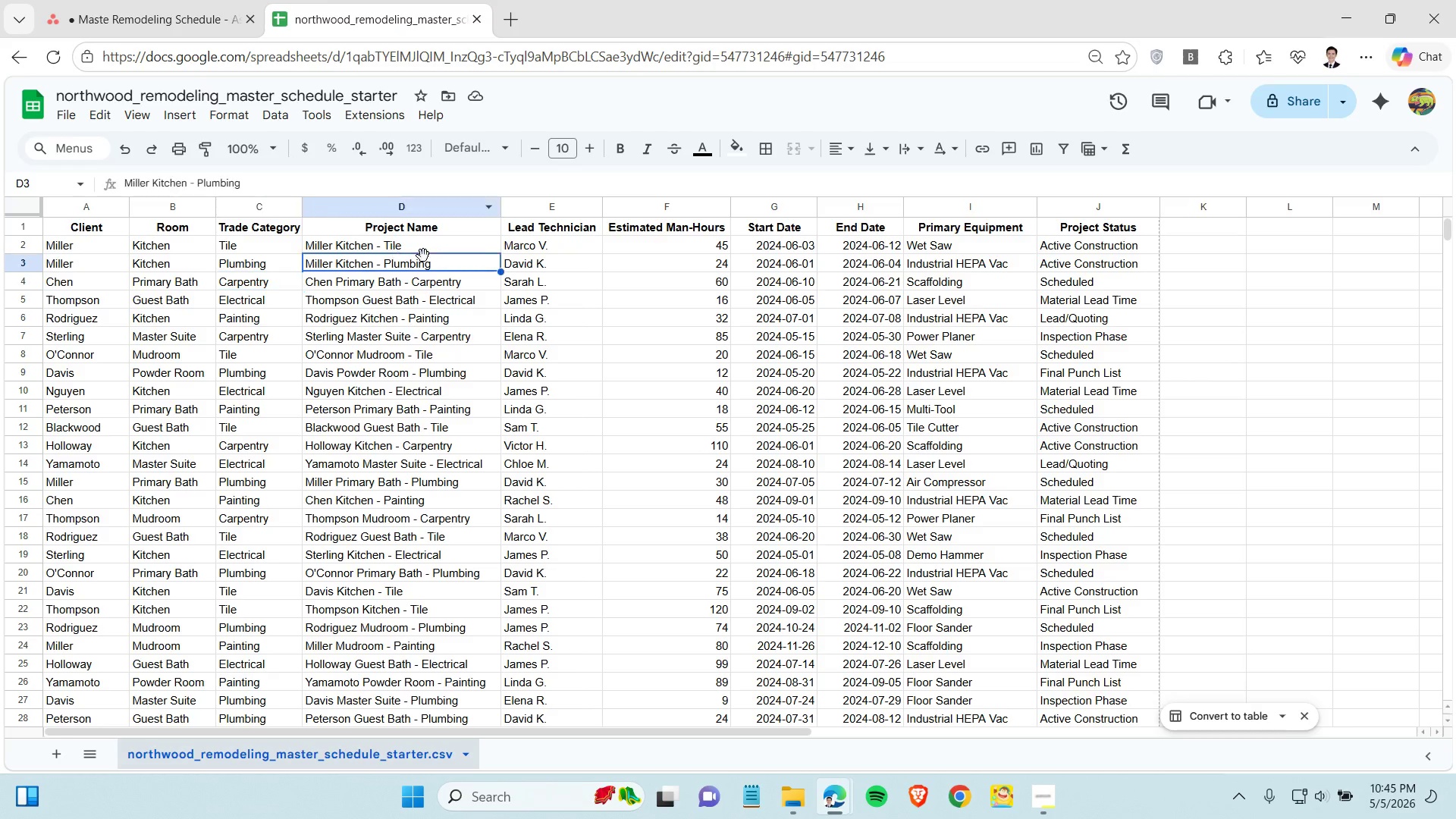 
double_click([518, 256])
 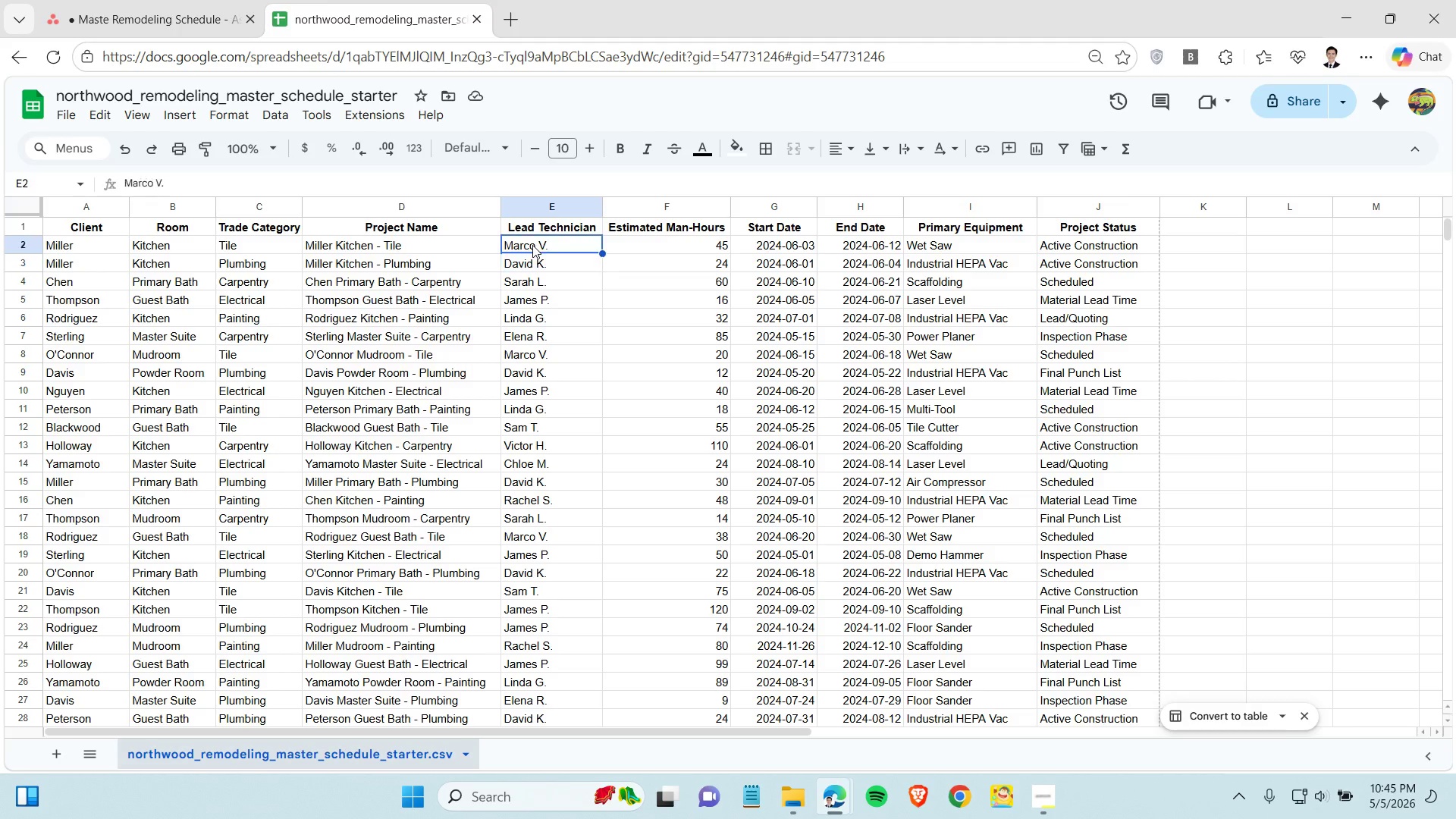 
triple_click([532, 245])
 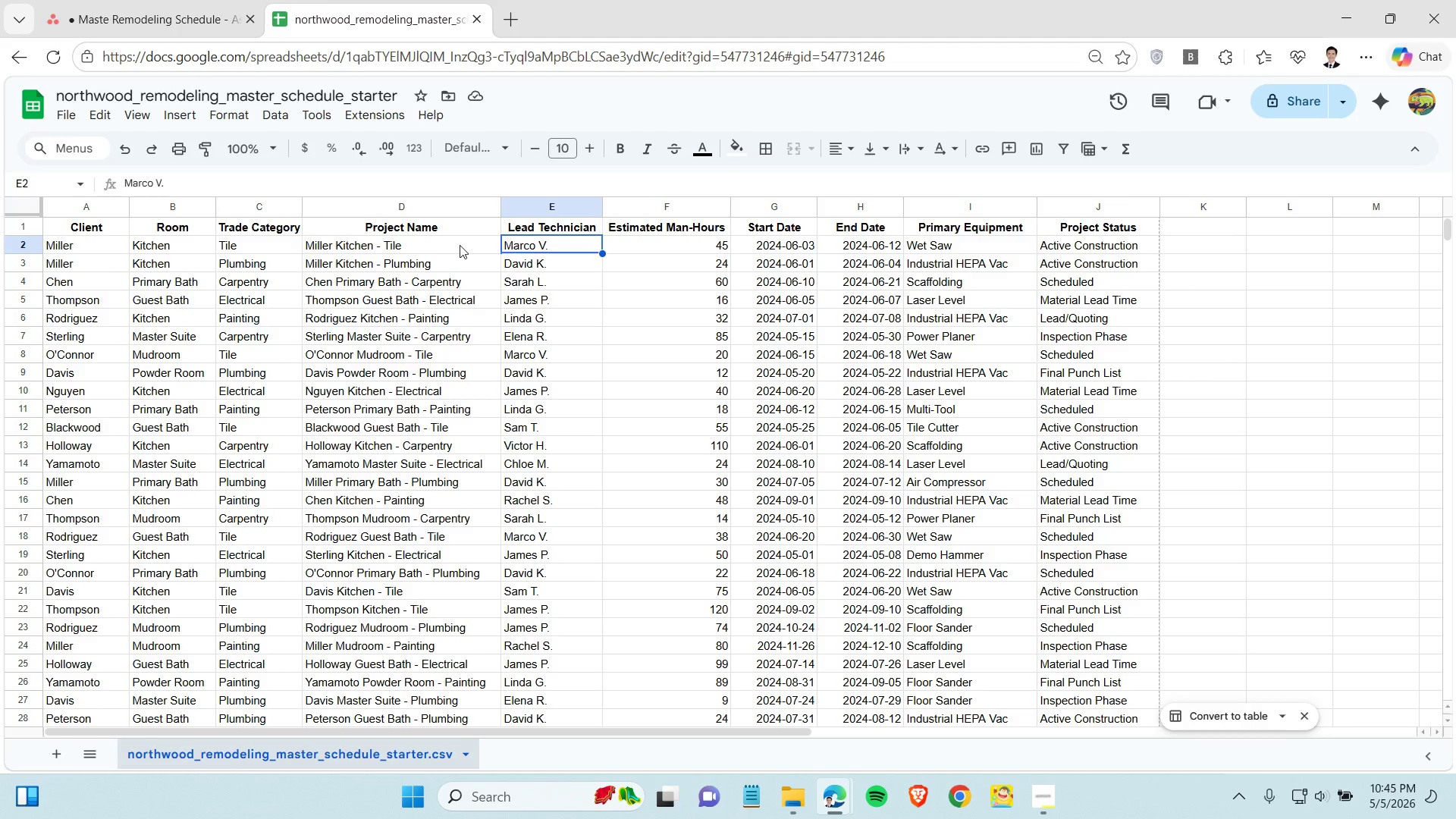 
left_click([453, 245])
 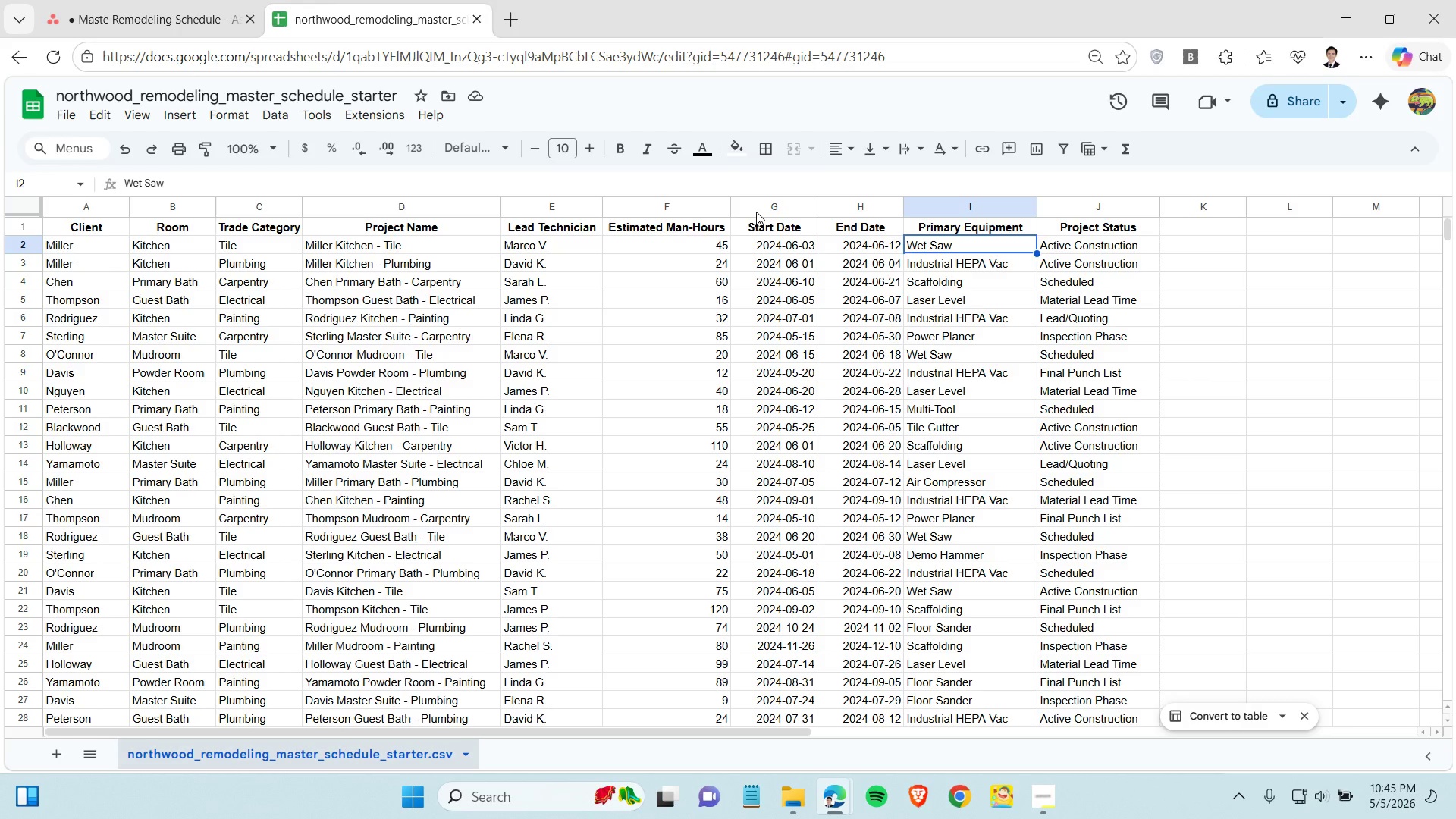 
left_click([130, 16])
 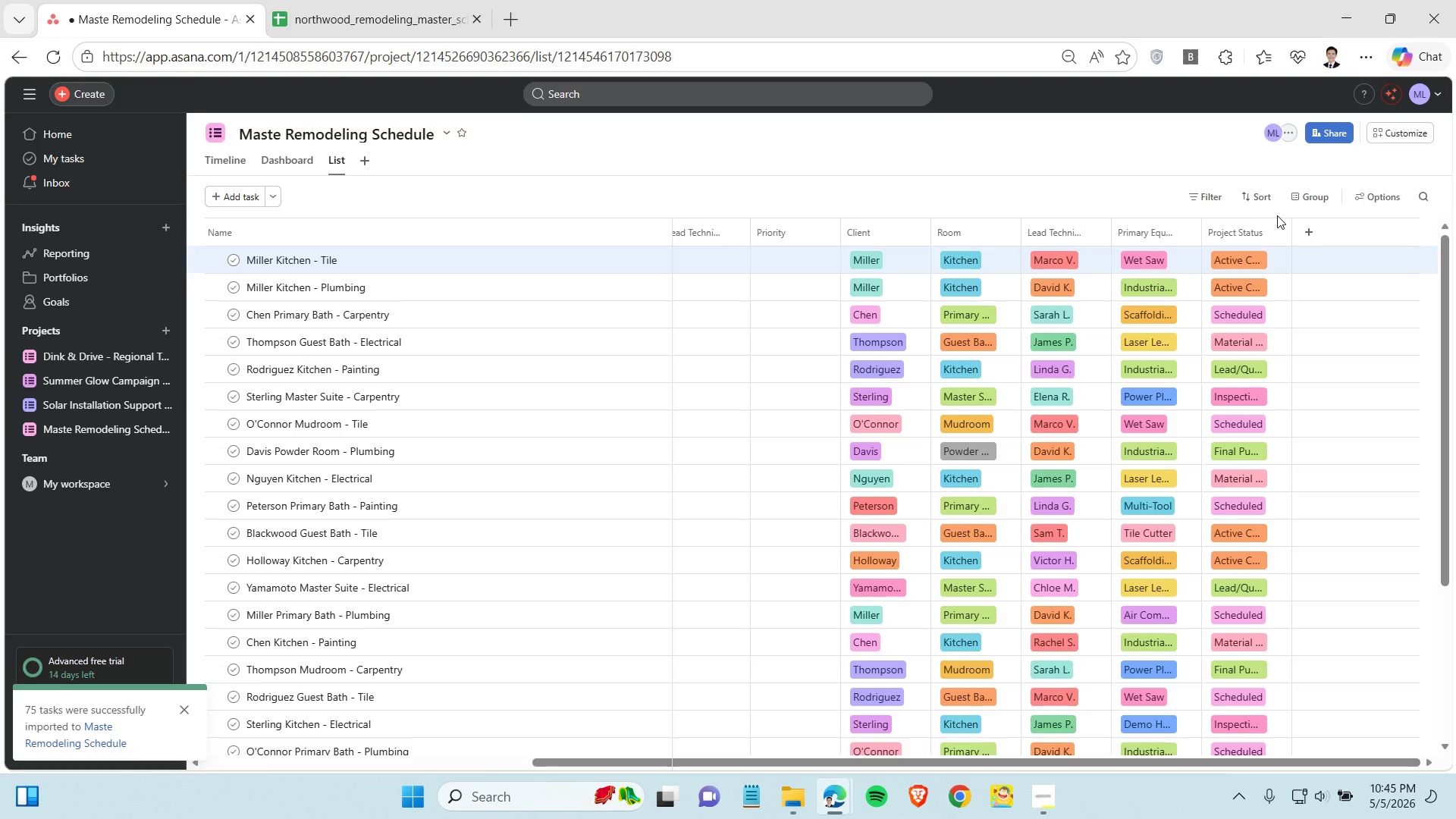 
left_click_drag(start_coordinate=[1295, 231], to_coordinate=[1326, 230])
 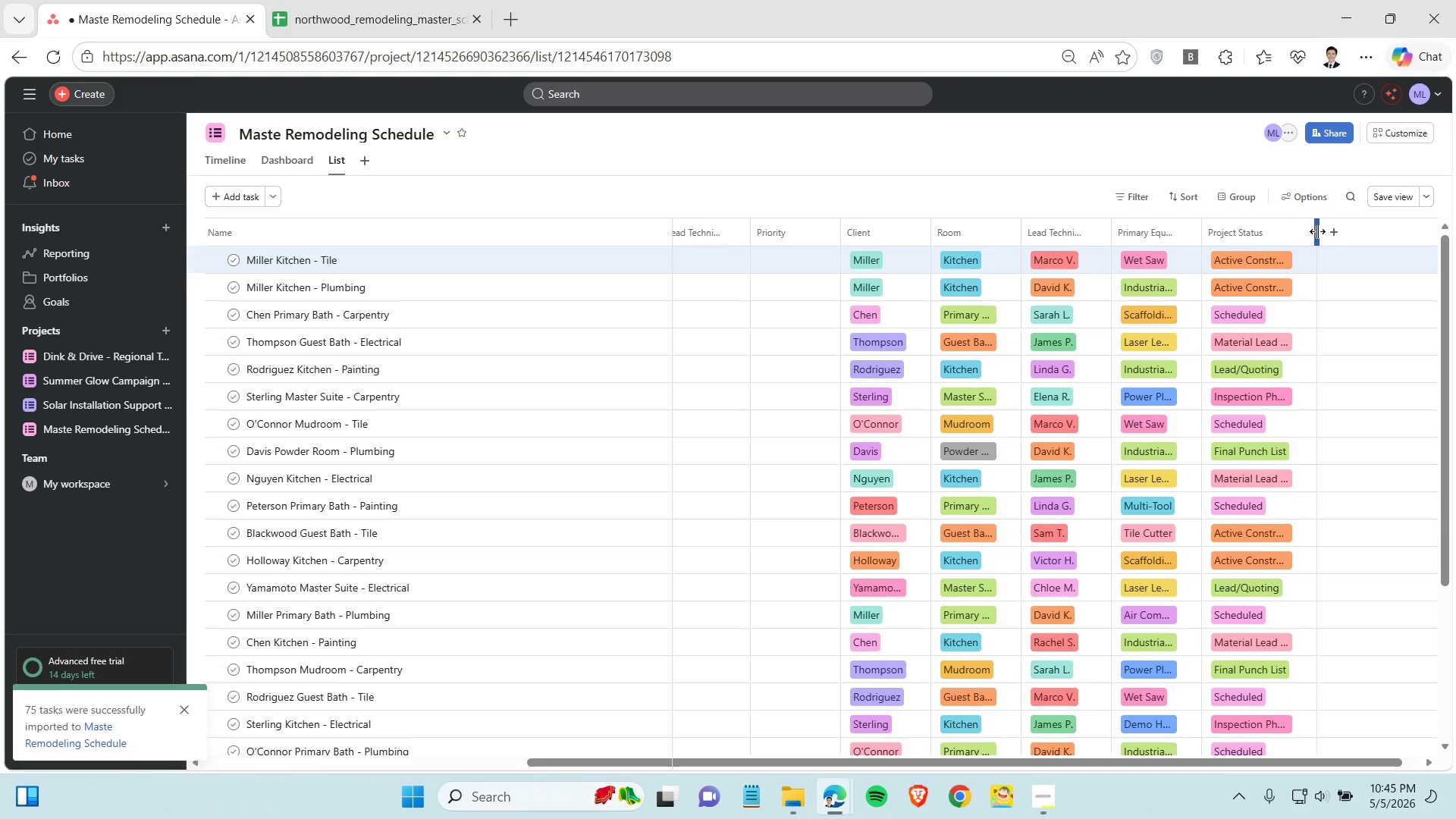 
left_click_drag(start_coordinate=[1317, 231], to_coordinate=[1348, 231])
 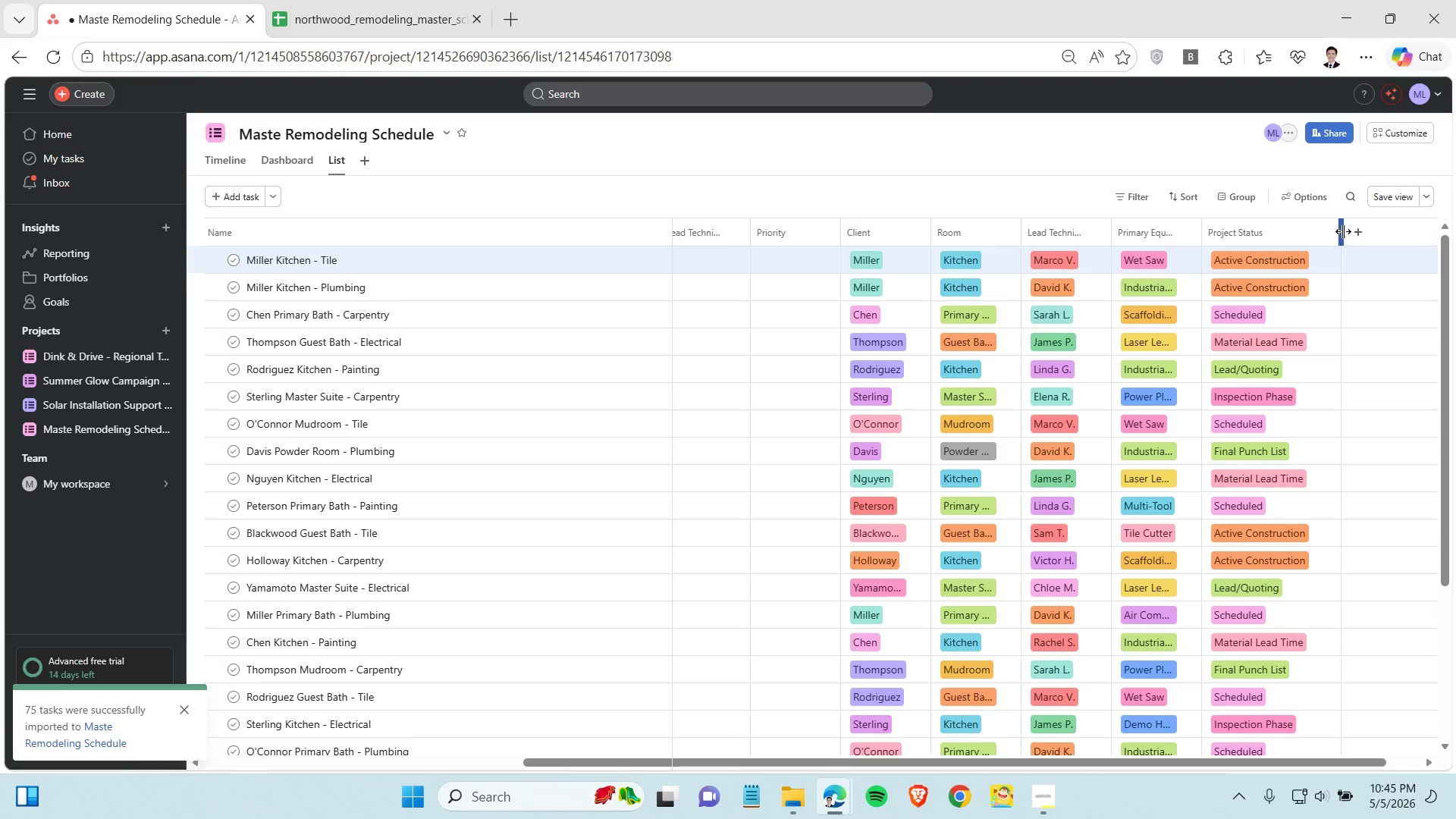 
left_click_drag(start_coordinate=[1343, 231], to_coordinate=[1351, 231])
 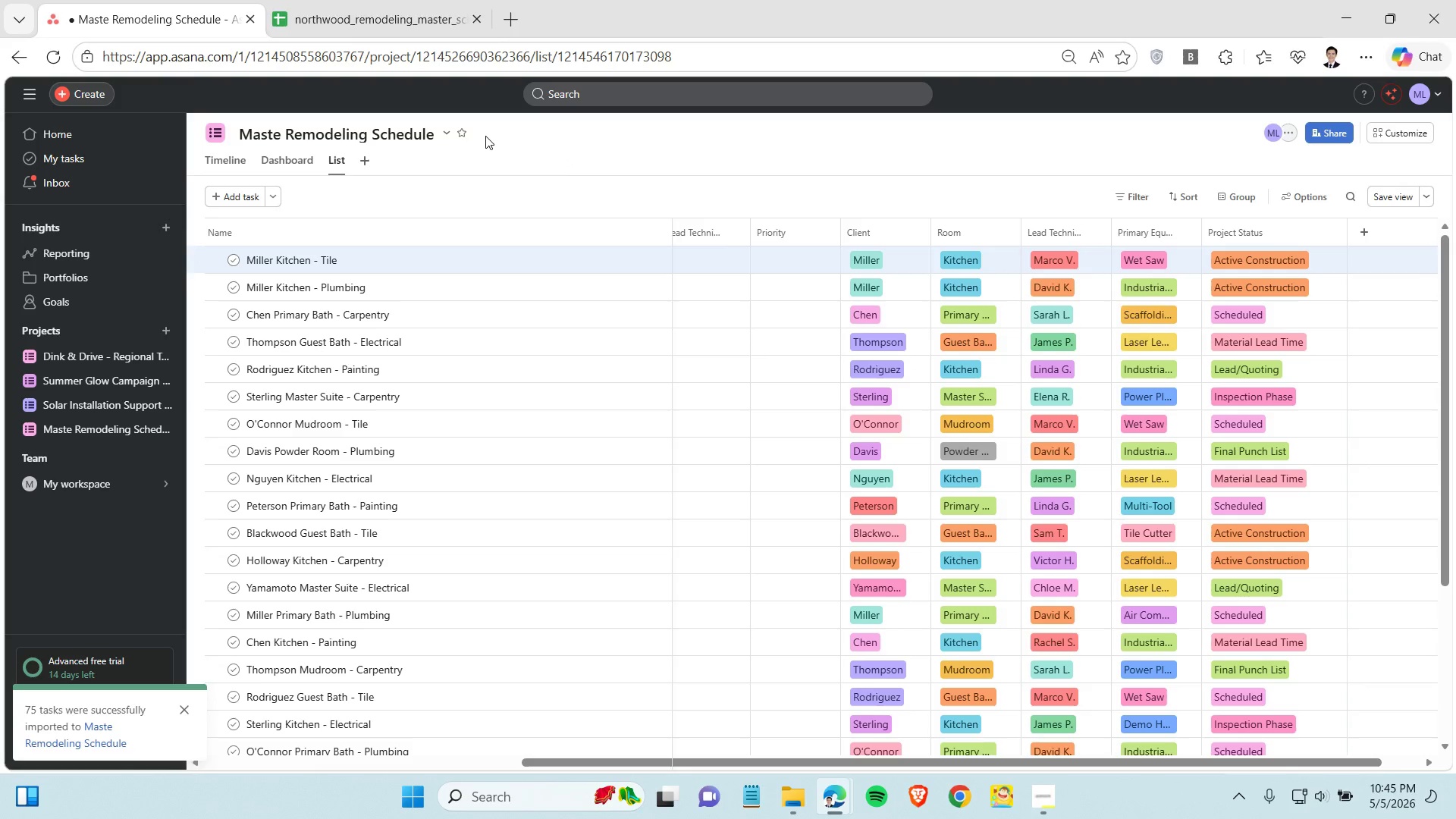 
left_click([329, 11])
 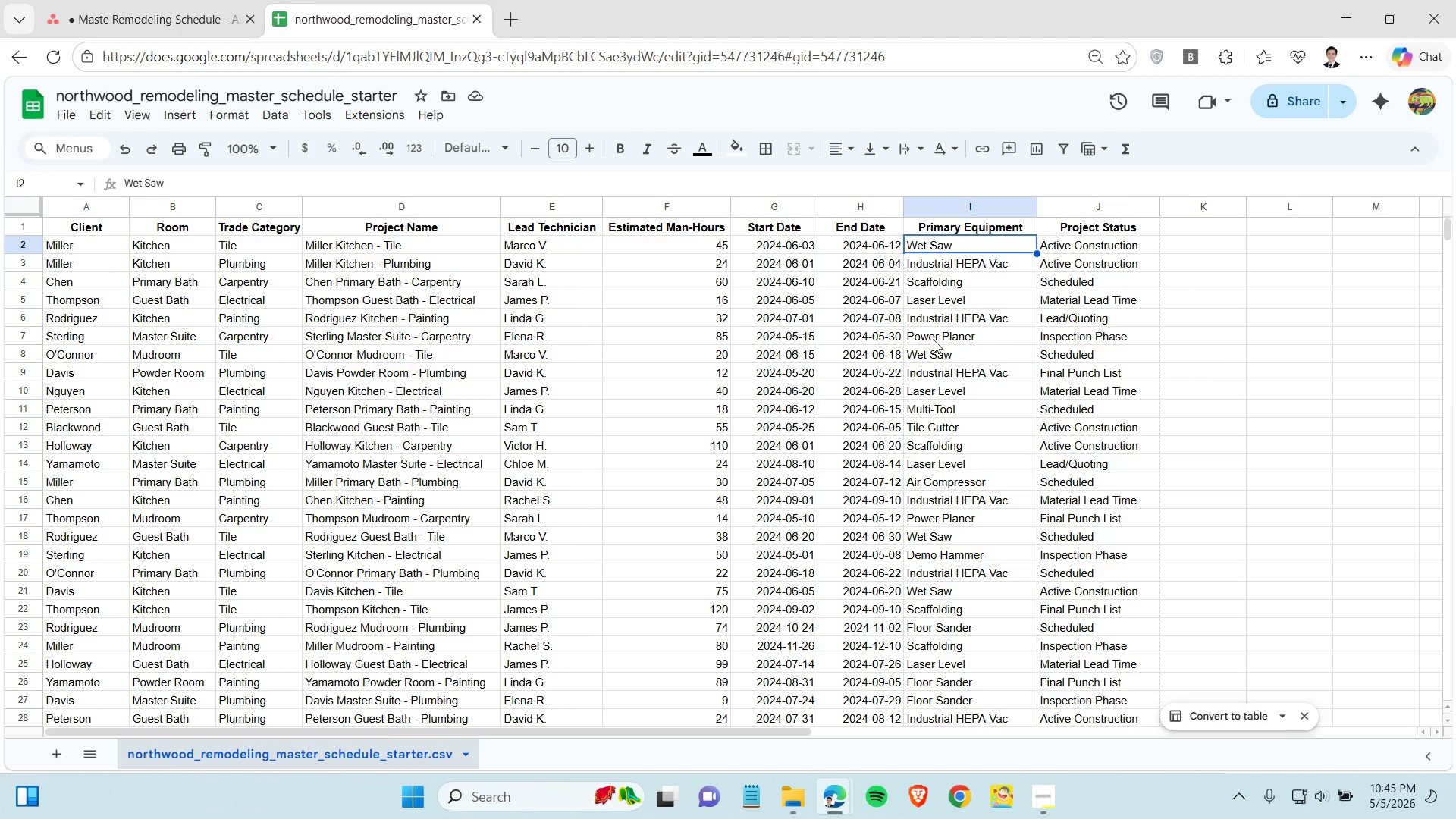 
left_click([124, 14])
 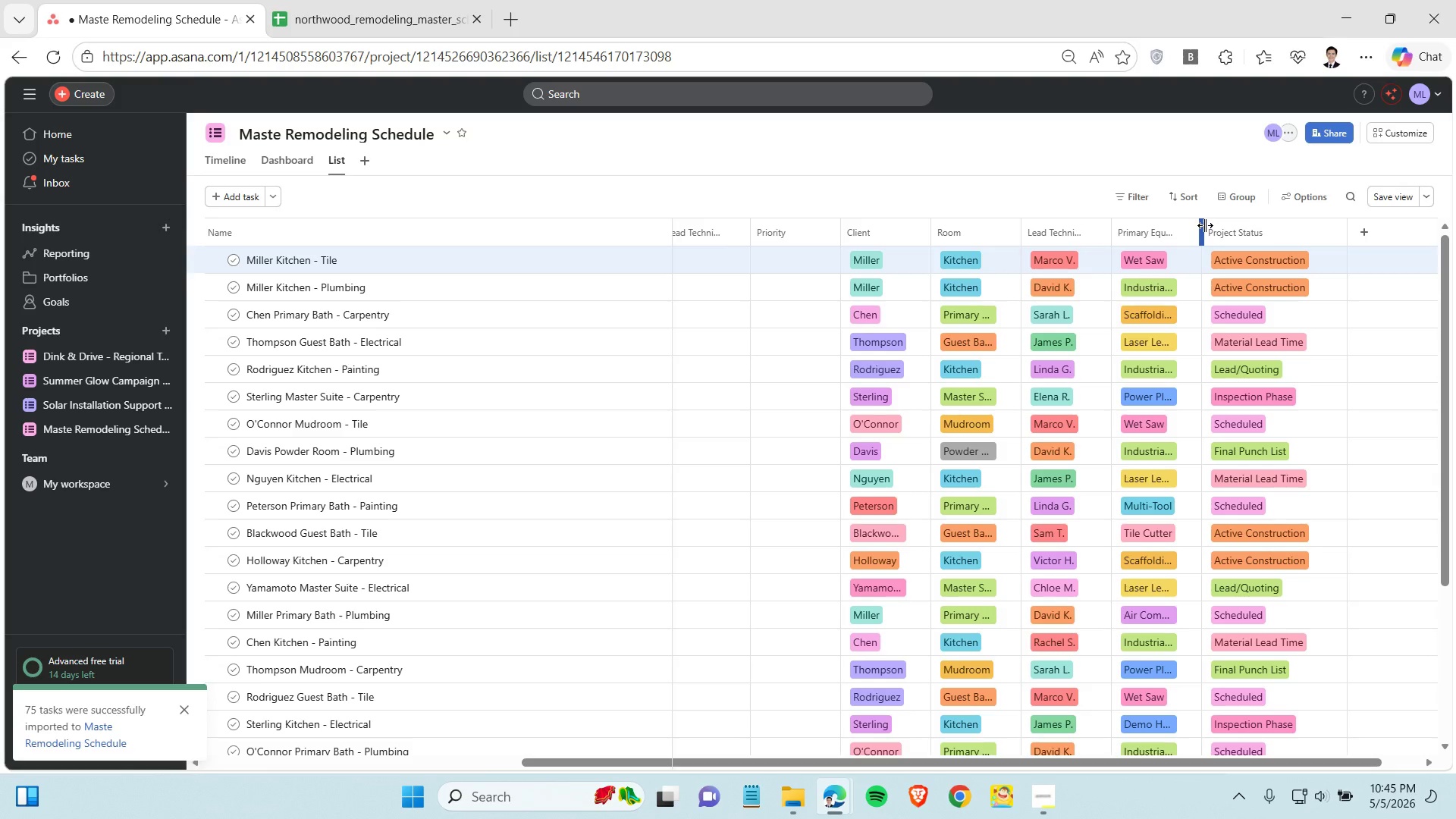 
left_click_drag(start_coordinate=[1205, 225], to_coordinate=[1238, 227])
 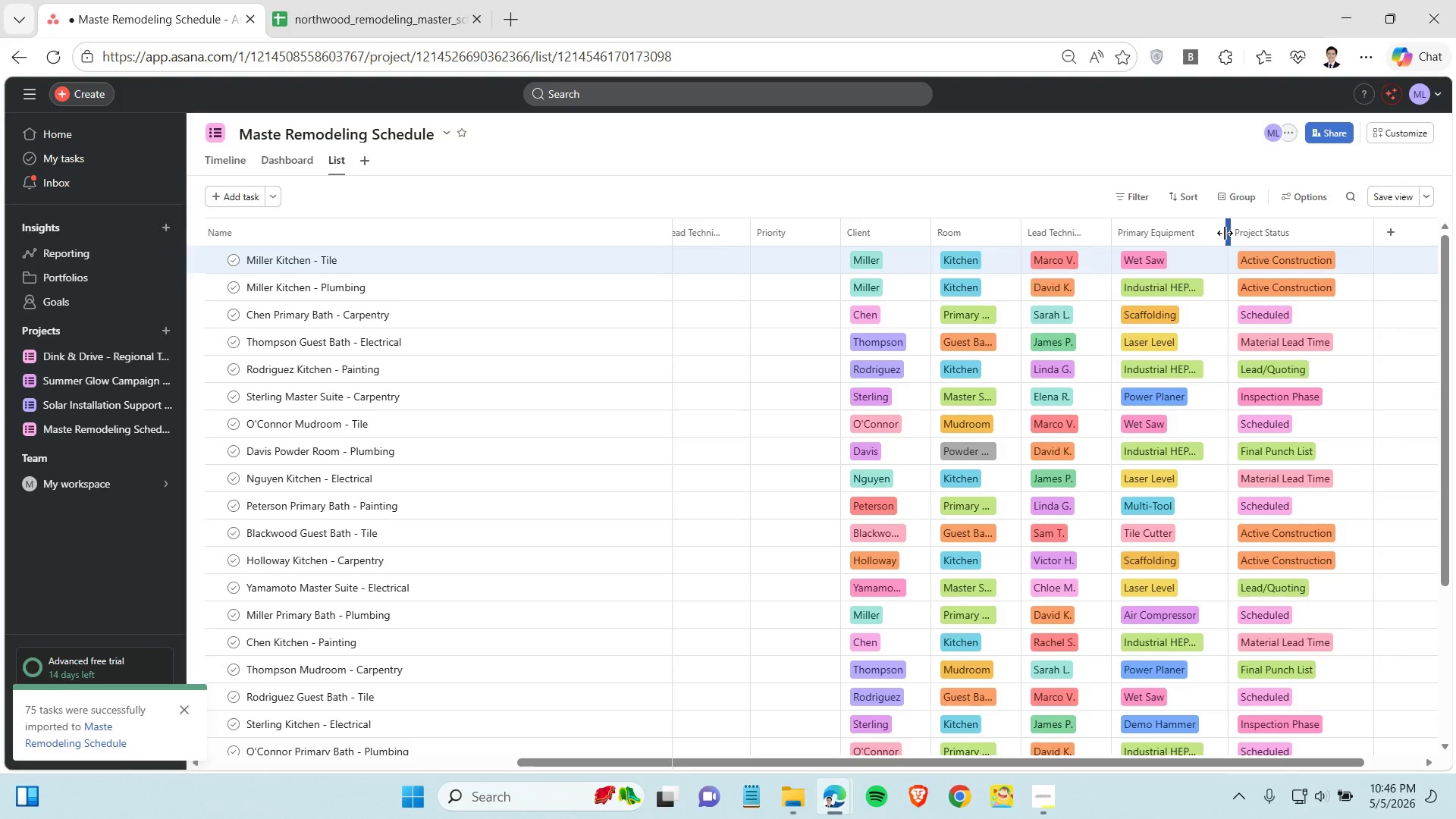 
left_click_drag(start_coordinate=[1225, 237], to_coordinate=[1247, 235])
 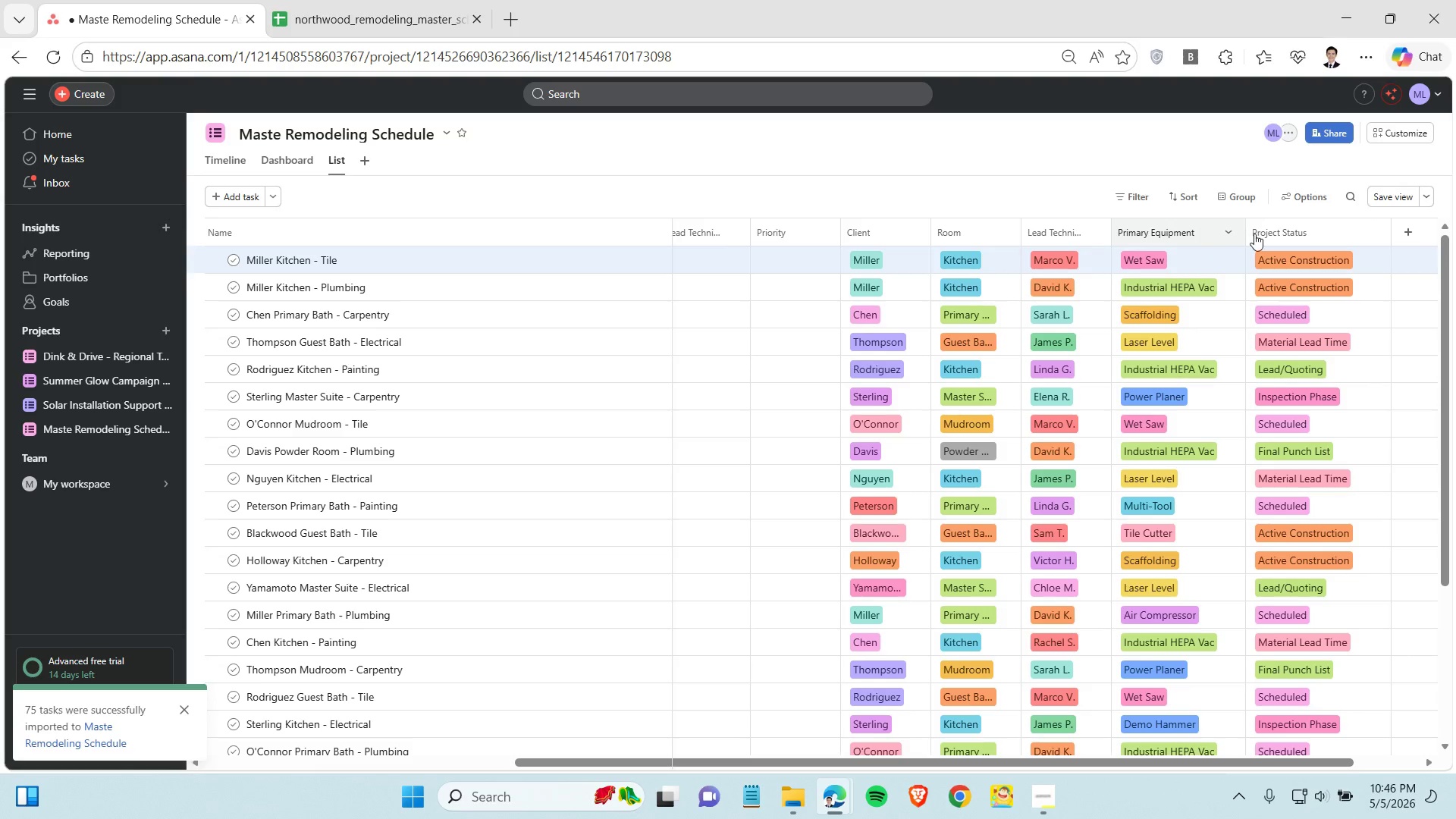 
left_click_drag(start_coordinate=[1247, 235], to_coordinate=[1266, 234])
 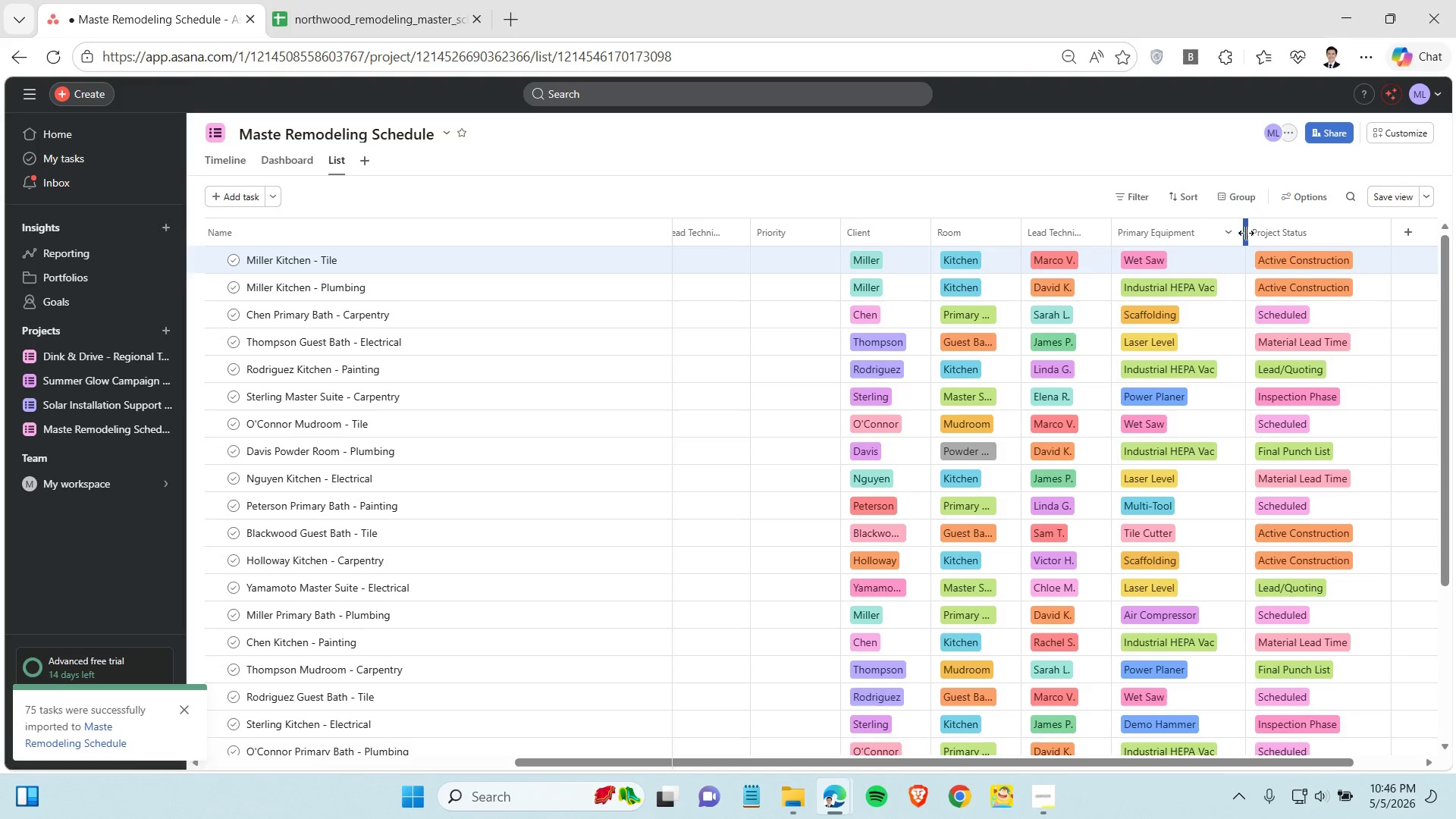 
left_click_drag(start_coordinate=[1246, 233], to_coordinate=[1273, 233])
 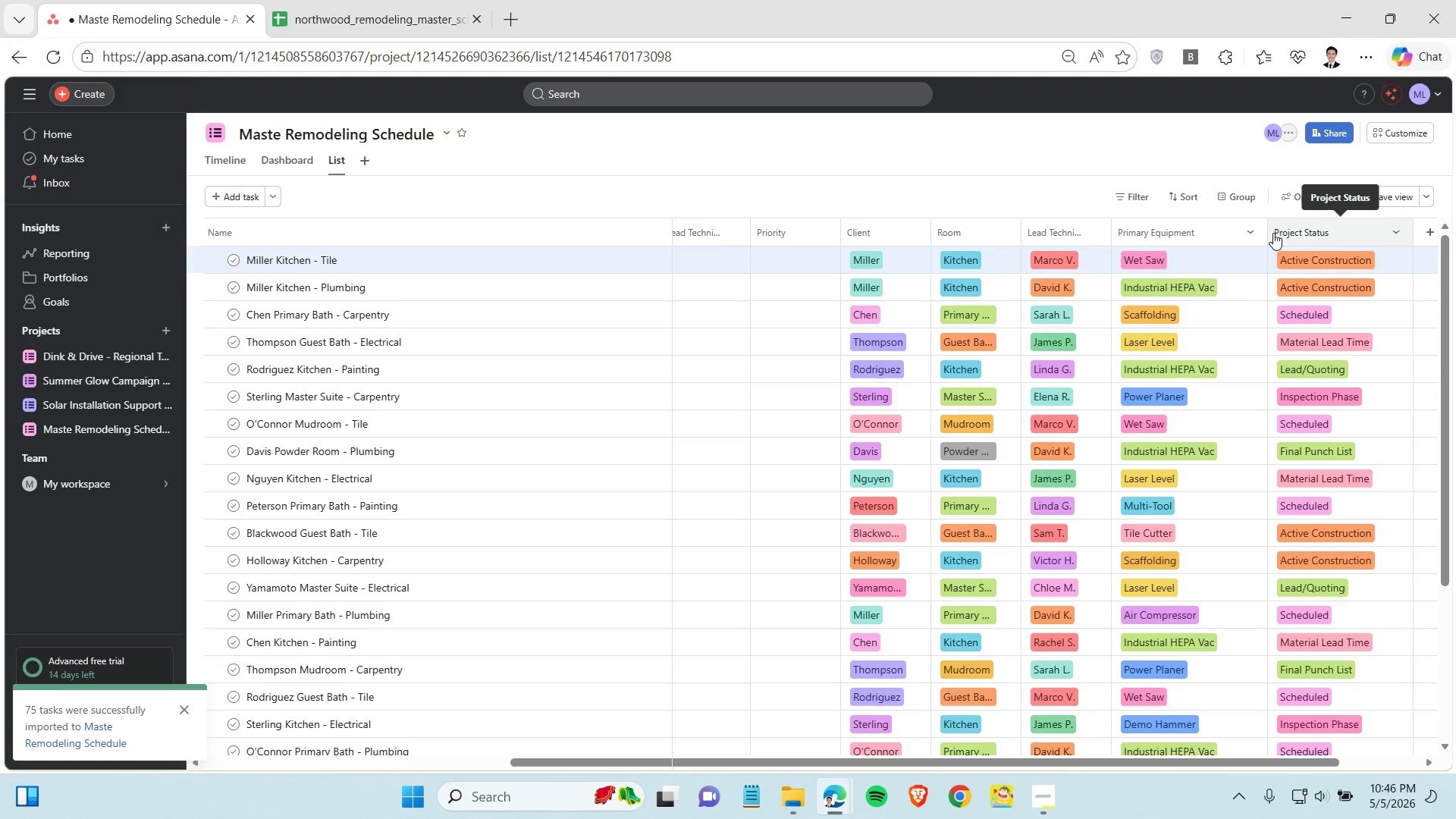 
left_click_drag(start_coordinate=[1273, 233], to_coordinate=[1269, 231])
 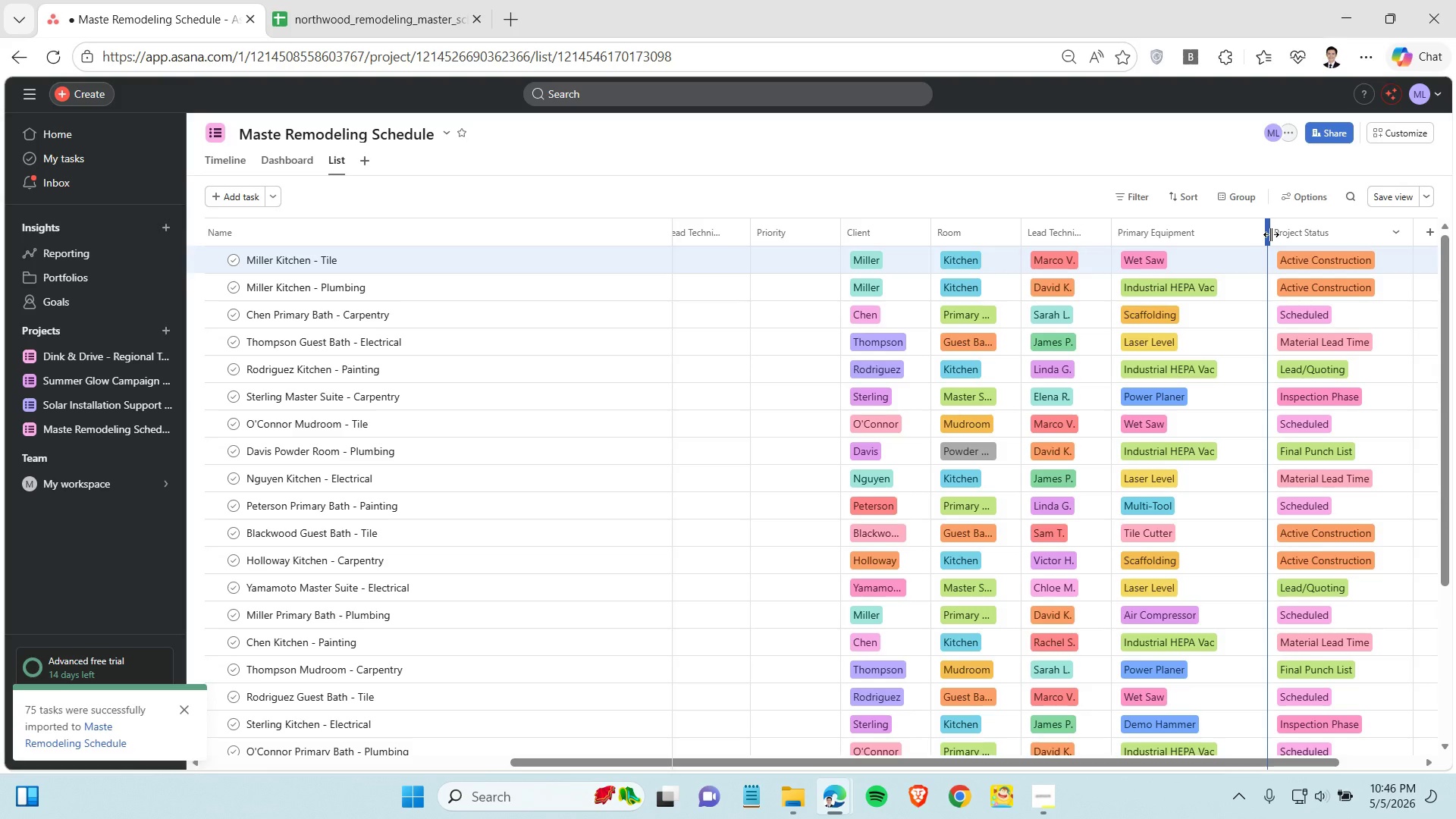 
left_click_drag(start_coordinate=[1271, 234], to_coordinate=[1235, 234])
 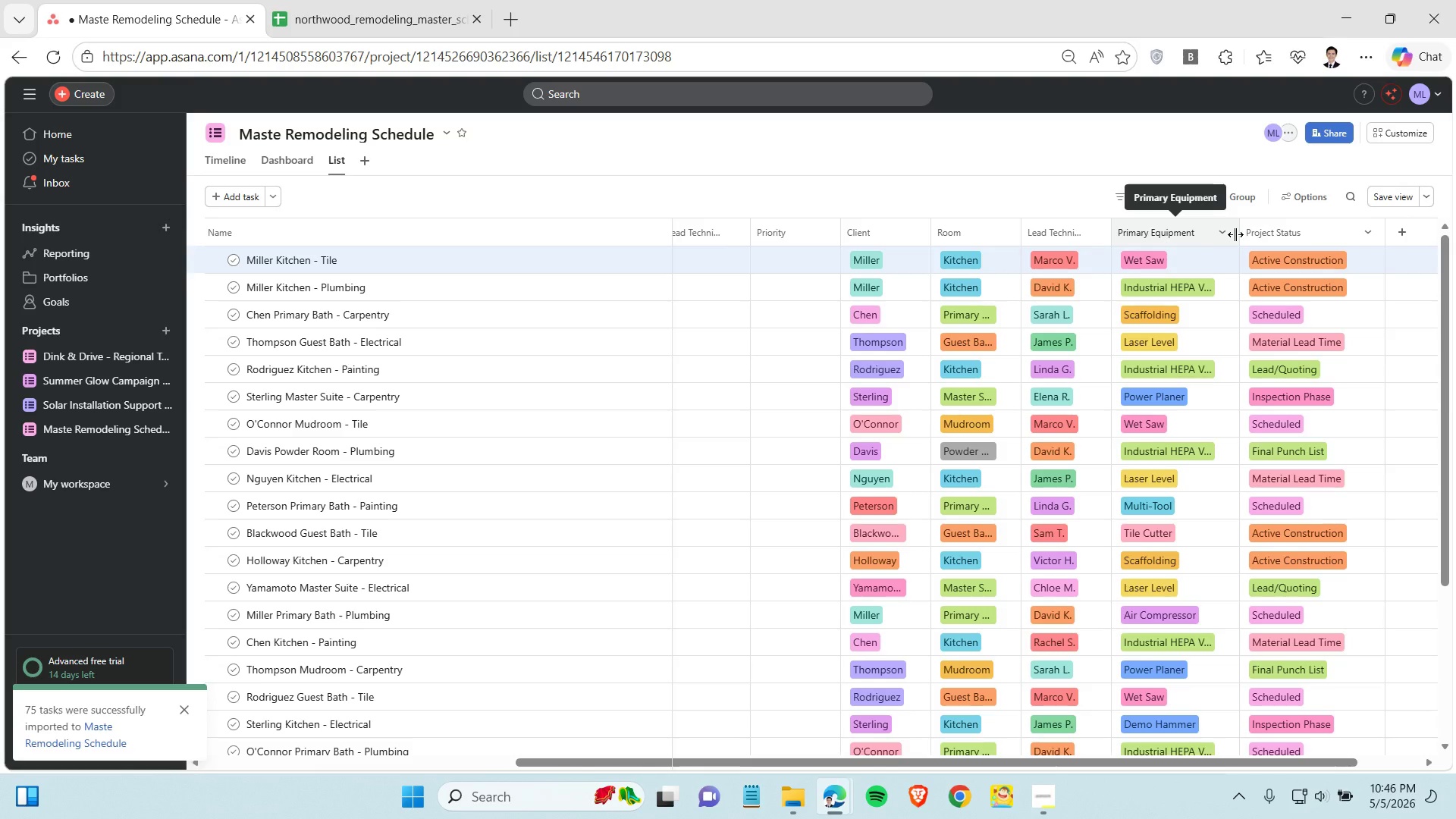 
left_click_drag(start_coordinate=[1235, 234], to_coordinate=[1247, 238])
 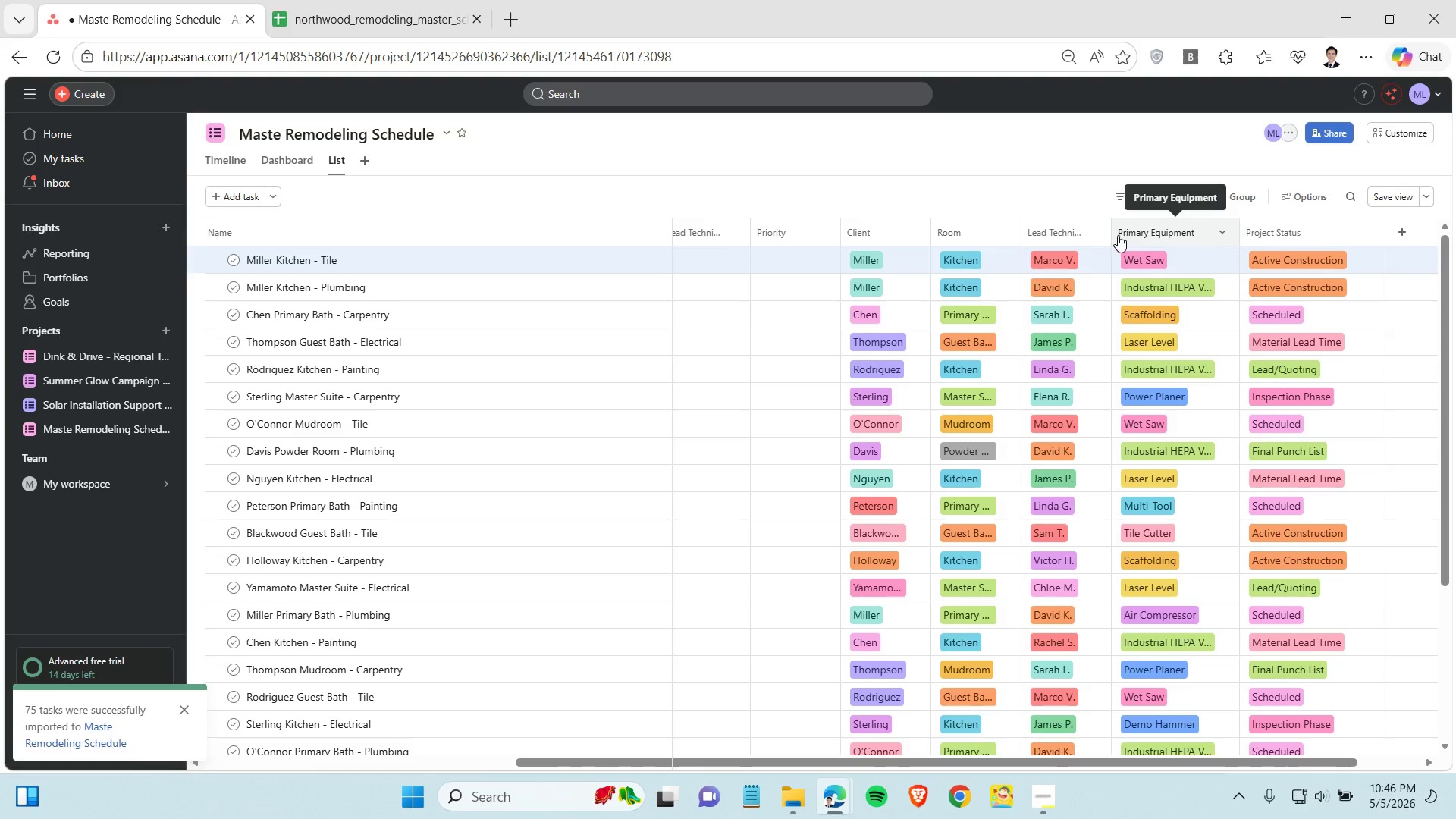 
left_click_drag(start_coordinate=[1111, 231], to_coordinate=[1133, 231])
 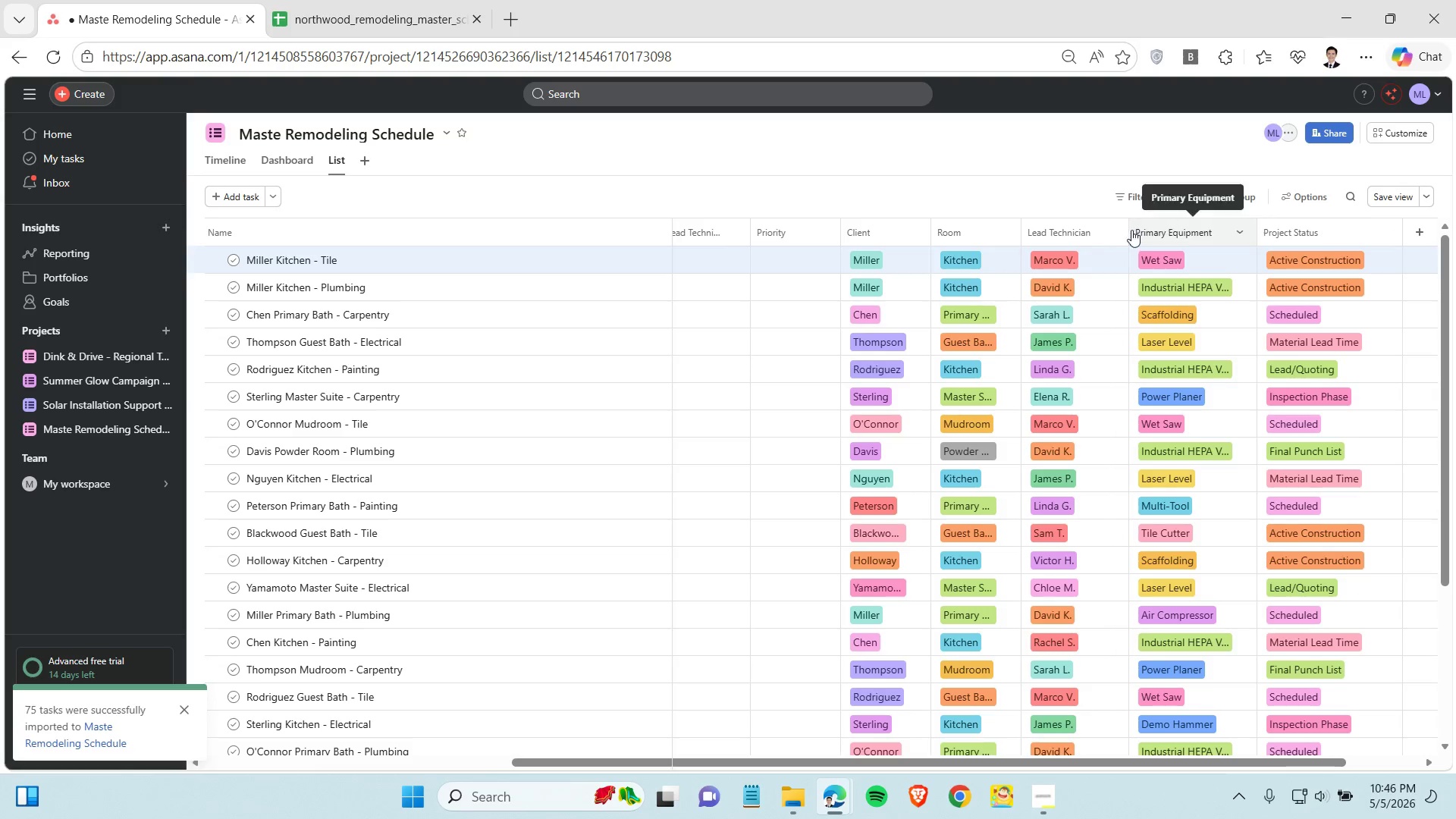 
left_click_drag(start_coordinate=[1128, 231], to_coordinate=[1144, 234])
 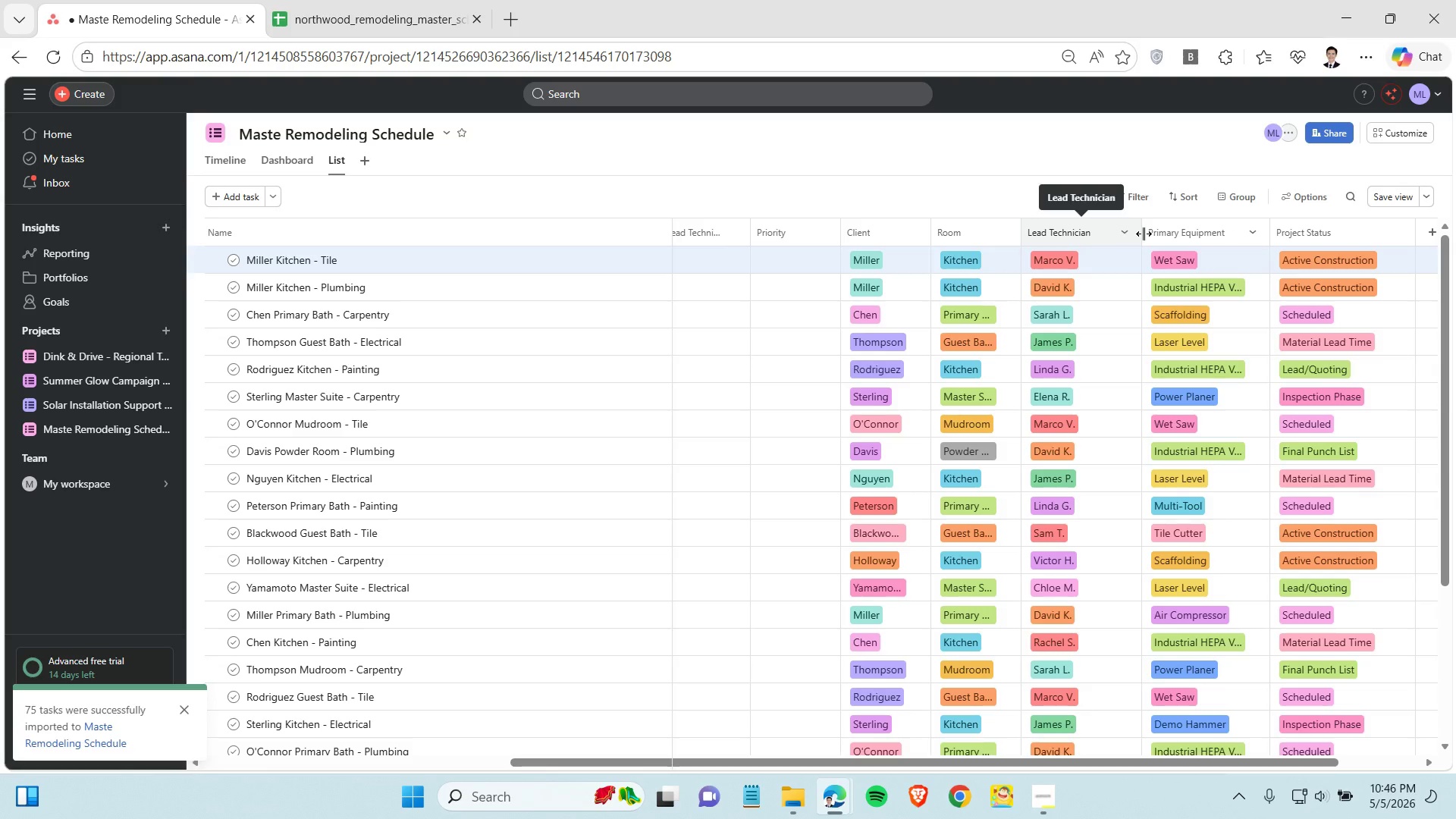 
left_click_drag(start_coordinate=[1144, 234], to_coordinate=[1121, 238])
 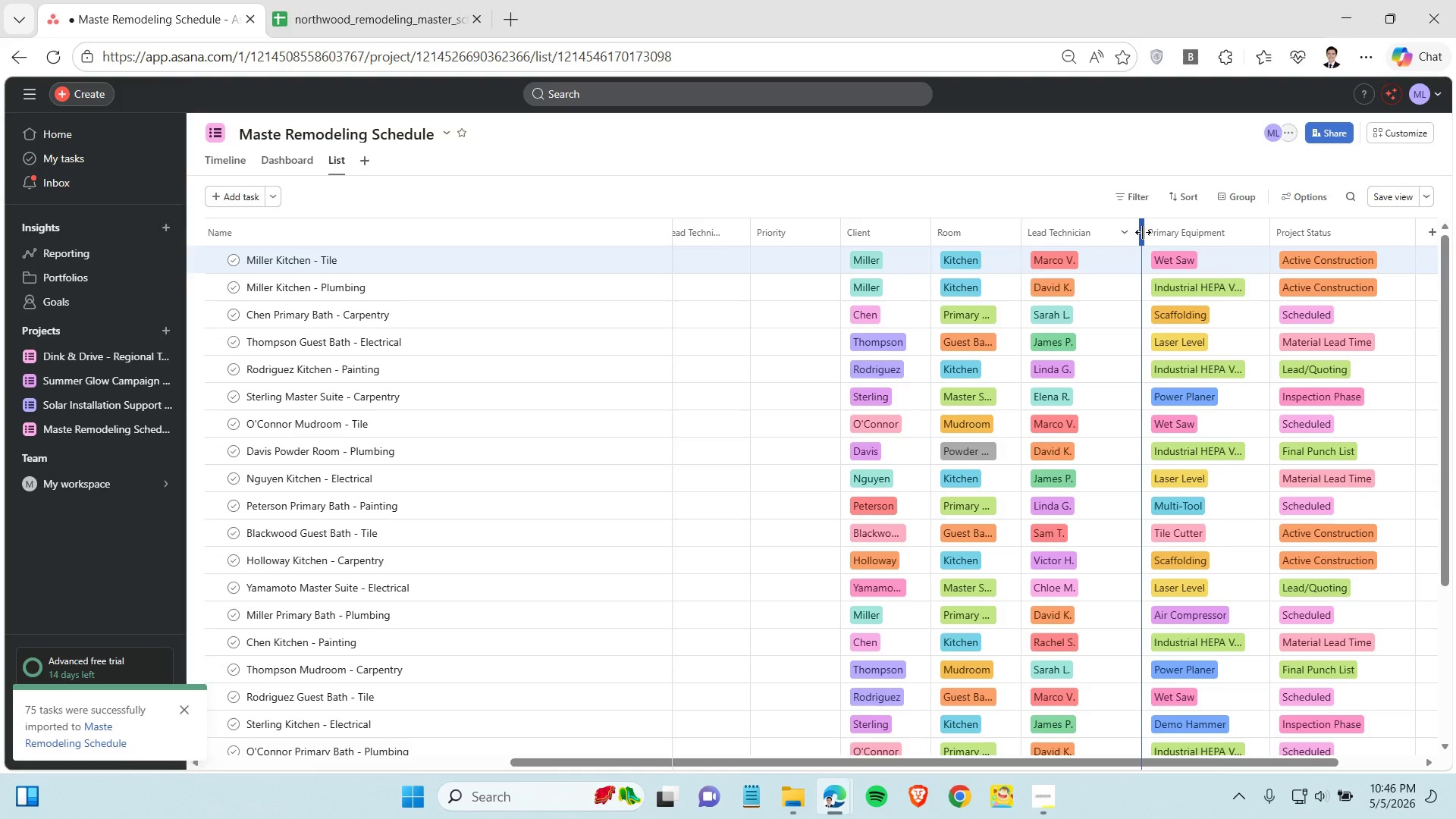 
left_click_drag(start_coordinate=[1144, 234], to_coordinate=[1106, 234])
 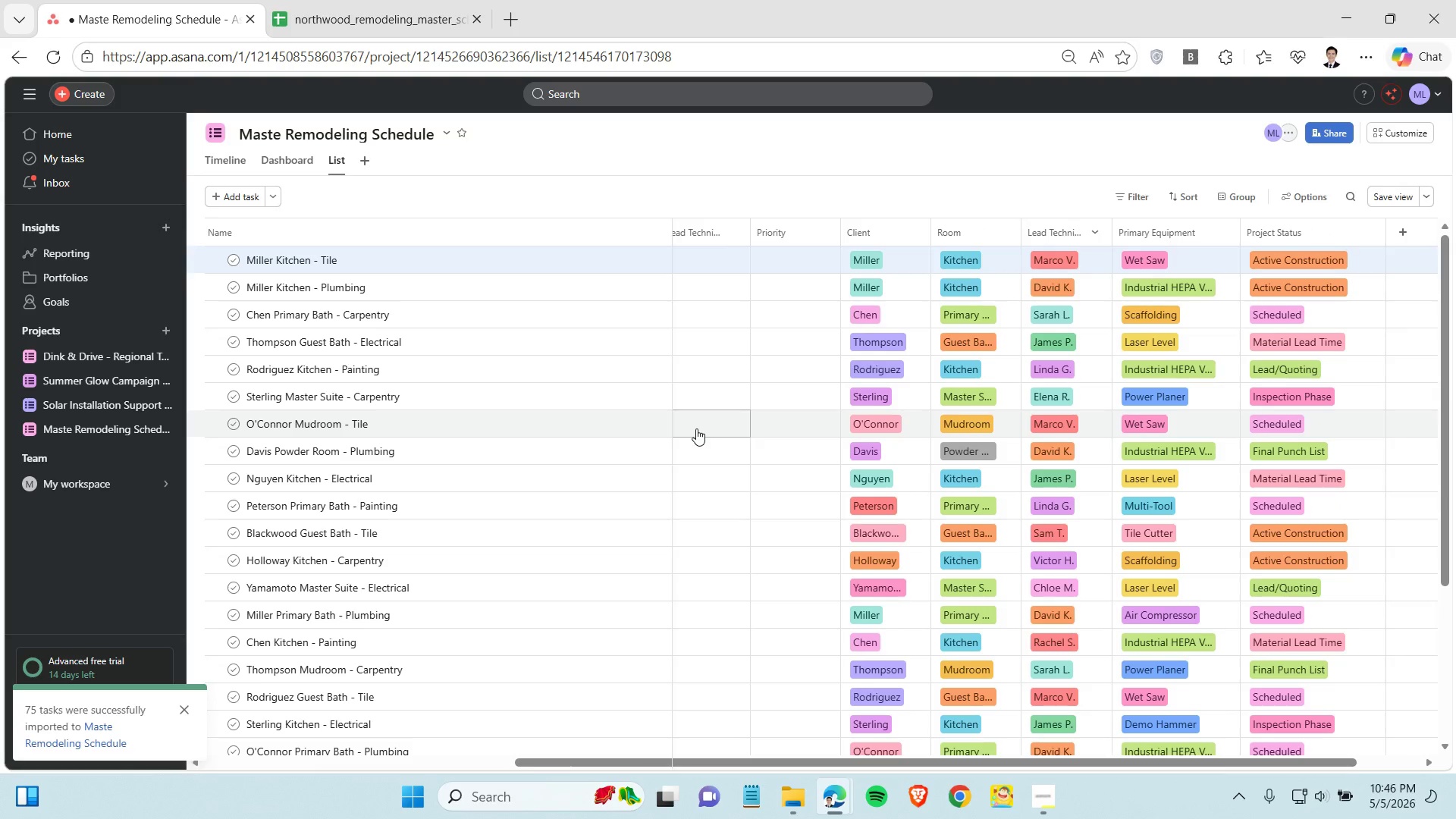 
left_click([694, 428])
 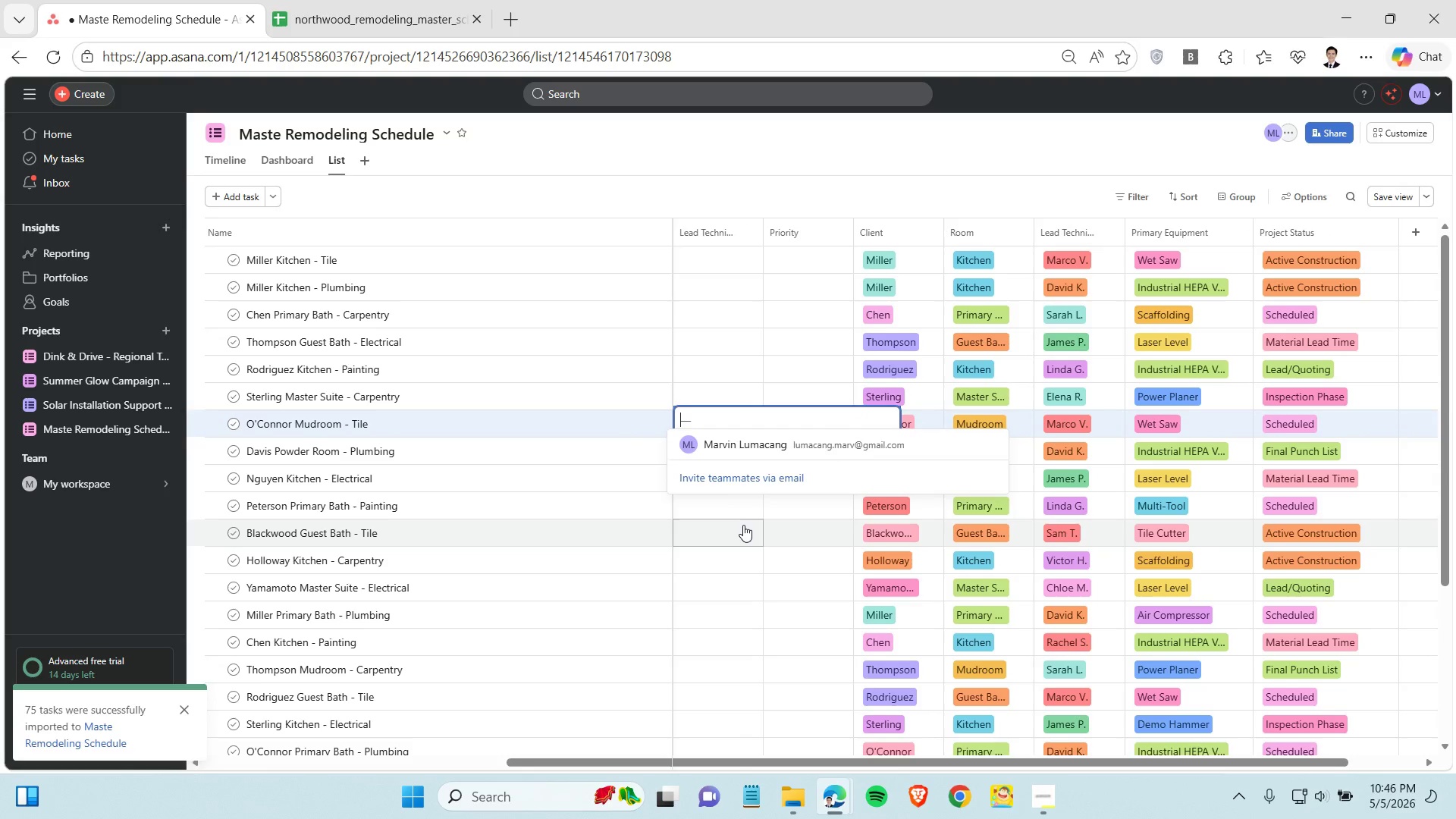 
left_click([743, 526])
 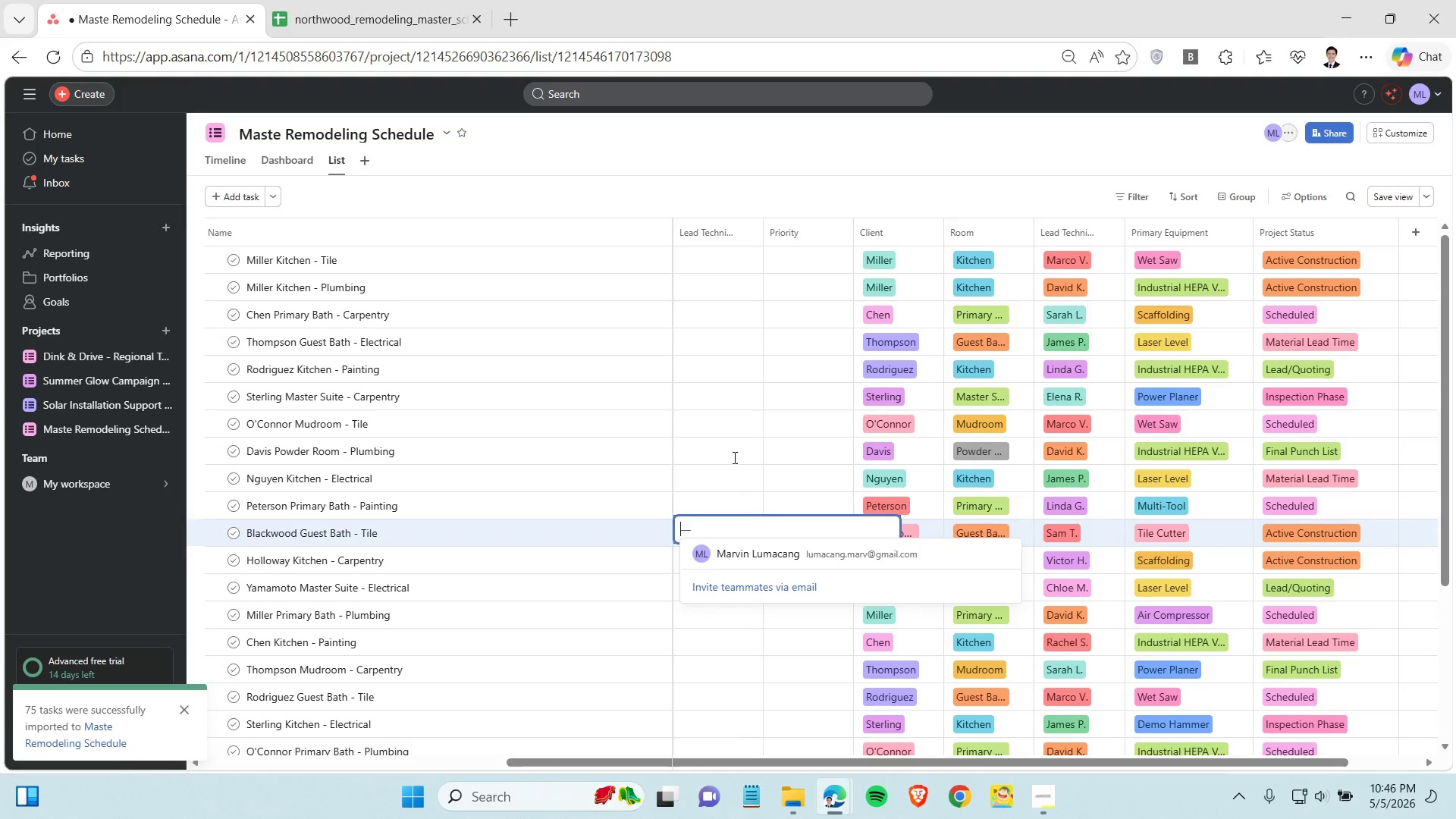 
left_click([733, 457])
 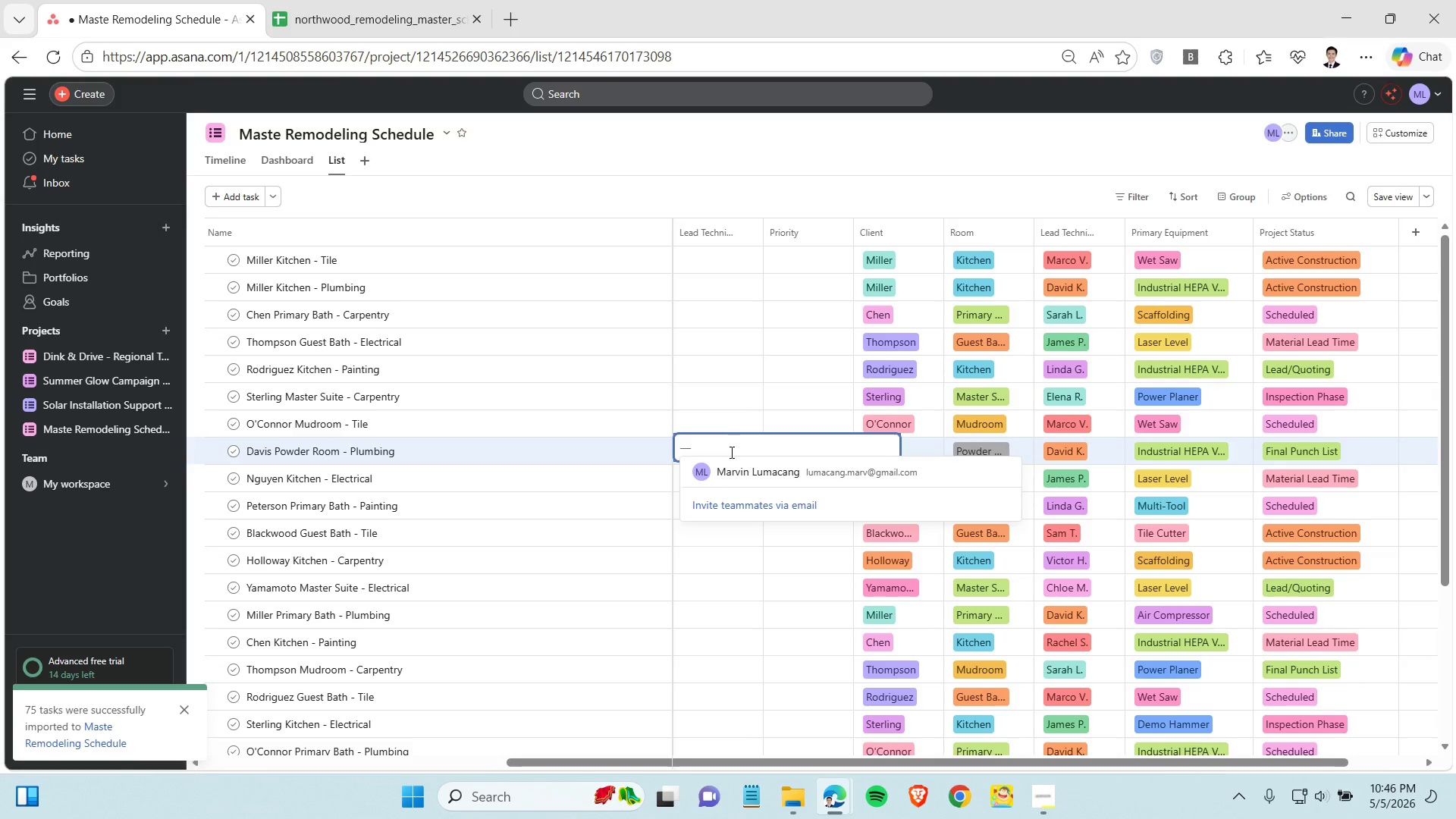 
wait(5.27)
 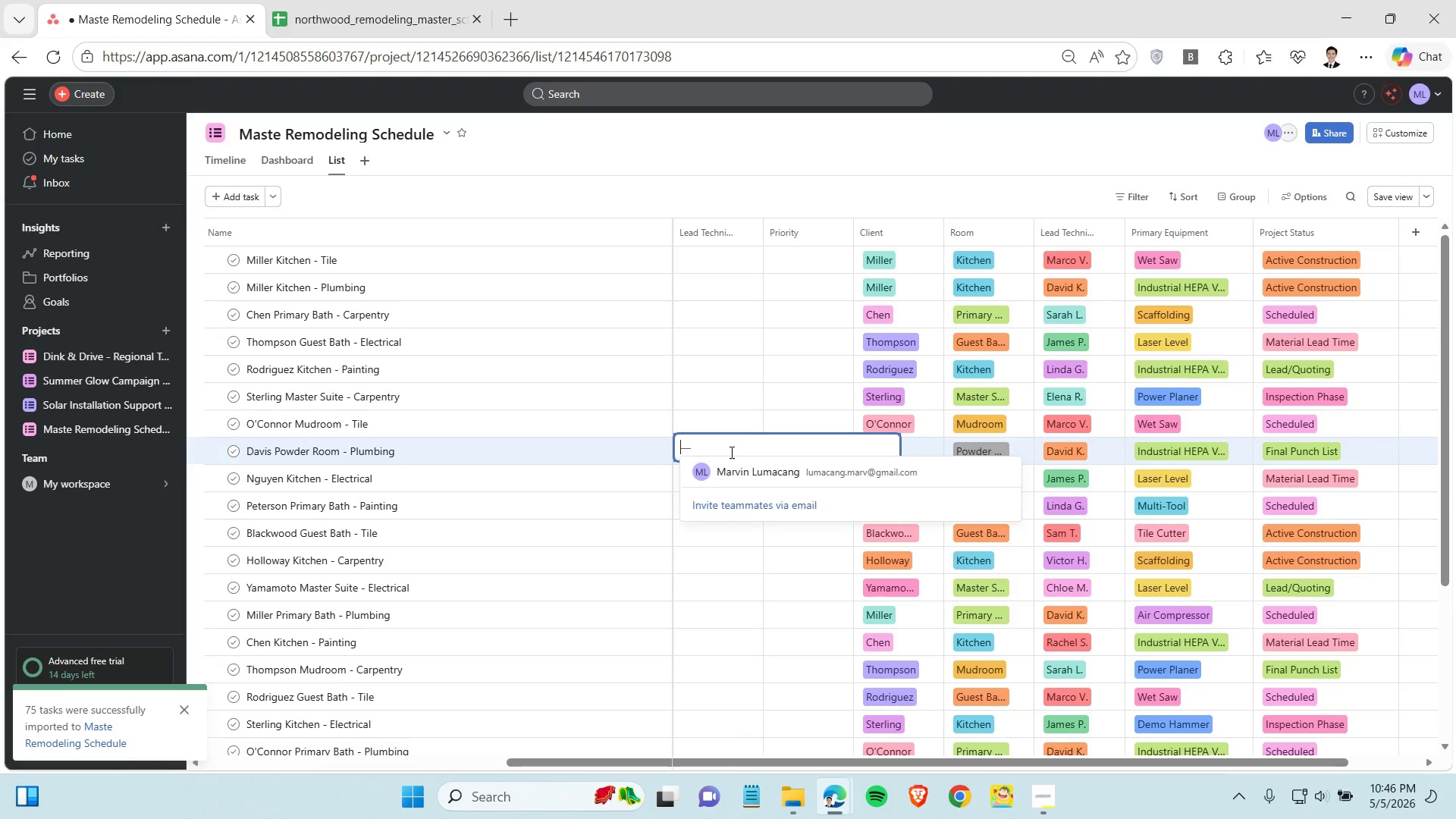 
left_click([730, 238])
 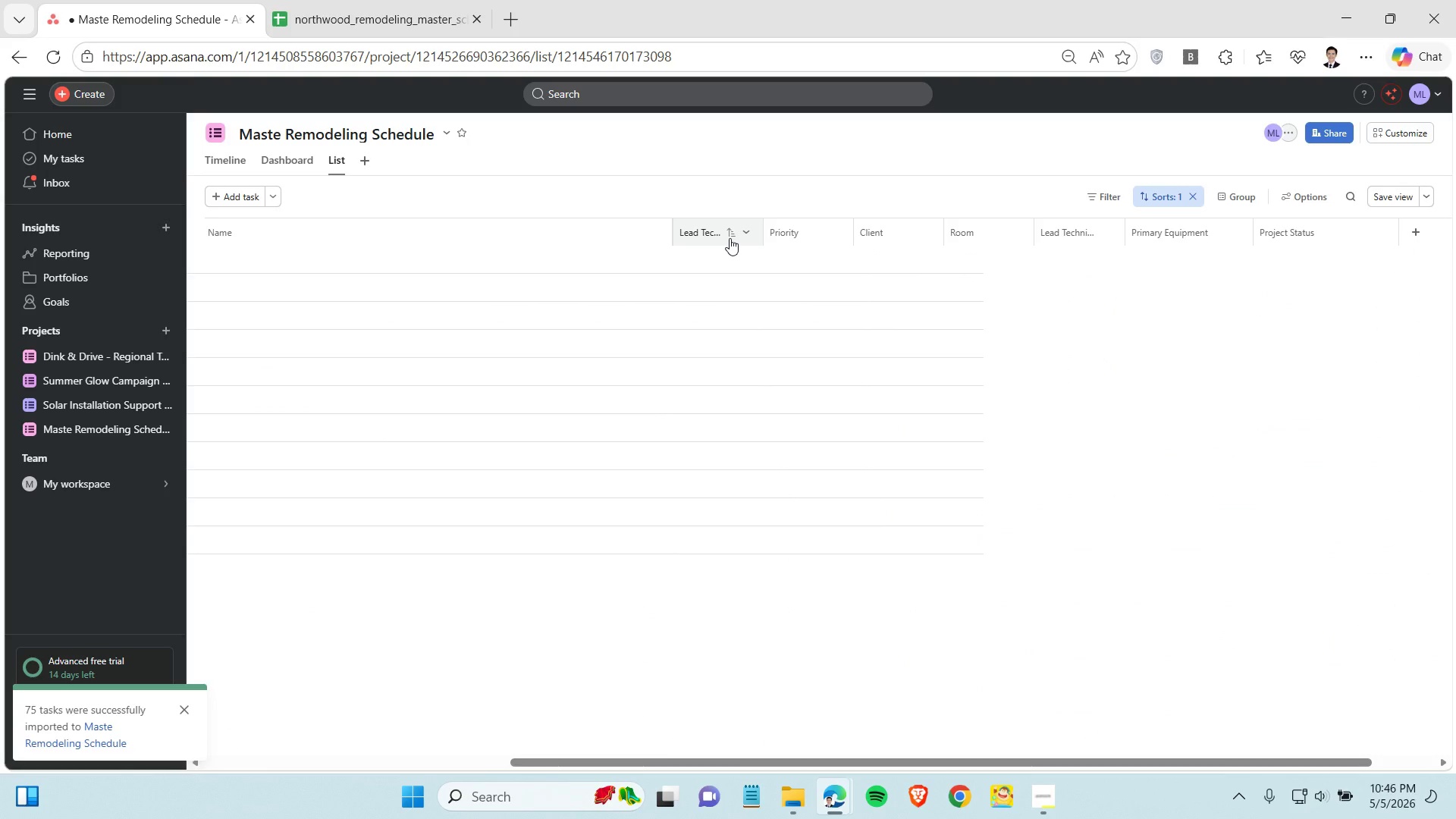 
left_click([730, 238])
 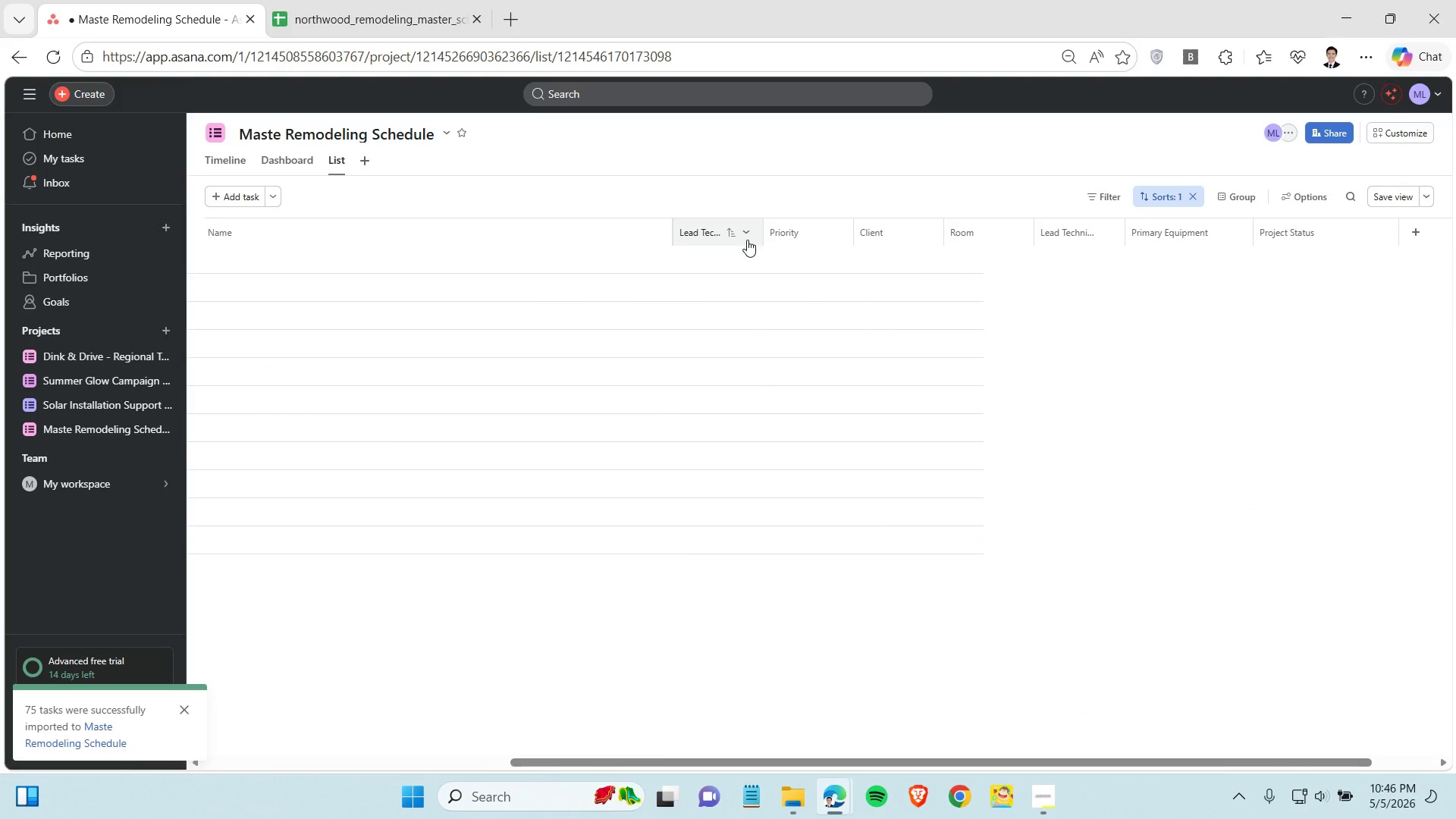 
mouse_move([756, 256])
 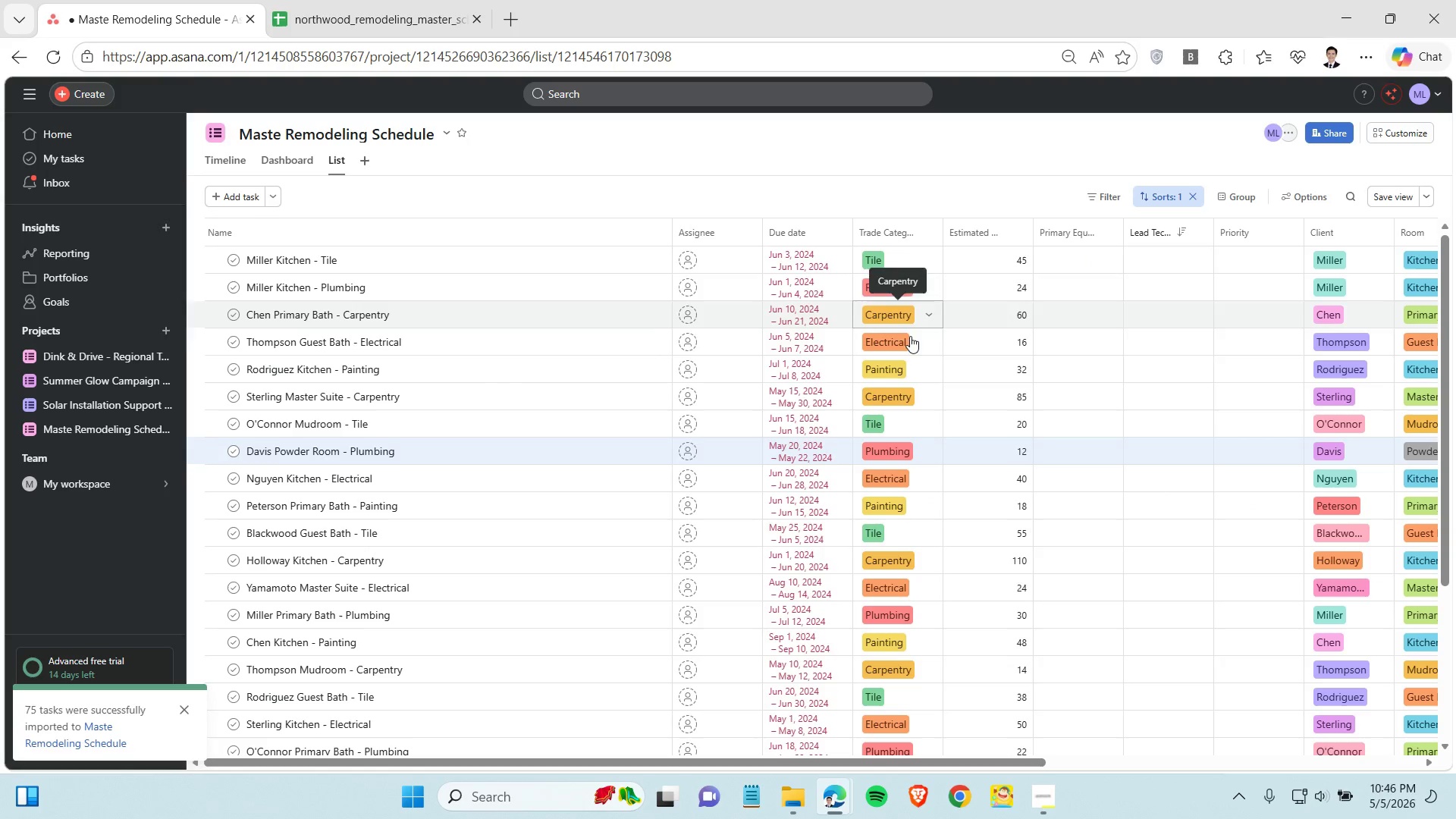 
mouse_move([931, 344])
 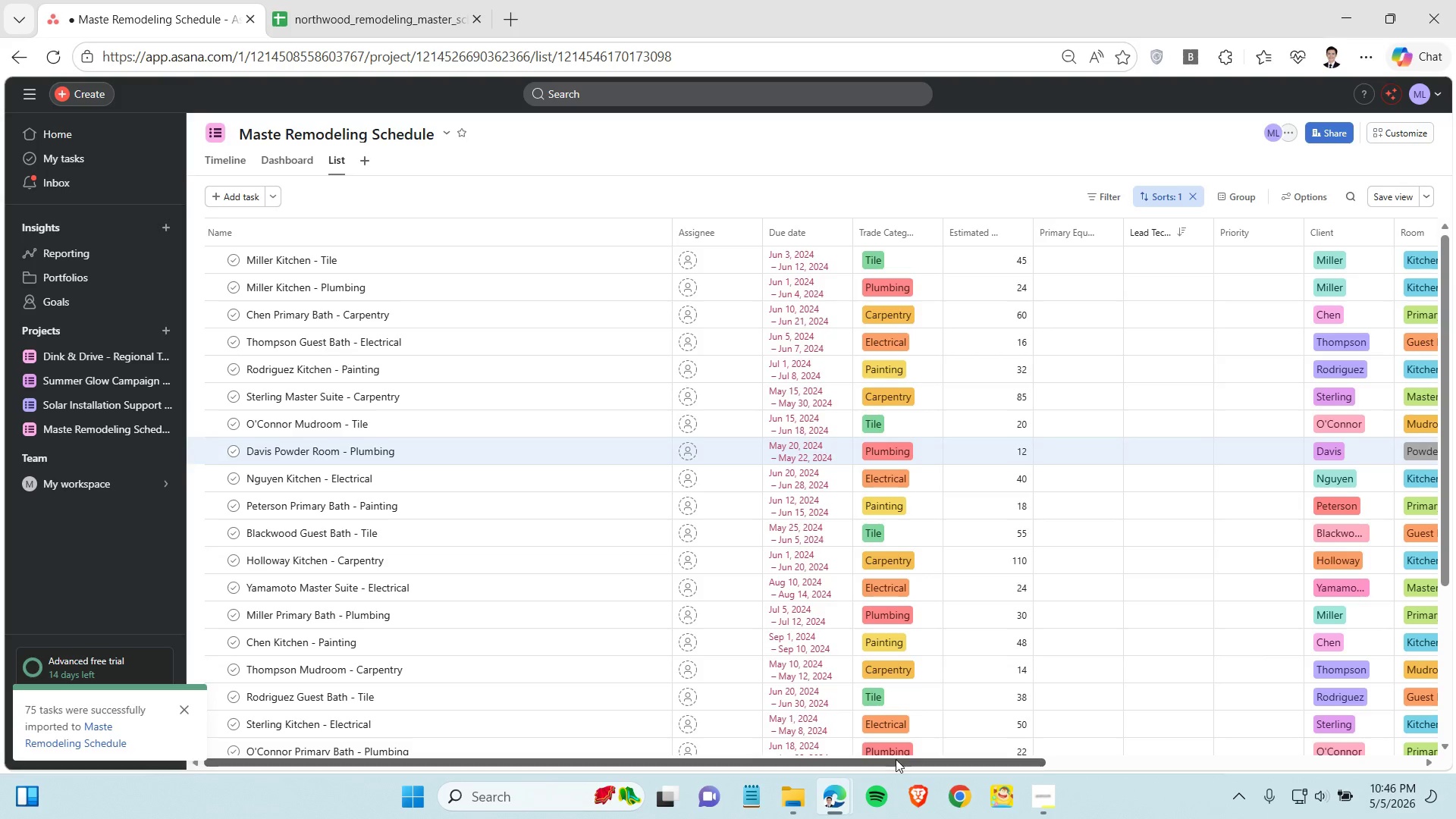 
left_click_drag(start_coordinate=[902, 762], to_coordinate=[977, 755])
 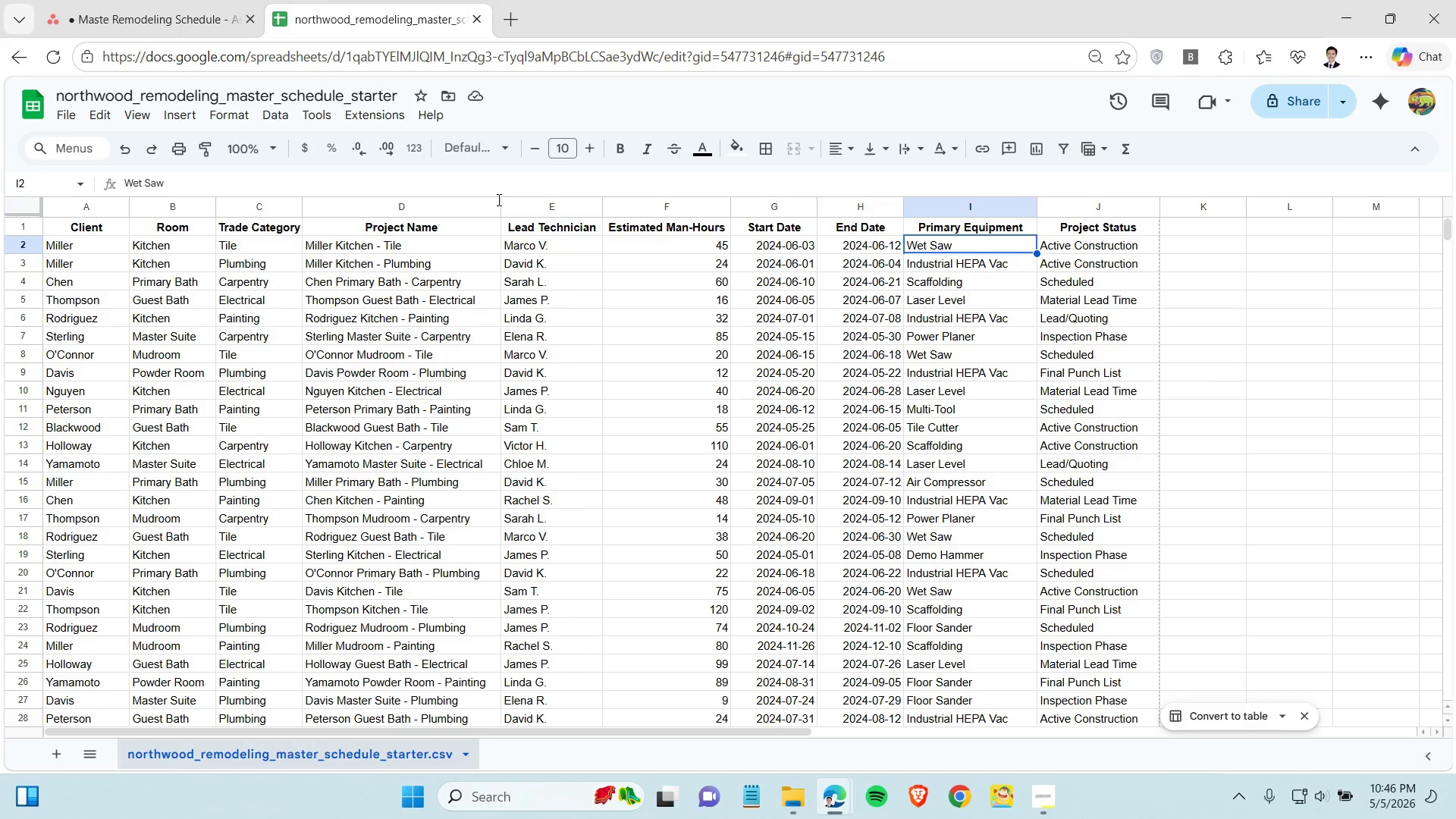 
left_click([187, 5])
 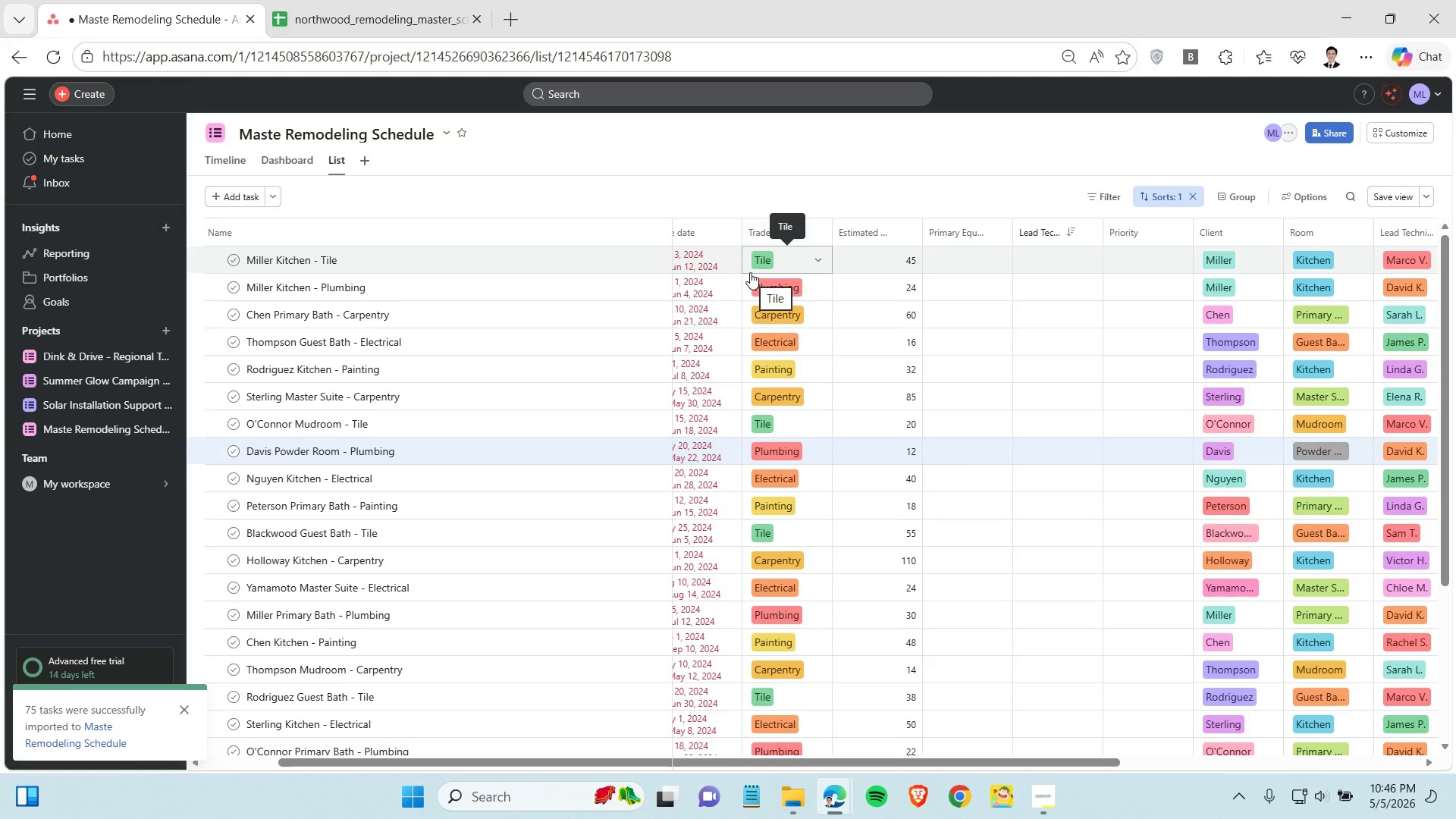 
mouse_move([1219, 328])
 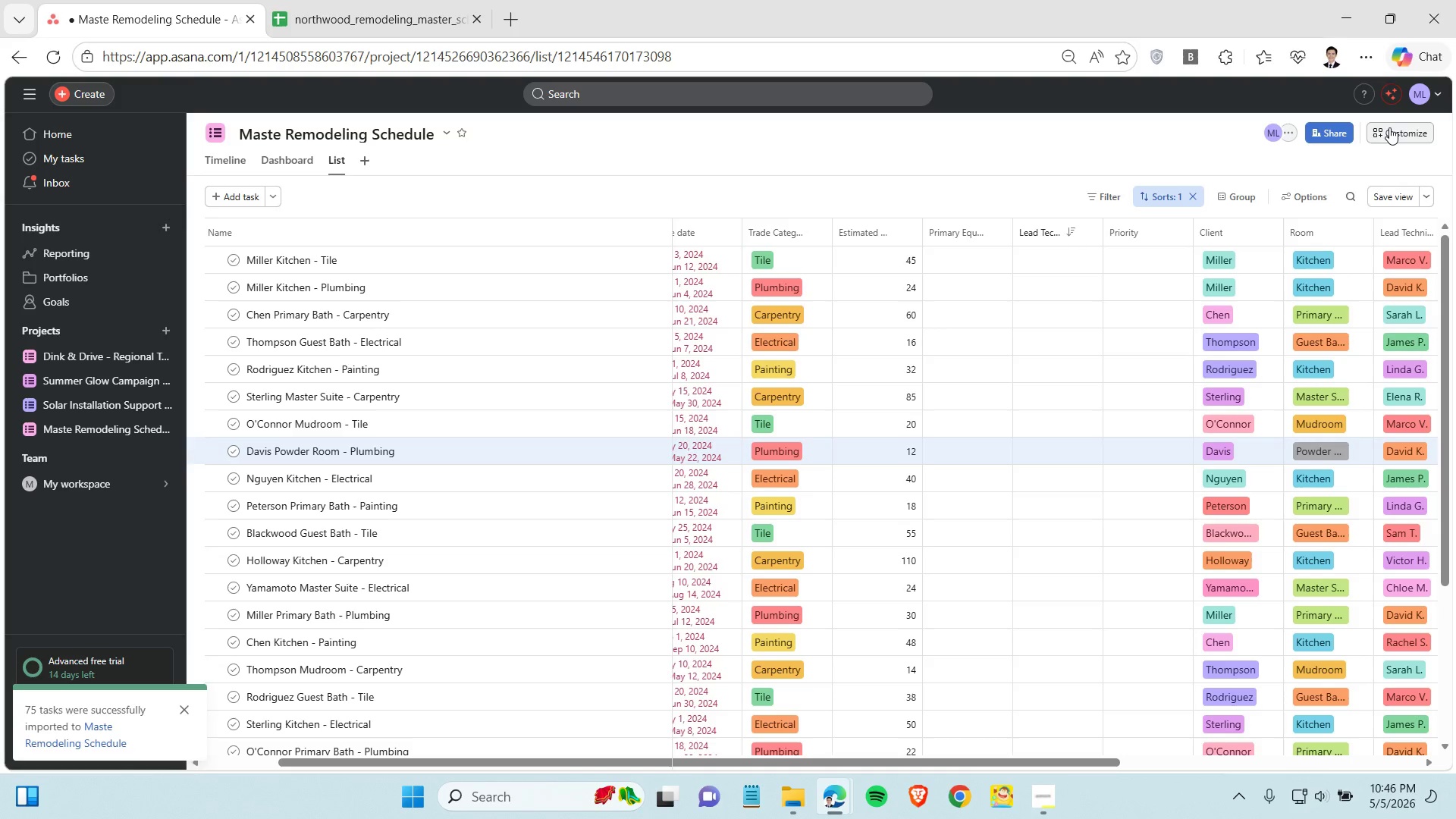 
left_click([1389, 127])
 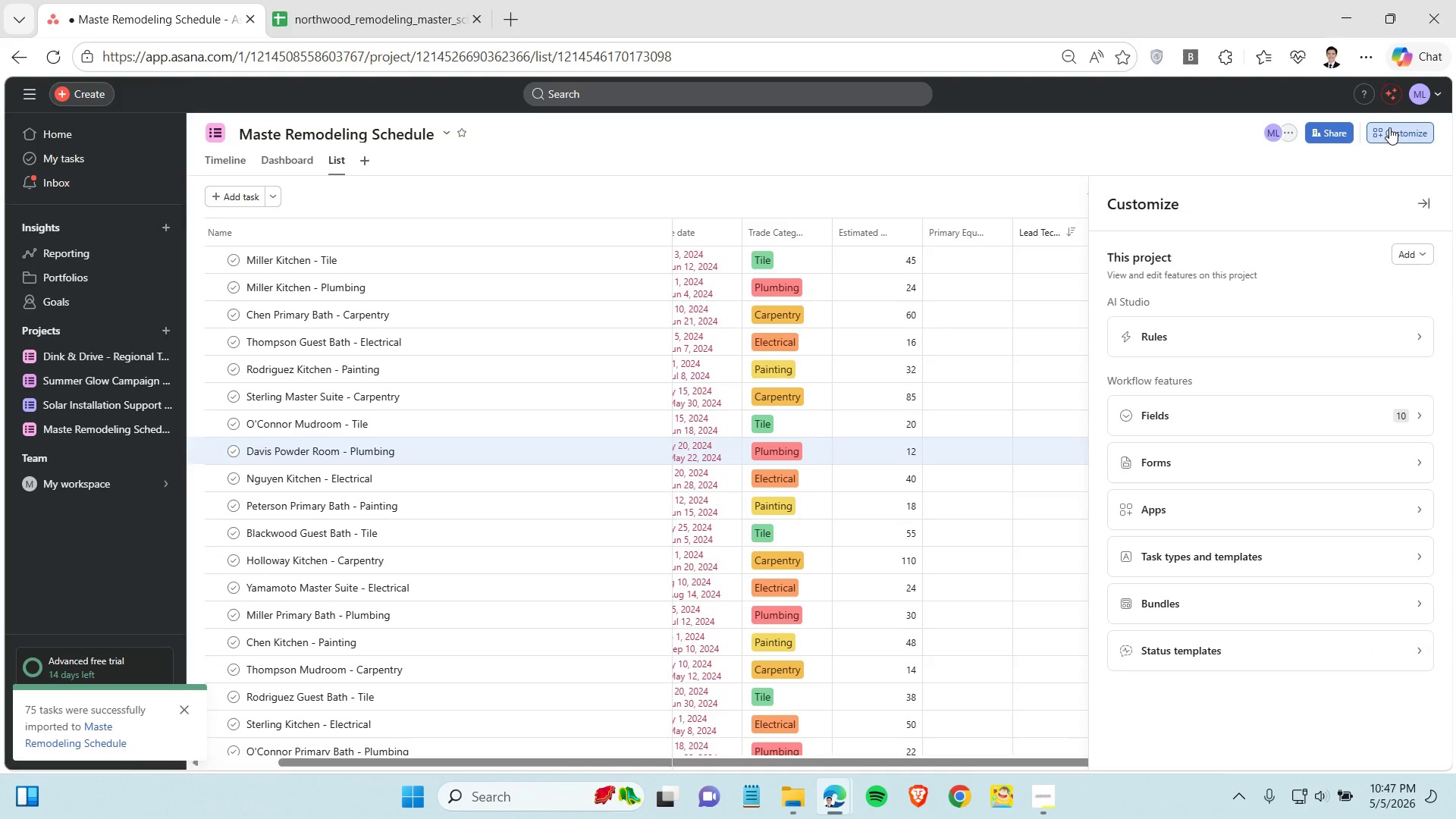 
left_click([1000, 194])
 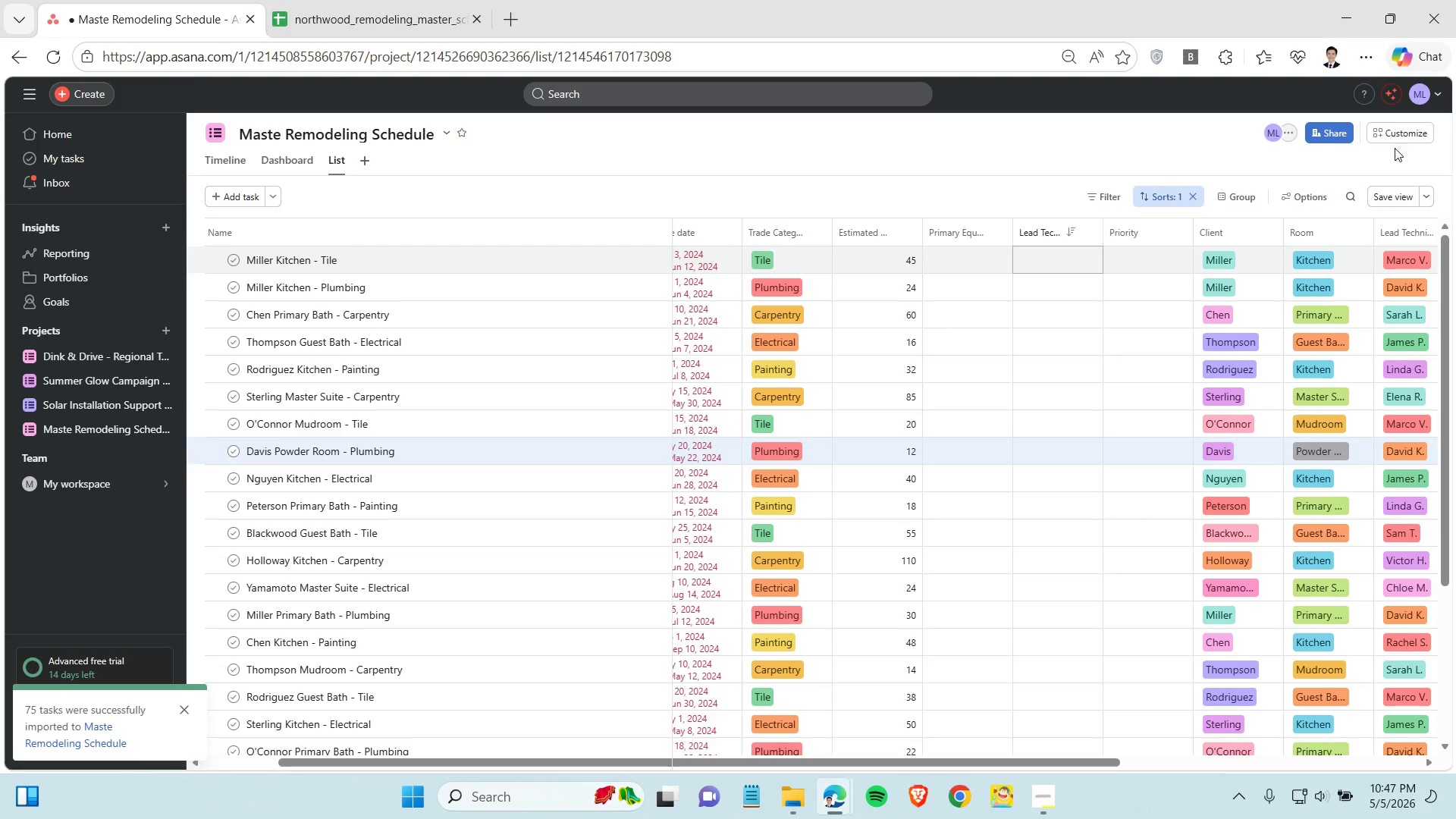 
left_click([1398, 139])
 